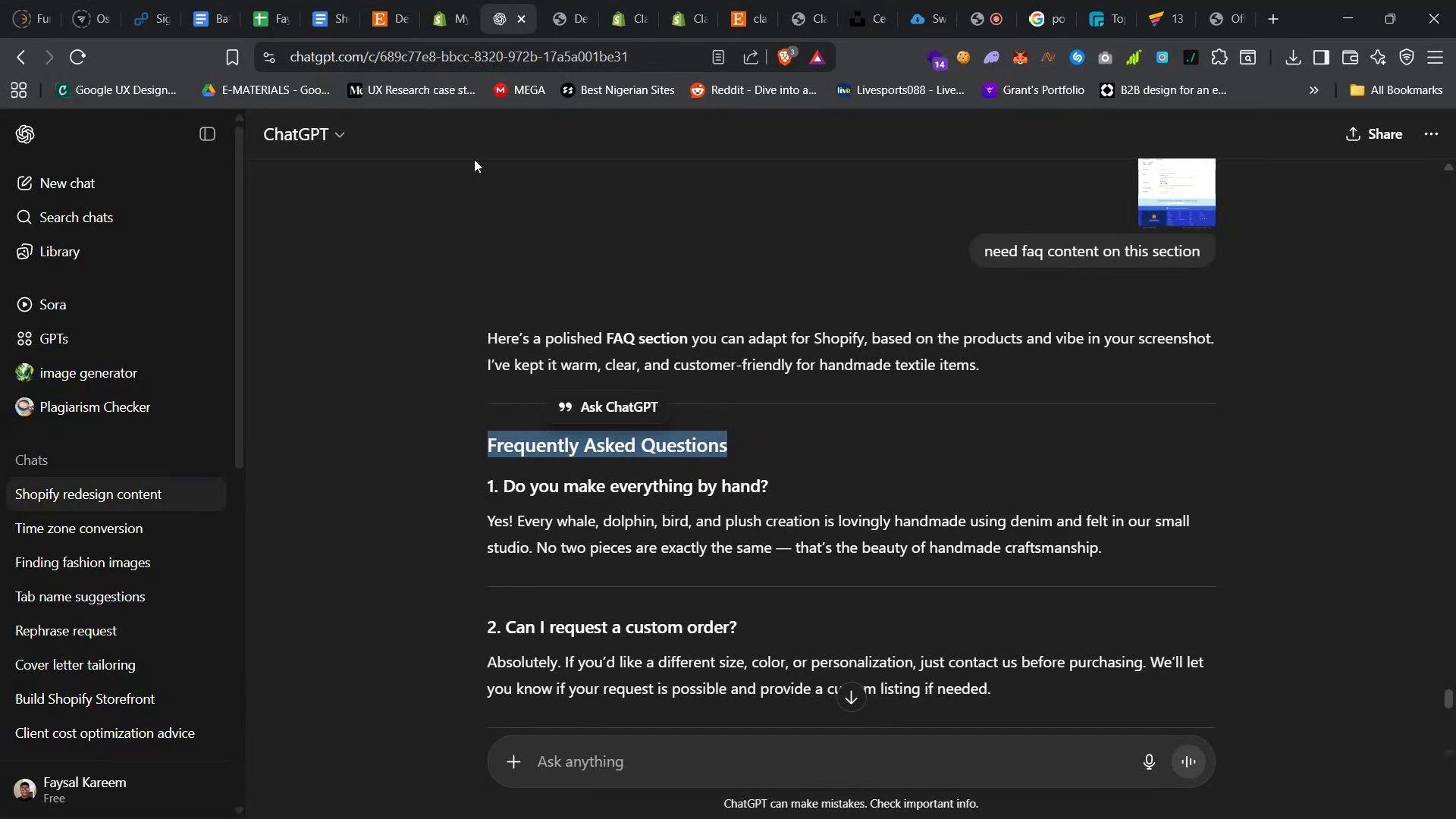 
left_click([441, 12])
 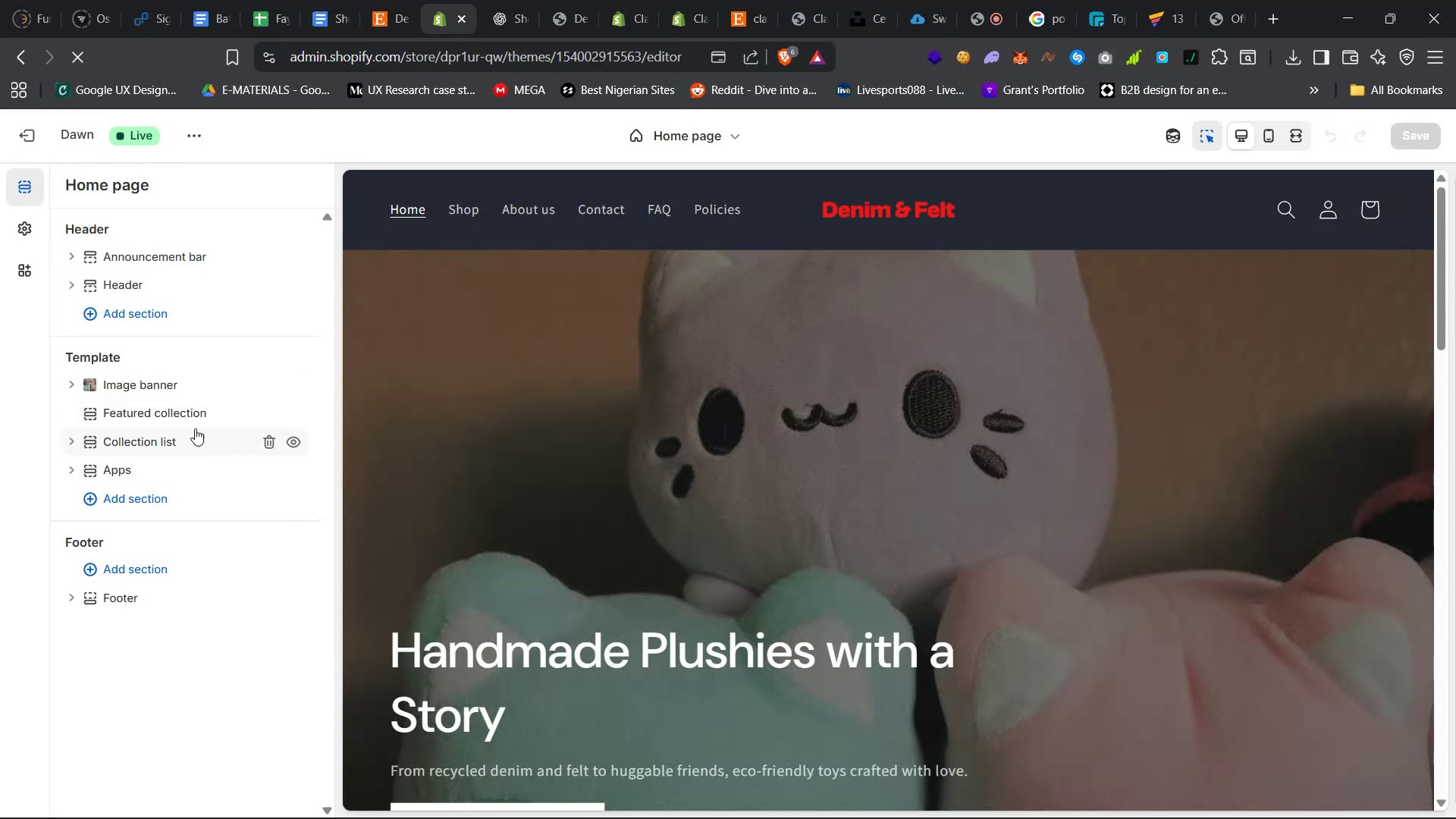 
left_click([191, 494])
 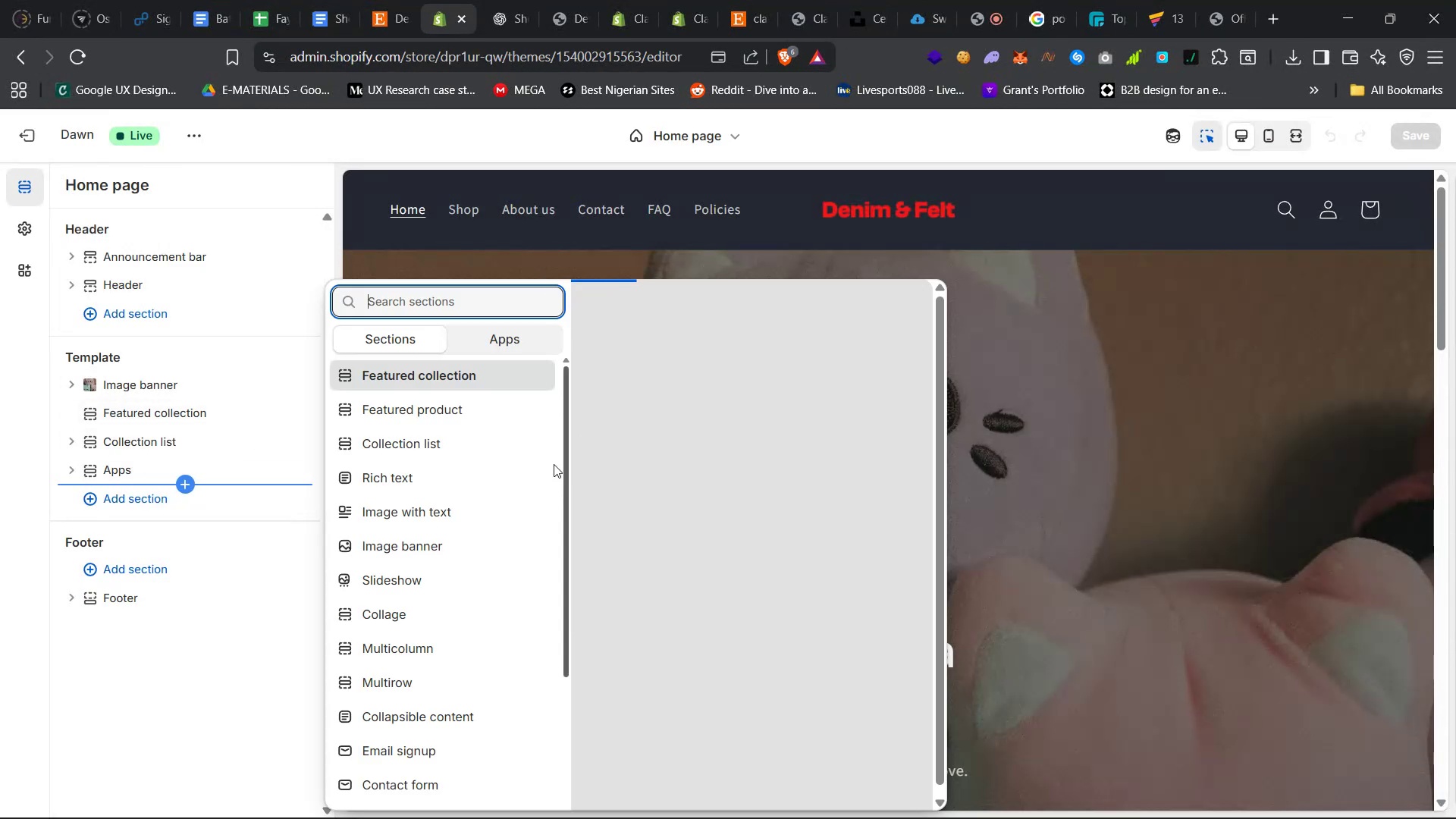 
left_click([246, 649])
 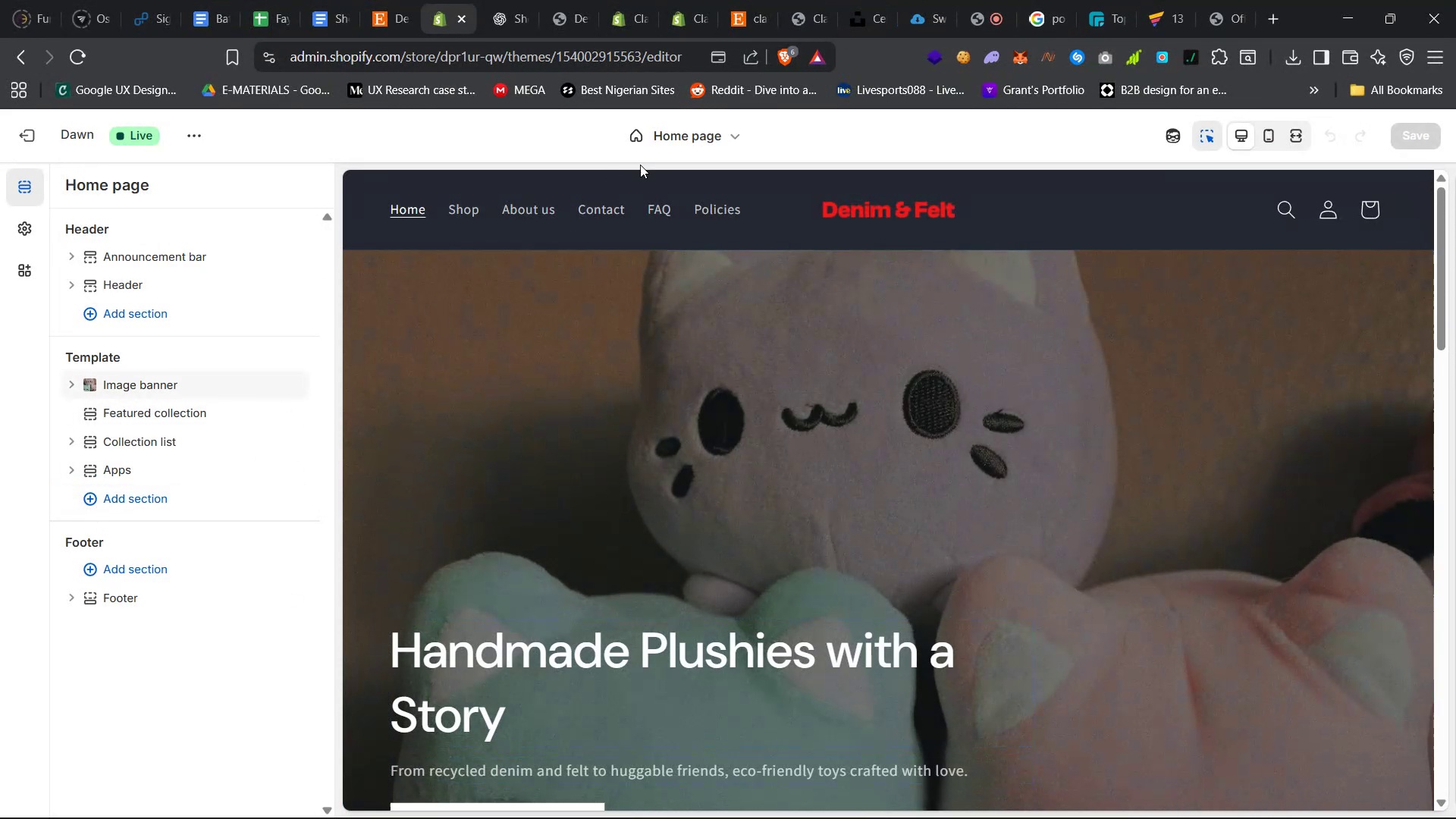 
double_click([722, 212])
 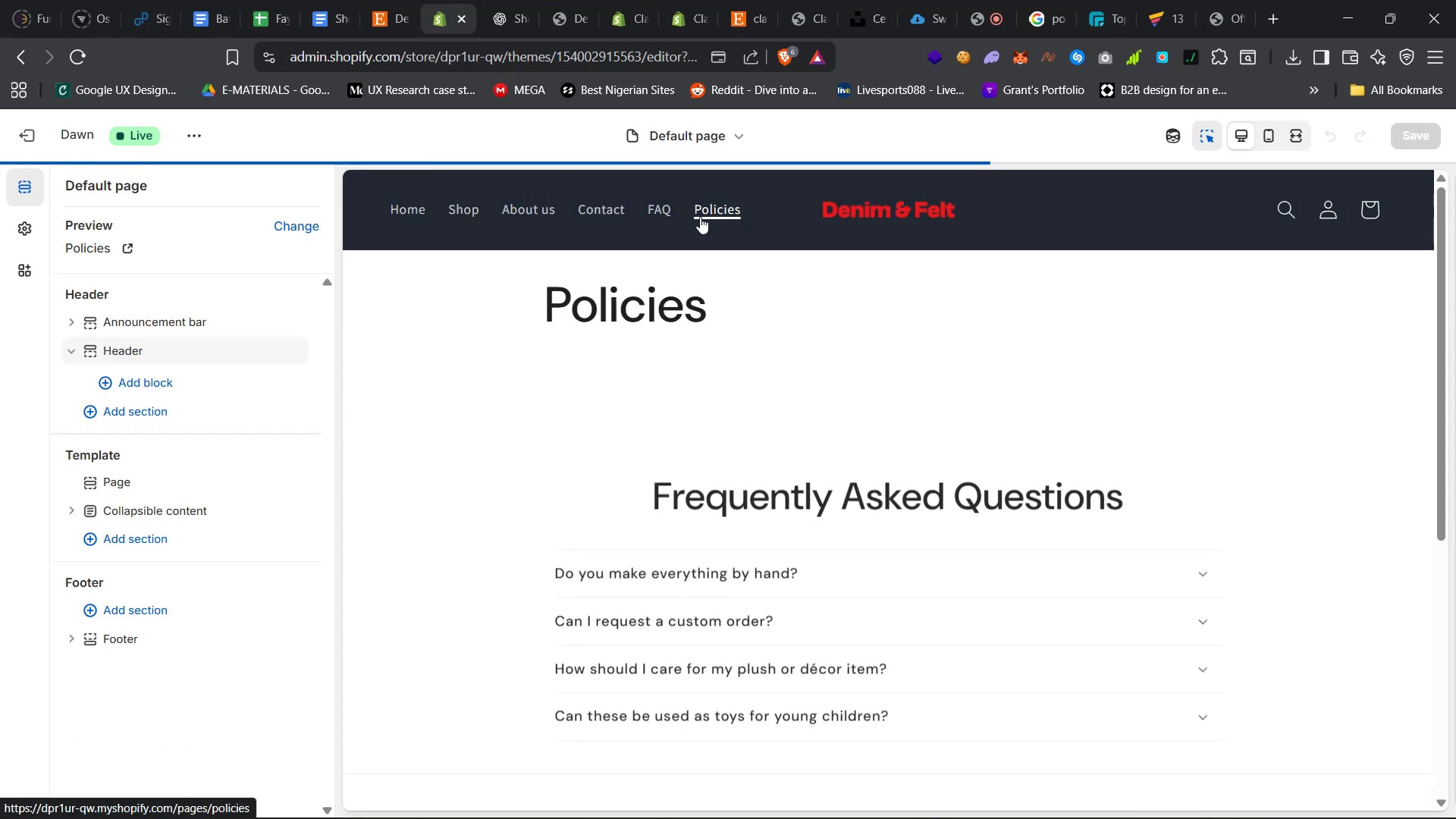 
scroll: coordinate [946, 526], scroll_direction: down, amount: 6.0
 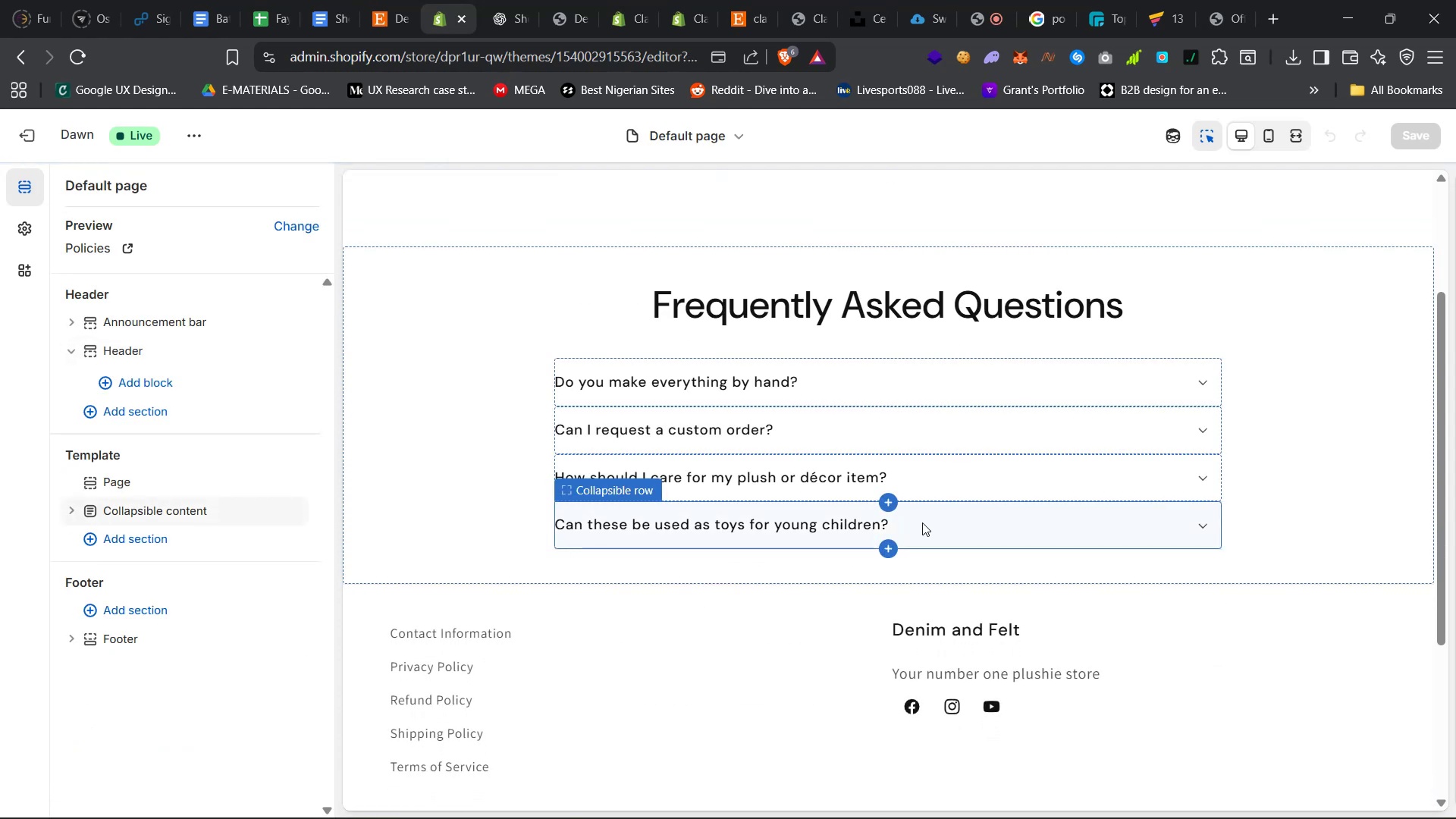 
scroll: coordinate [676, 526], scroll_direction: up, amount: 12.0
 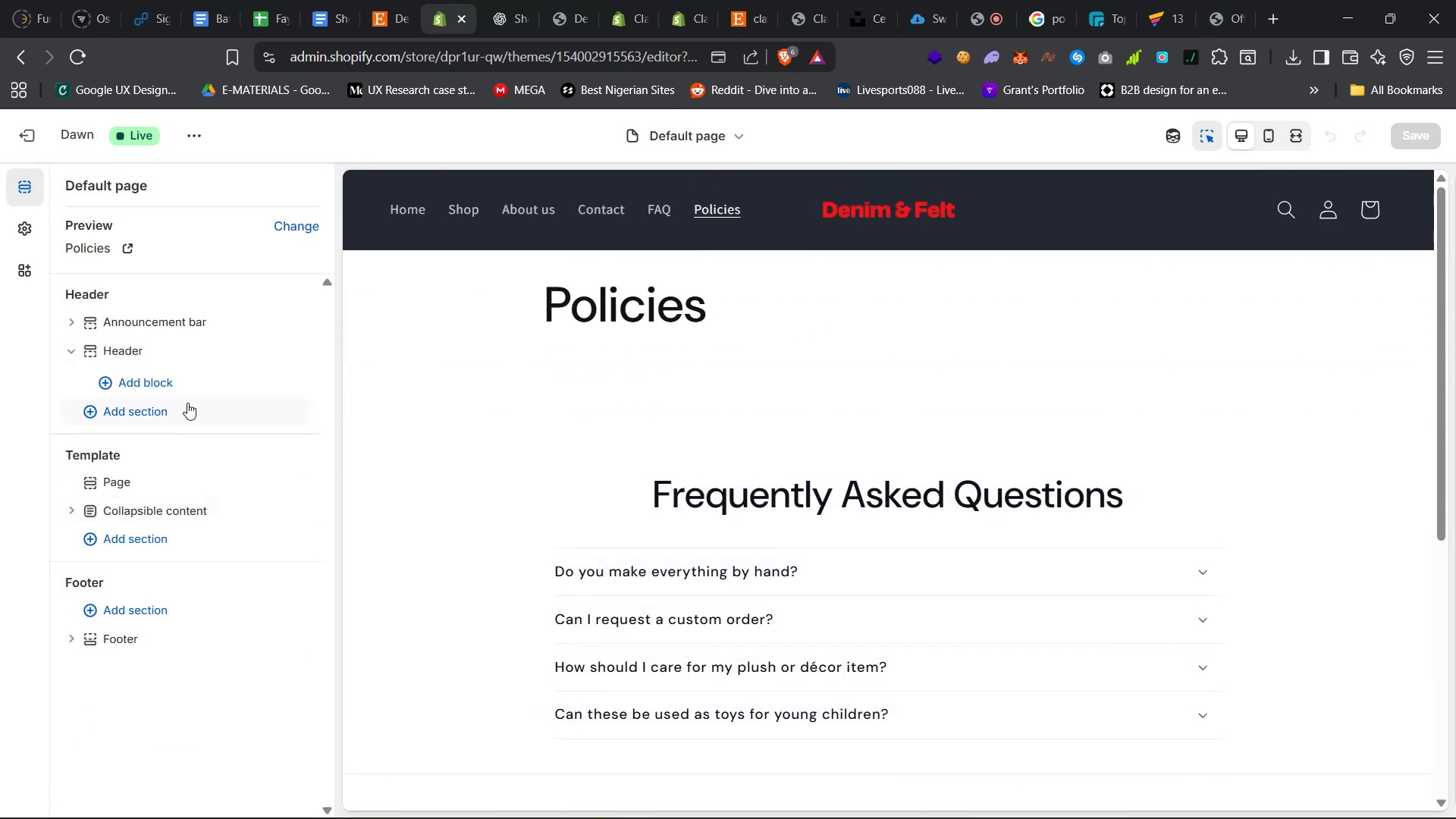 
scroll: coordinate [615, 548], scroll_direction: down, amount: 27.0
 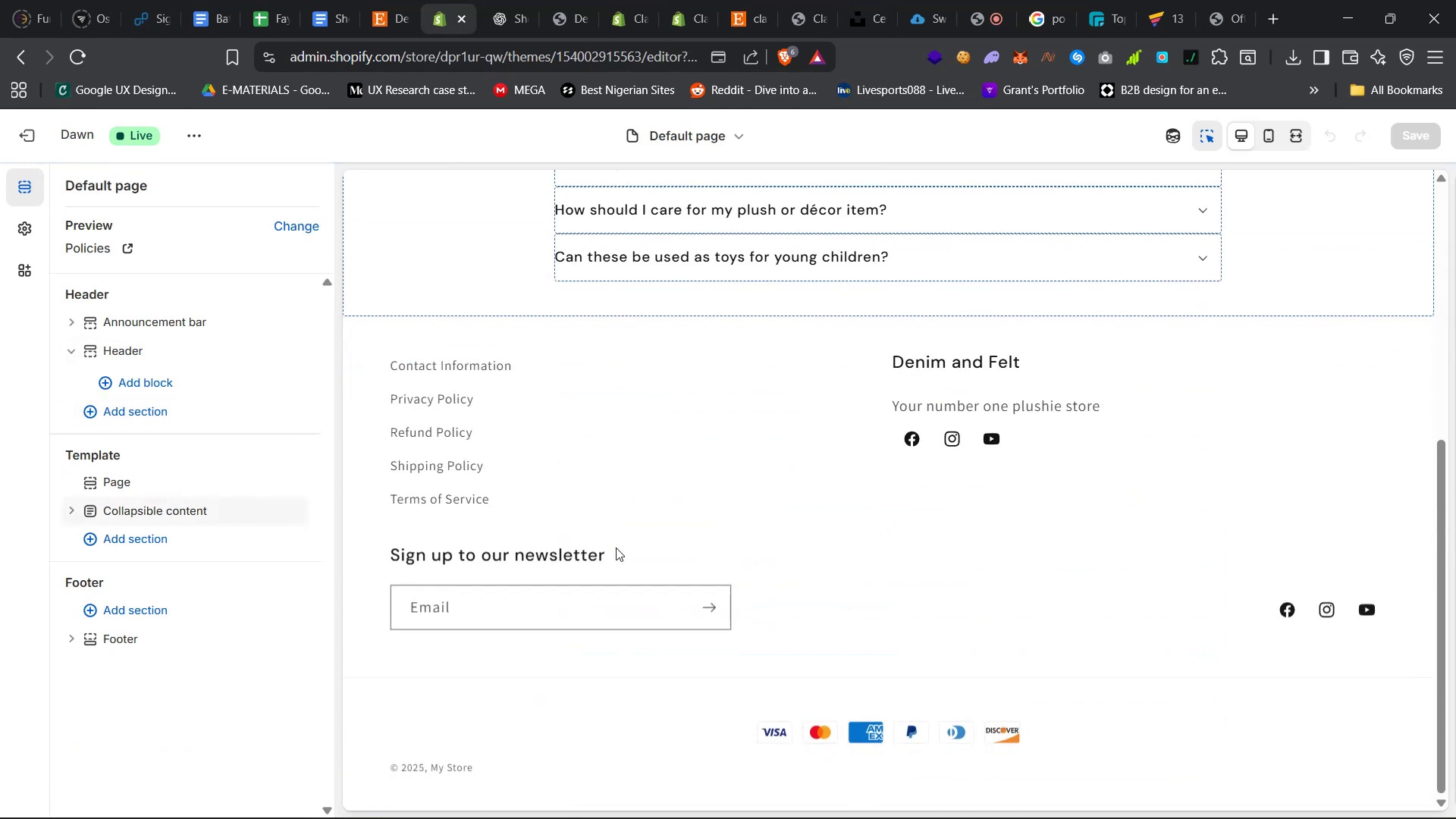 
scroll: coordinate [616, 546], scroll_direction: none, amount: 0.0
 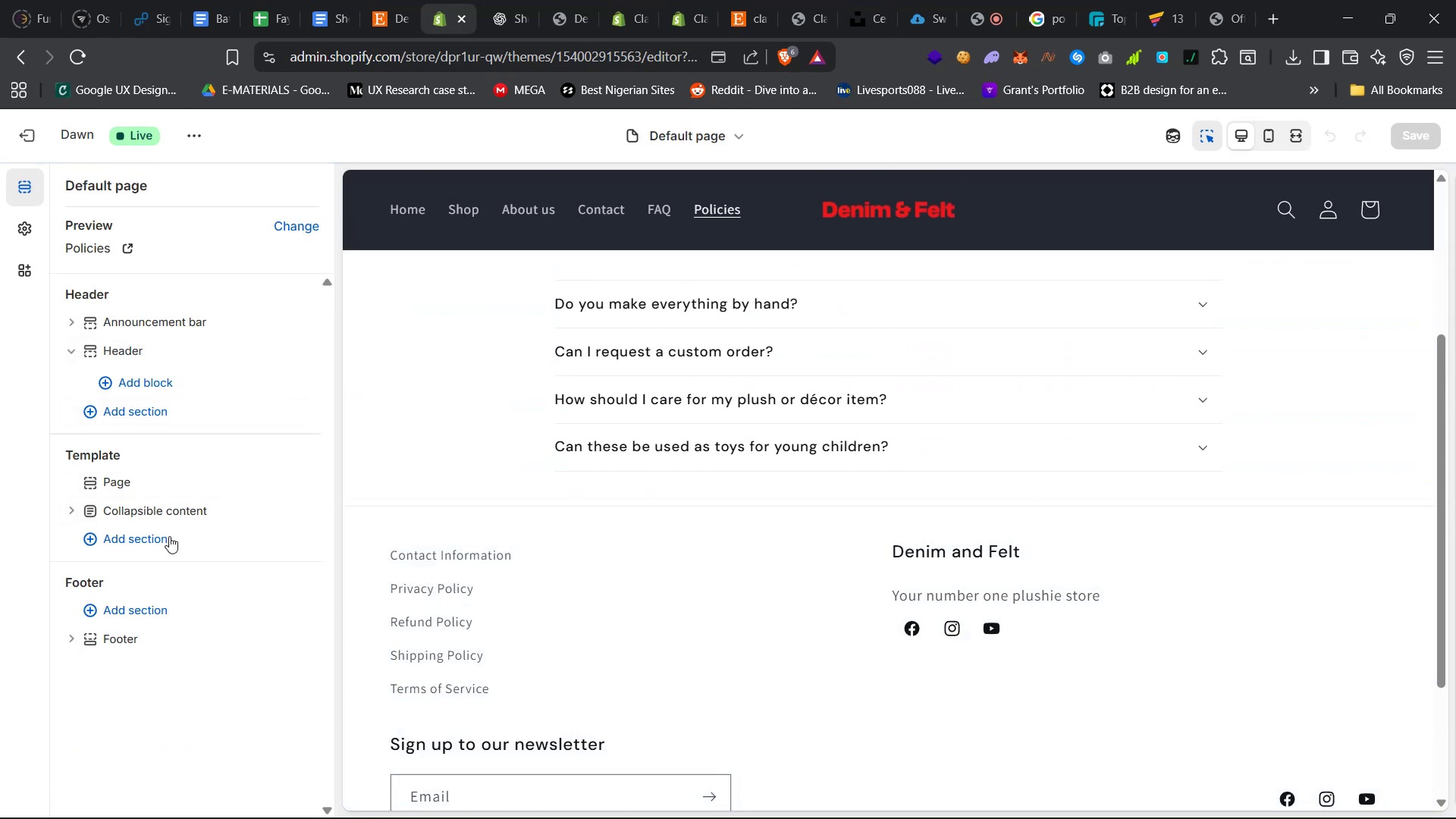 
left_click([168, 538])
 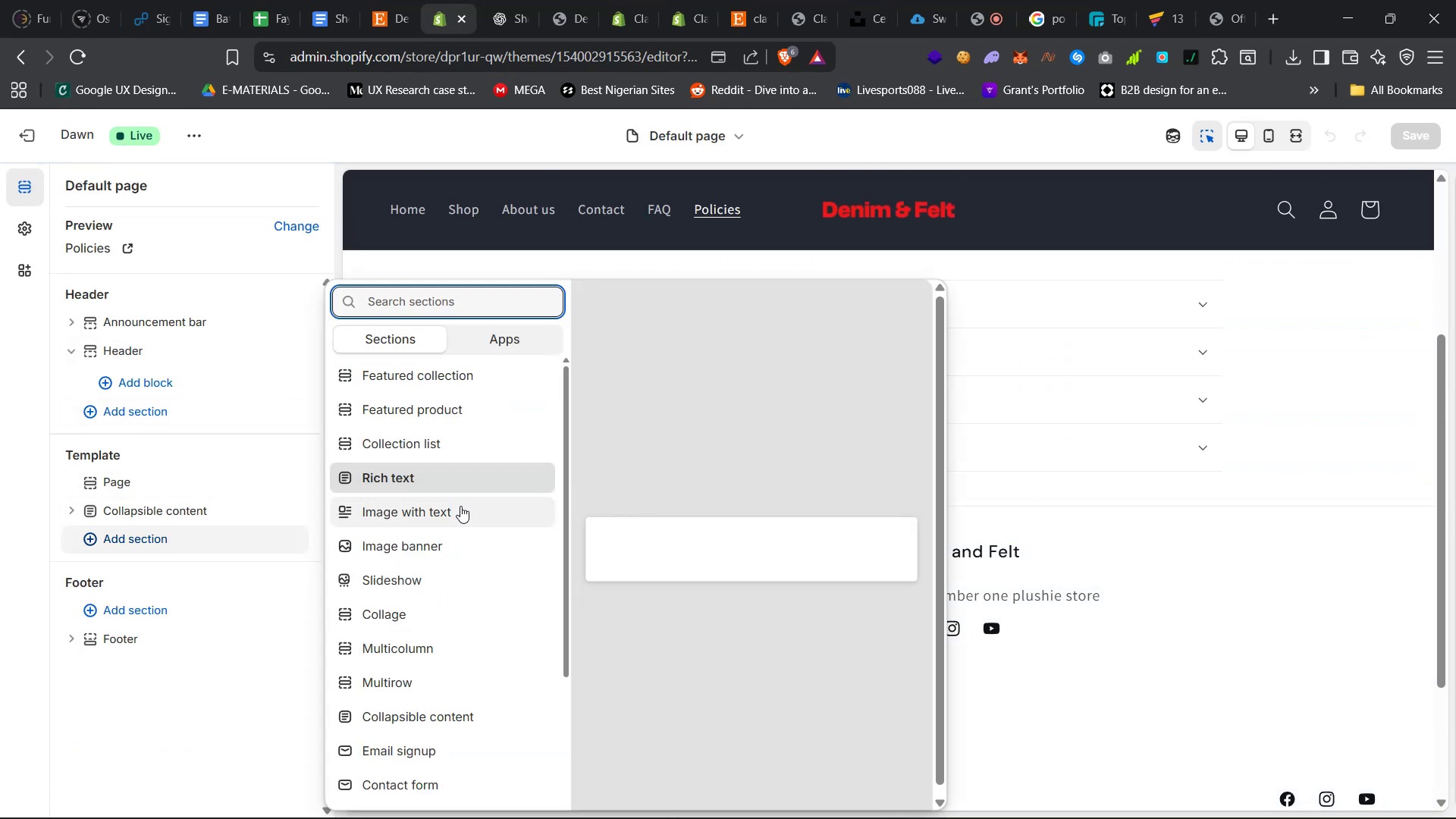 
scroll: coordinate [454, 544], scroll_direction: down, amount: 6.0
 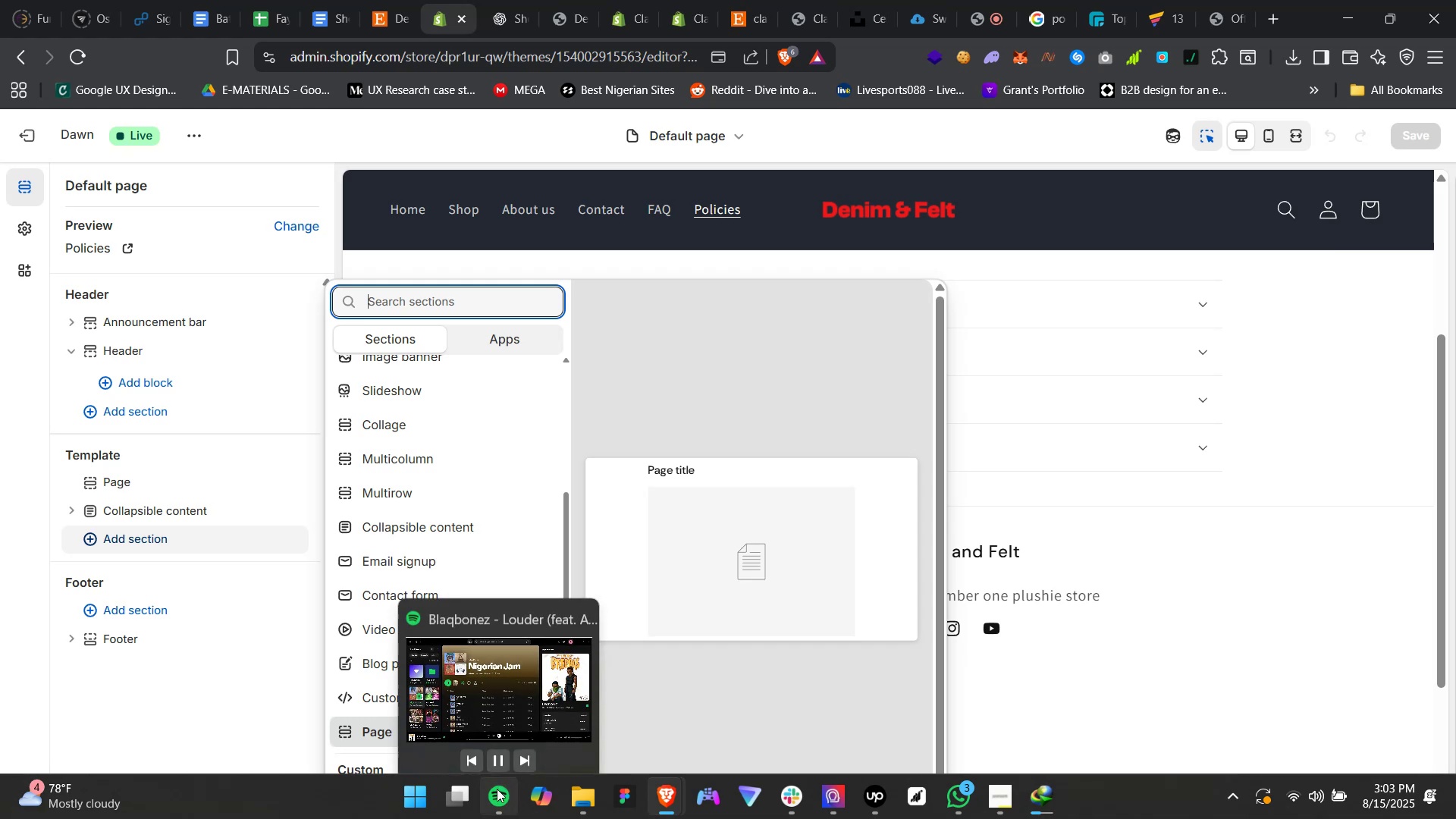 
left_click([519, 741])
 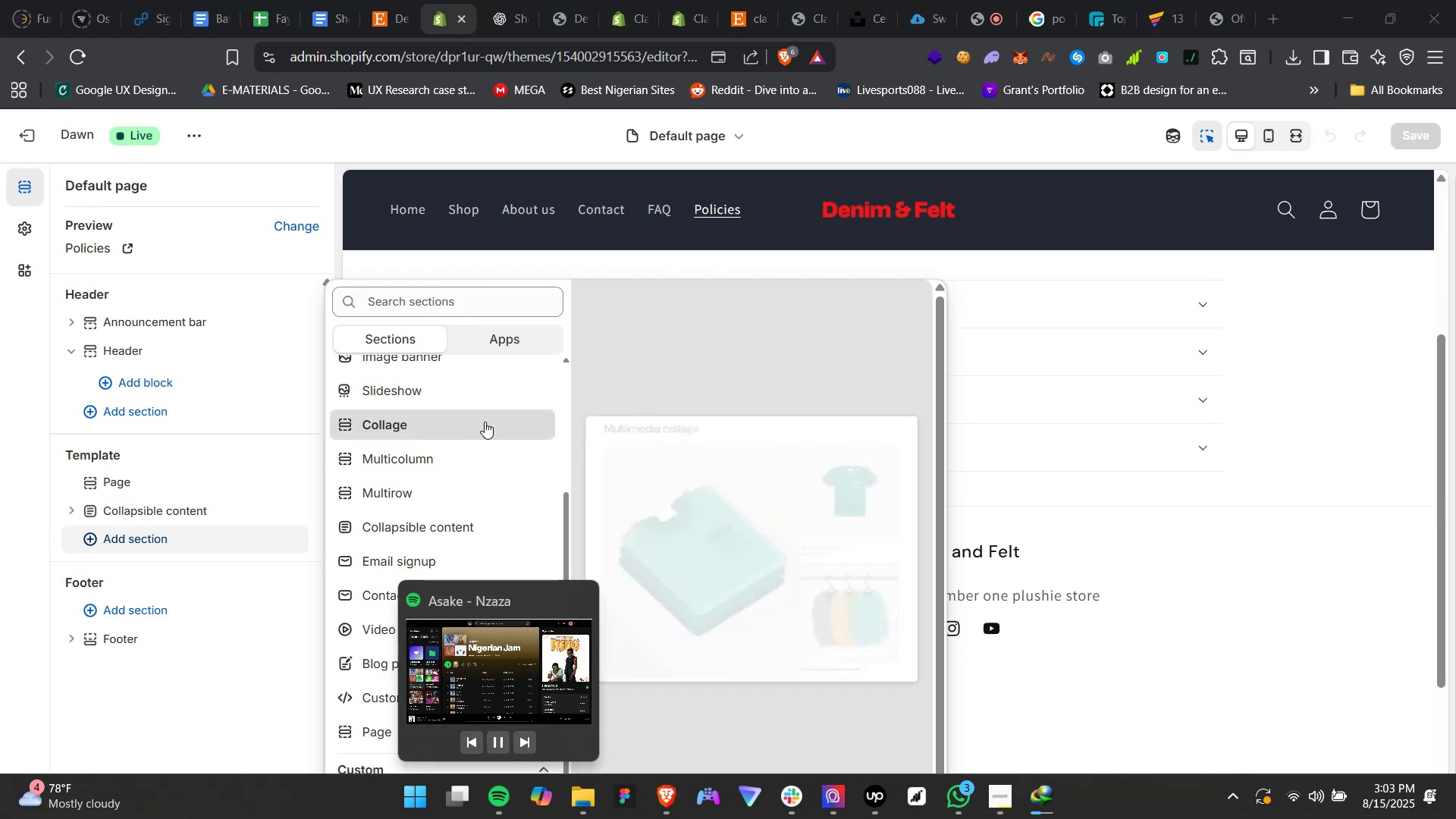 
scroll: coordinate [441, 726], scroll_direction: down, amount: 21.0
 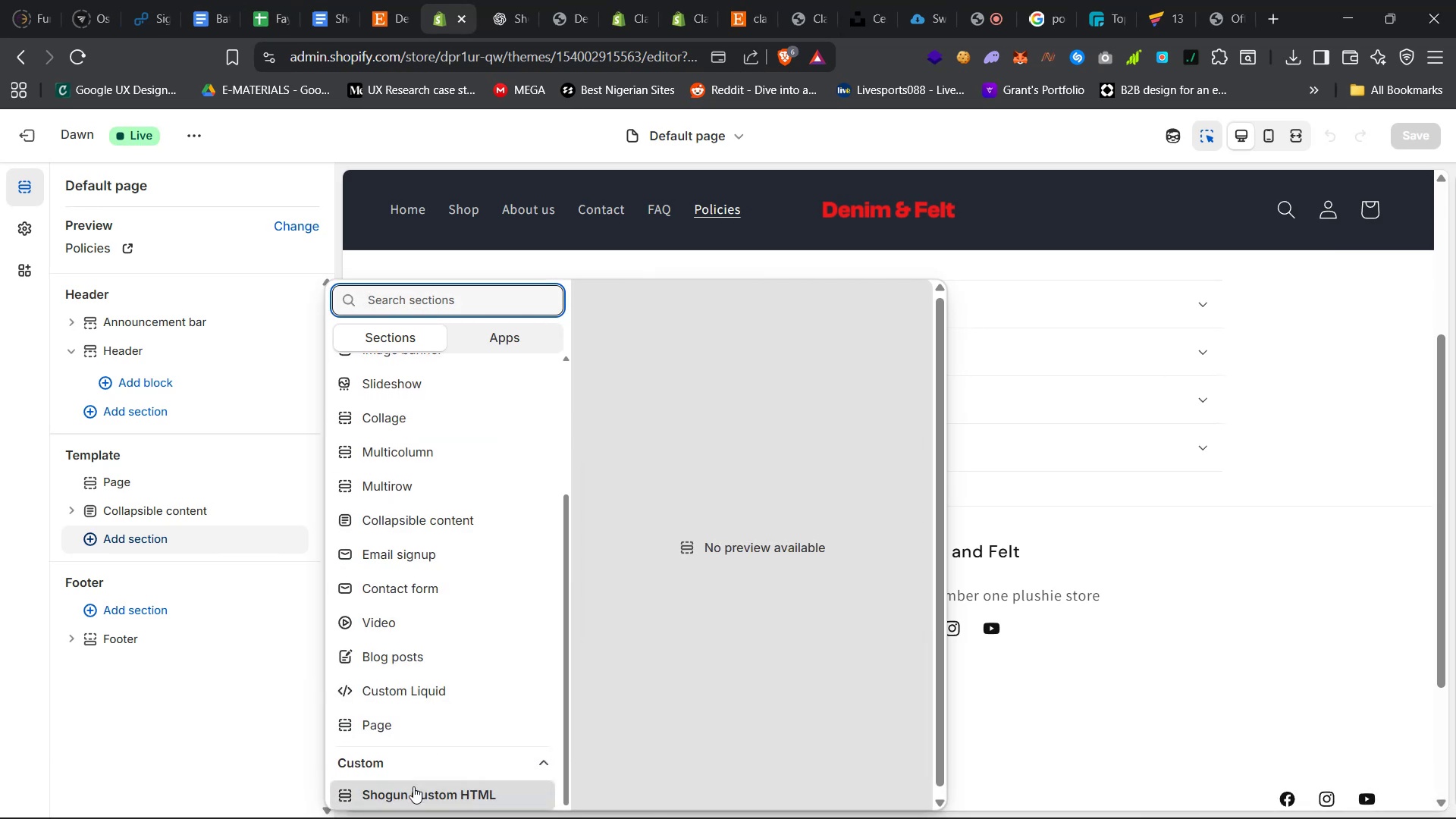 
scroll: coordinate [447, 591], scroll_direction: up, amount: 15.0
 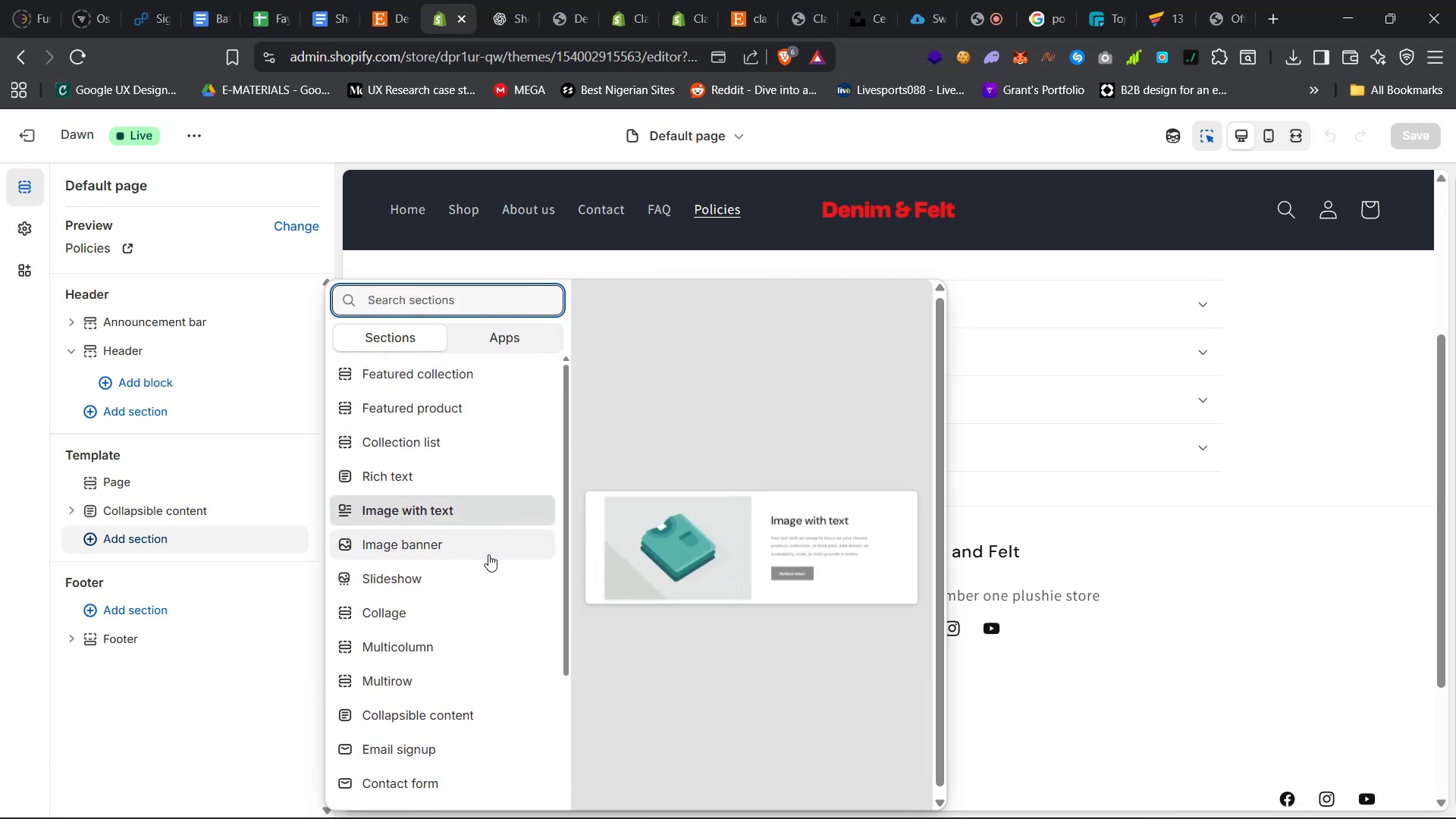 
left_click([278, 703])
 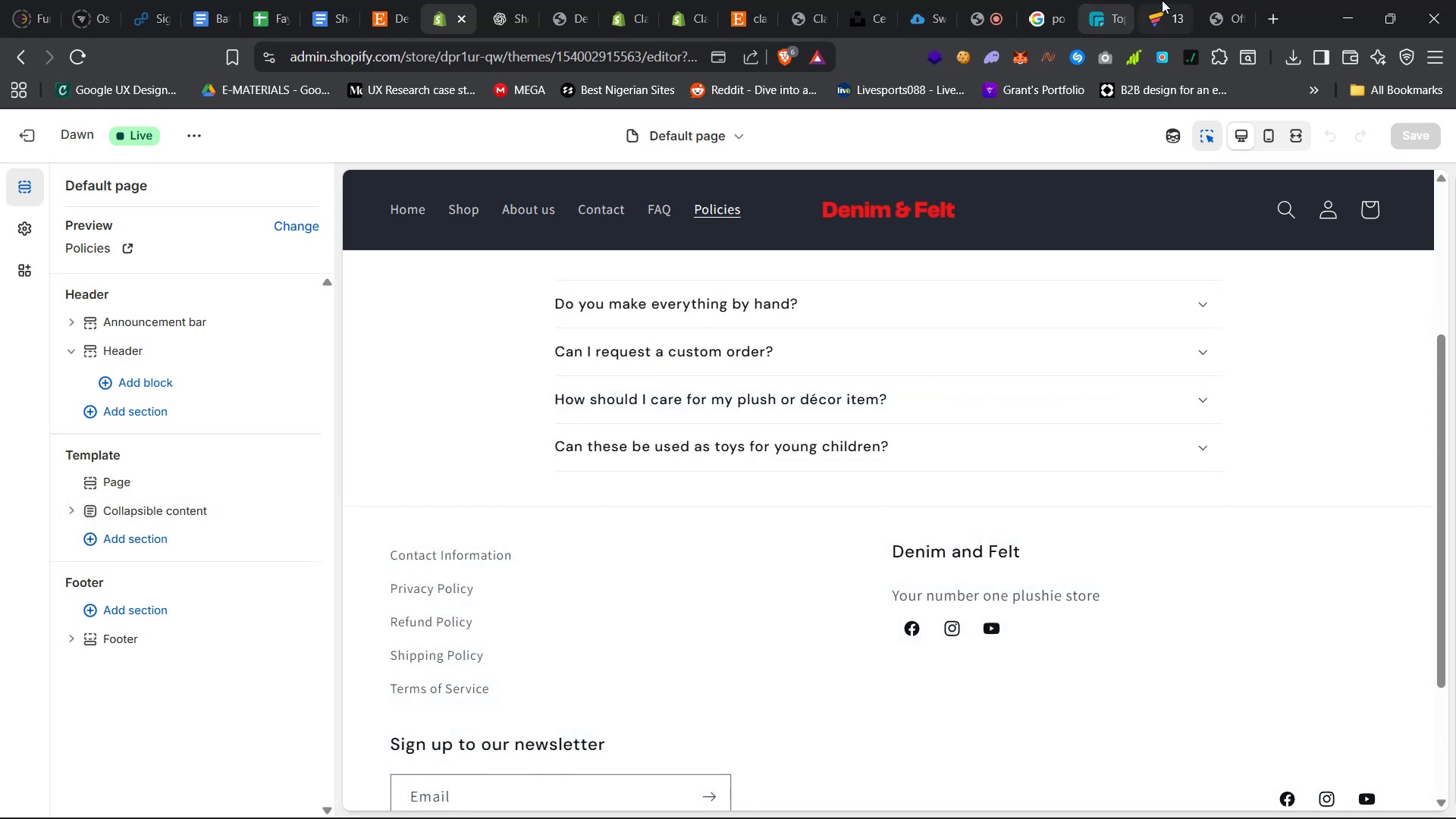 
left_click([1213, 0])
 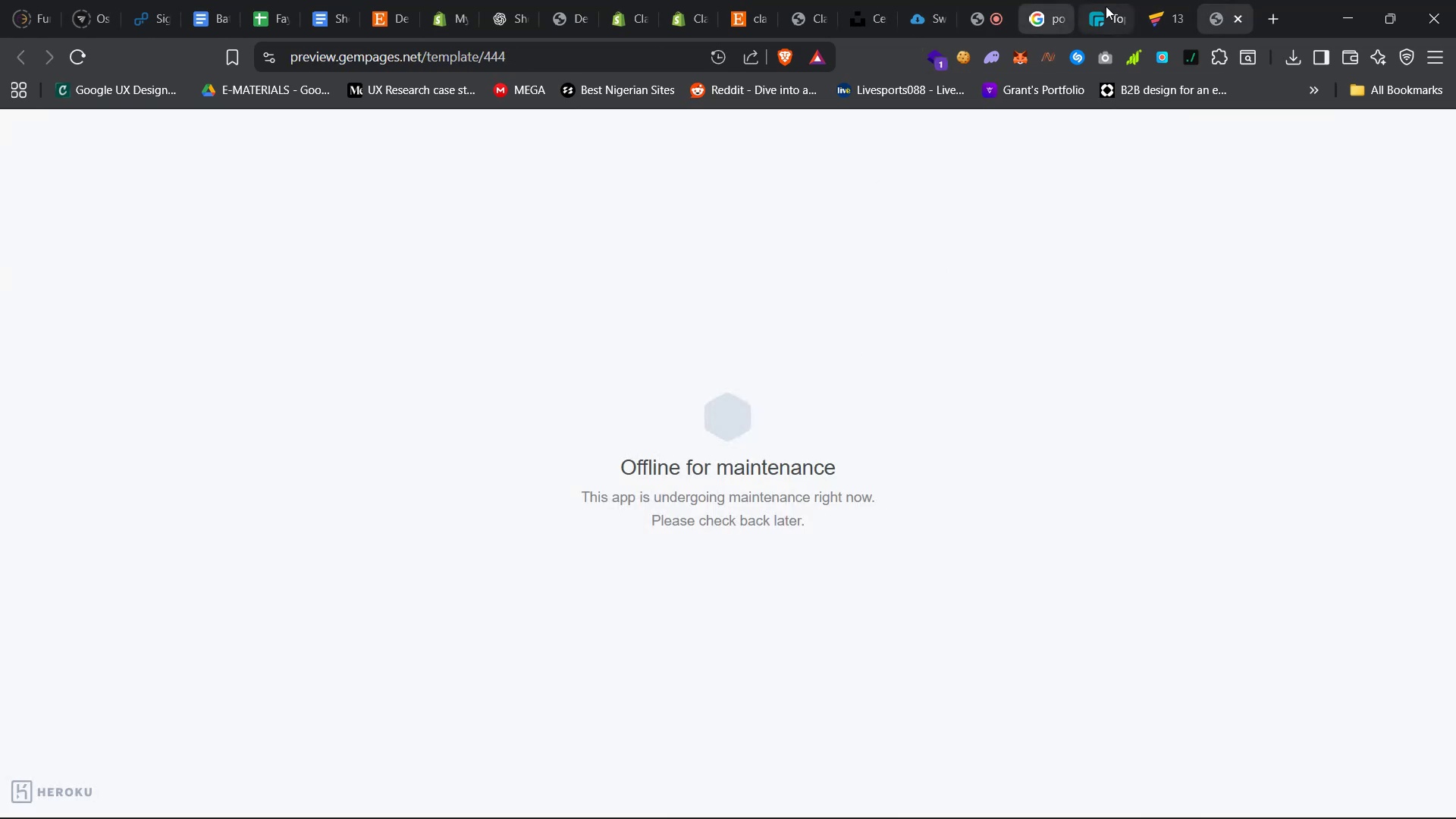 
left_click([1147, 0])
 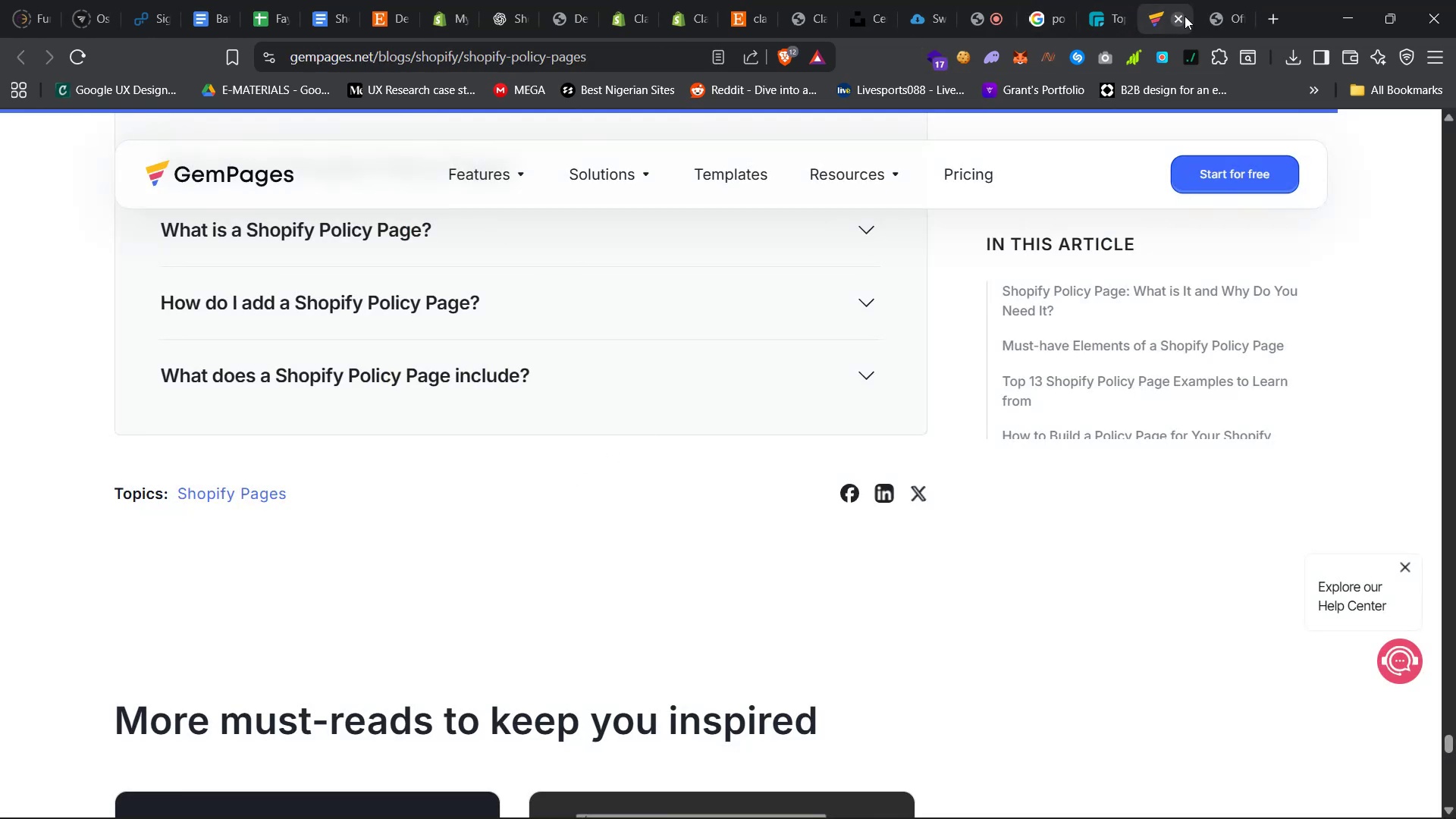 
double_click([1183, 16])
 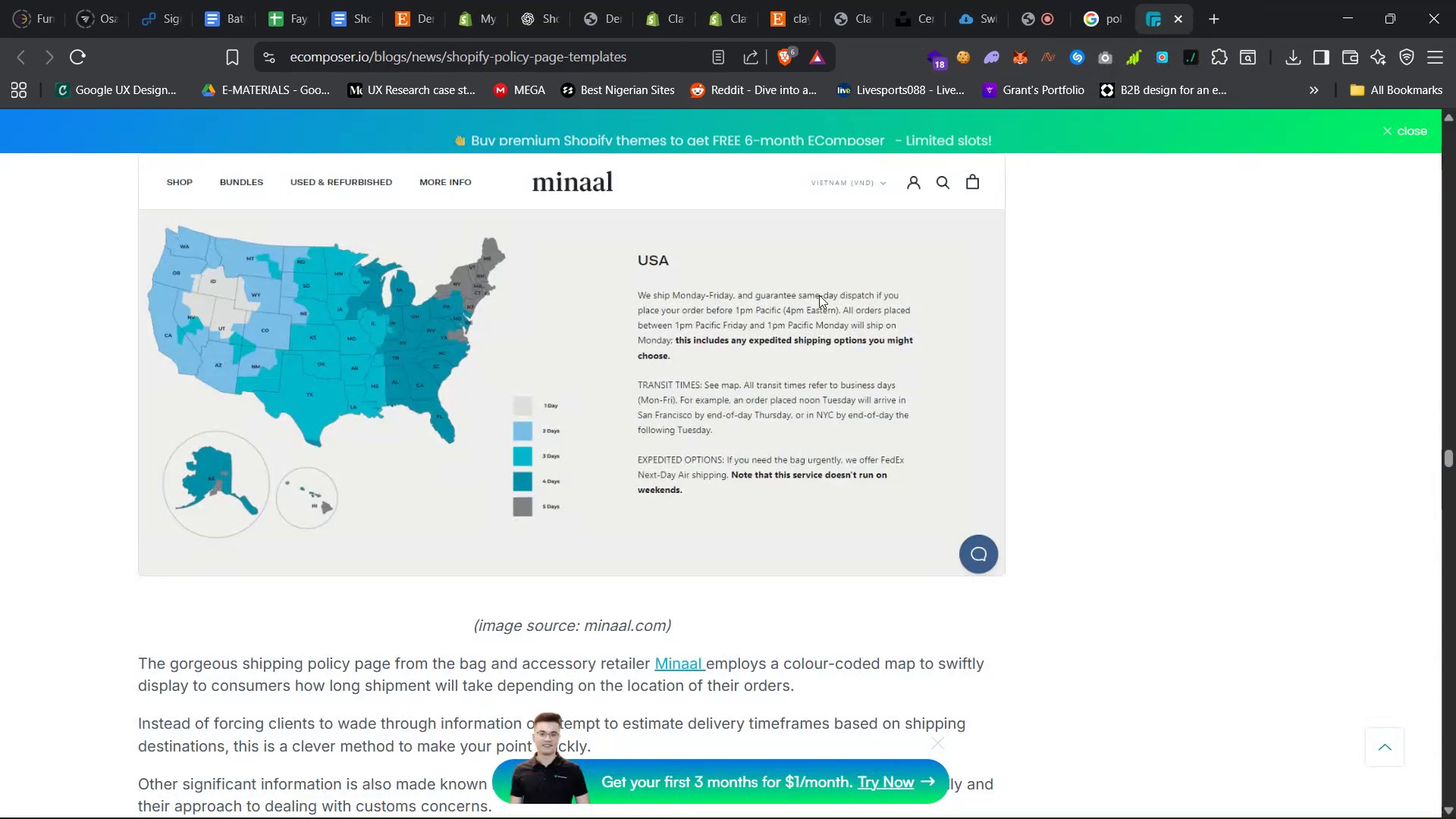 
scroll: coordinate [670, 454], scroll_direction: down, amount: 113.0
 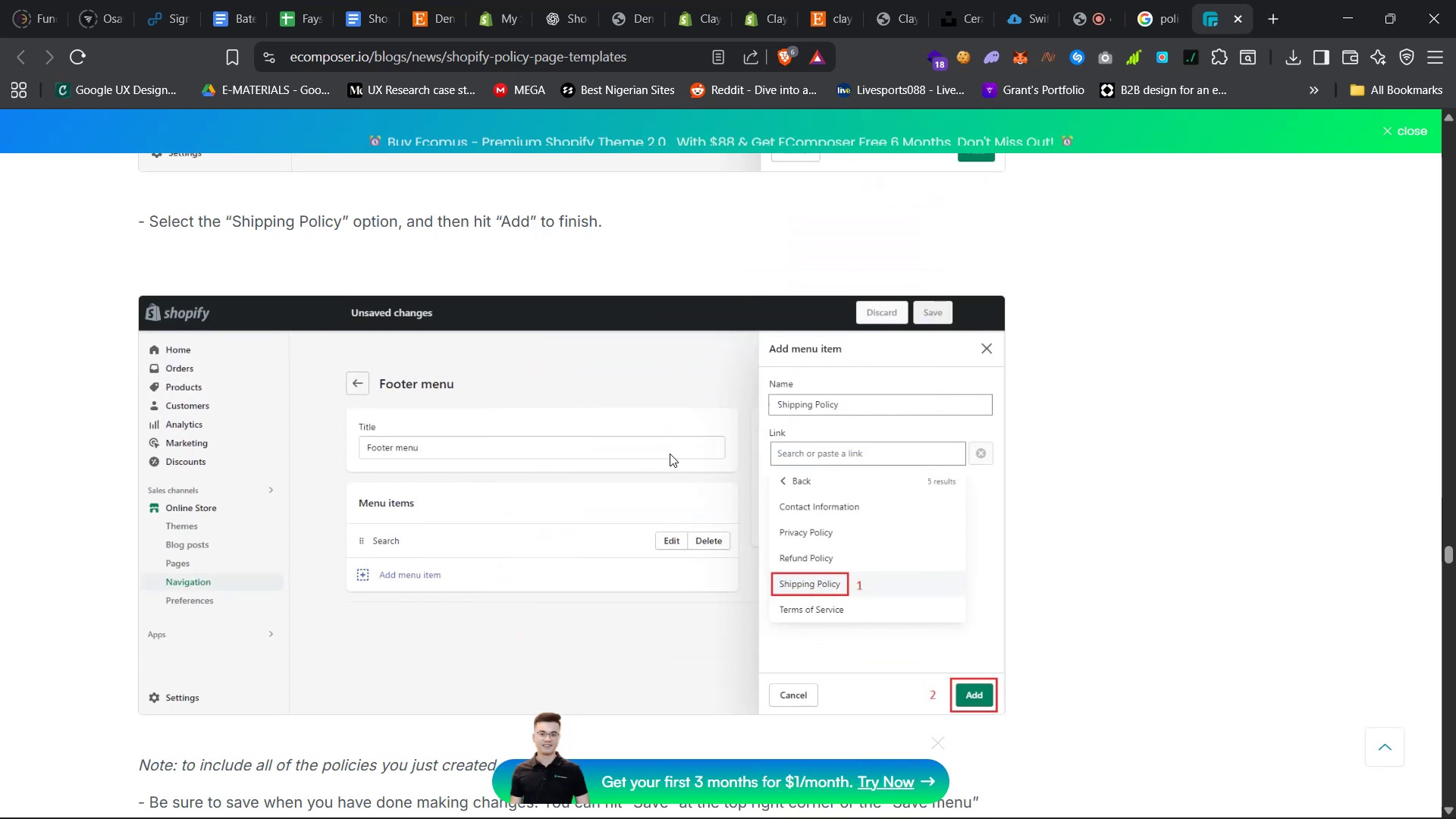 
scroll: coordinate [668, 454], scroll_direction: up, amount: 67.0
 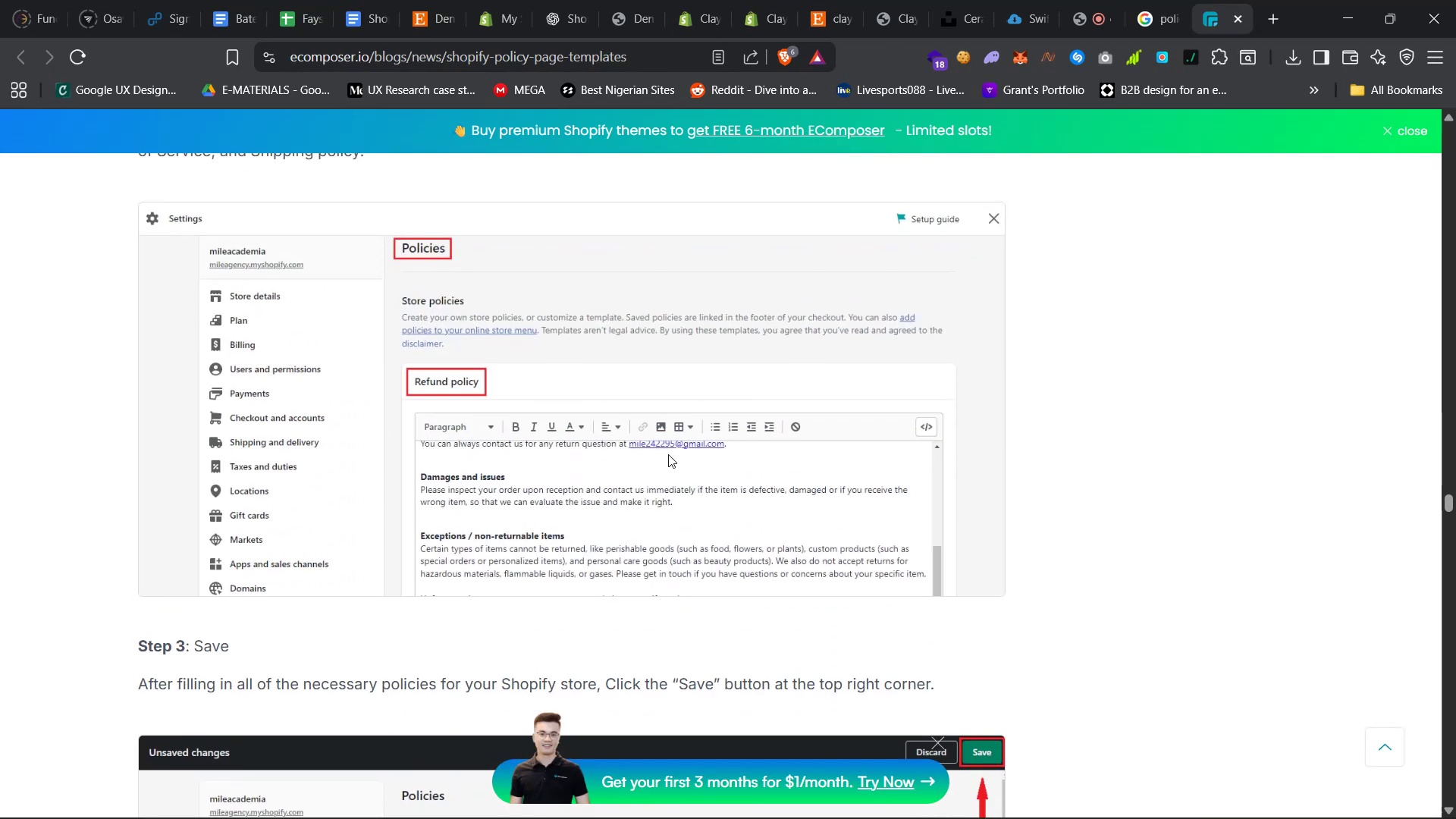 
scroll: coordinate [666, 453], scroll_direction: down, amount: 53.0
 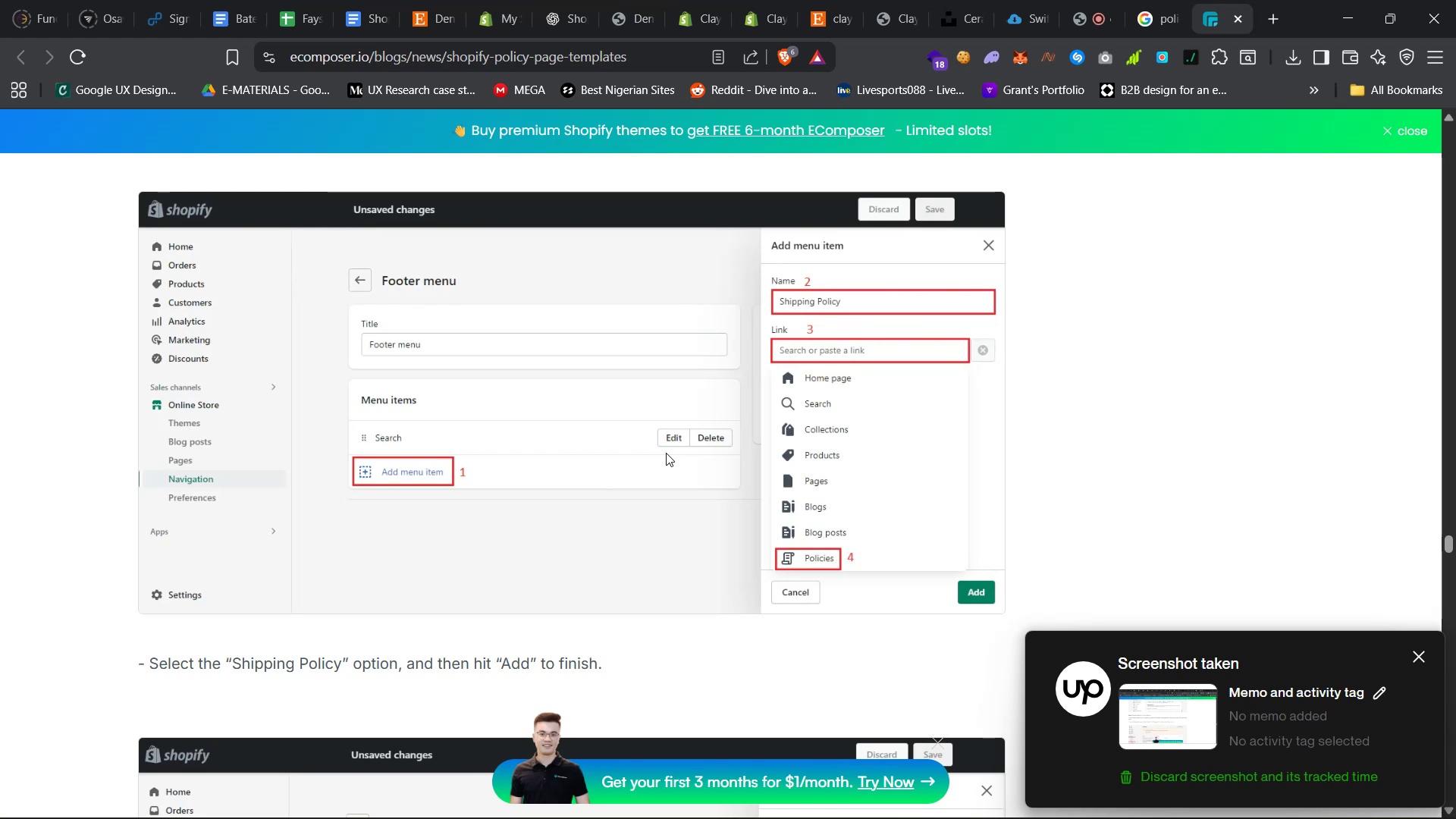 
scroll: coordinate [666, 457], scroll_direction: down, amount: 11.0
 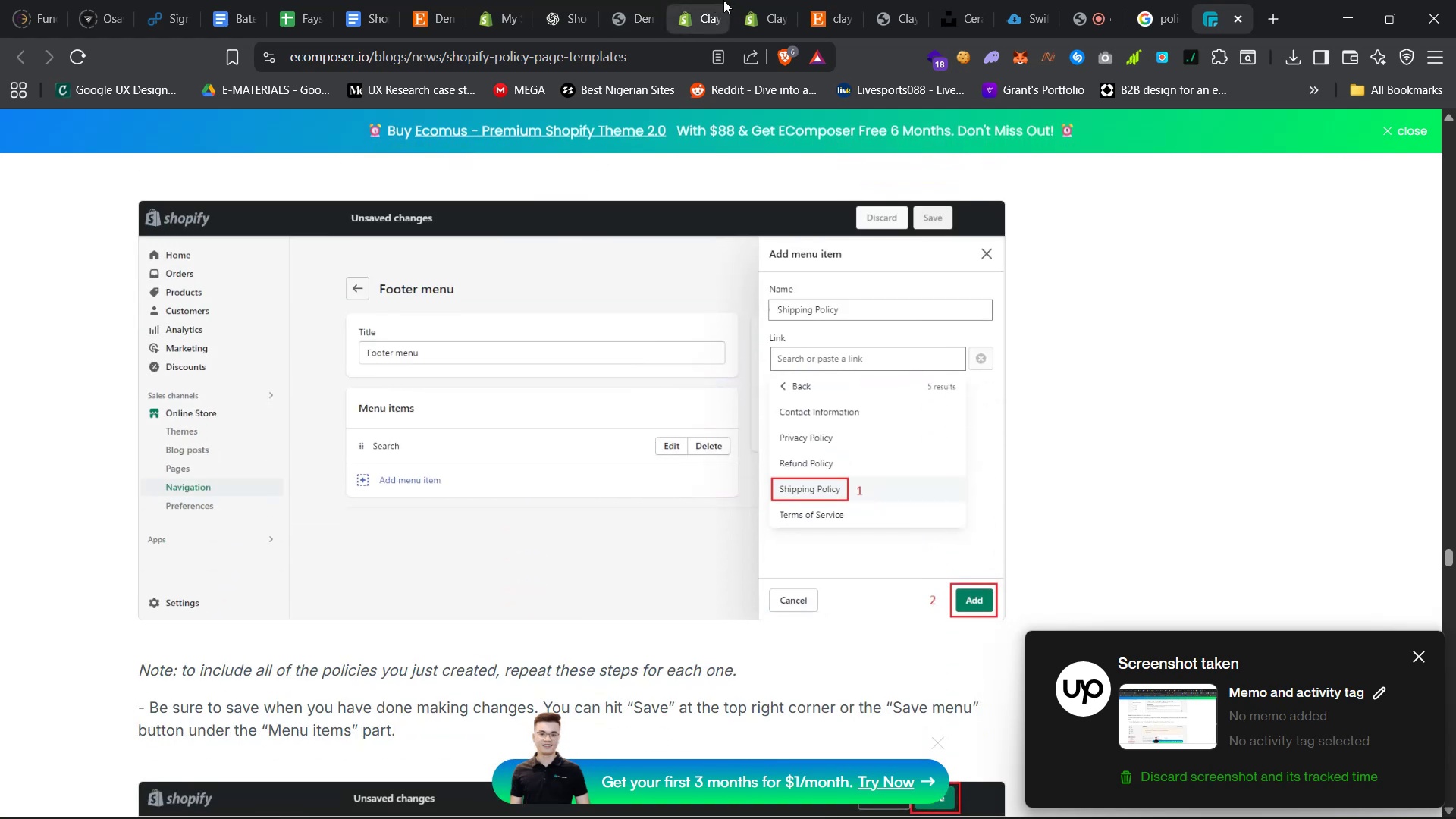 
left_click([748, 0])
 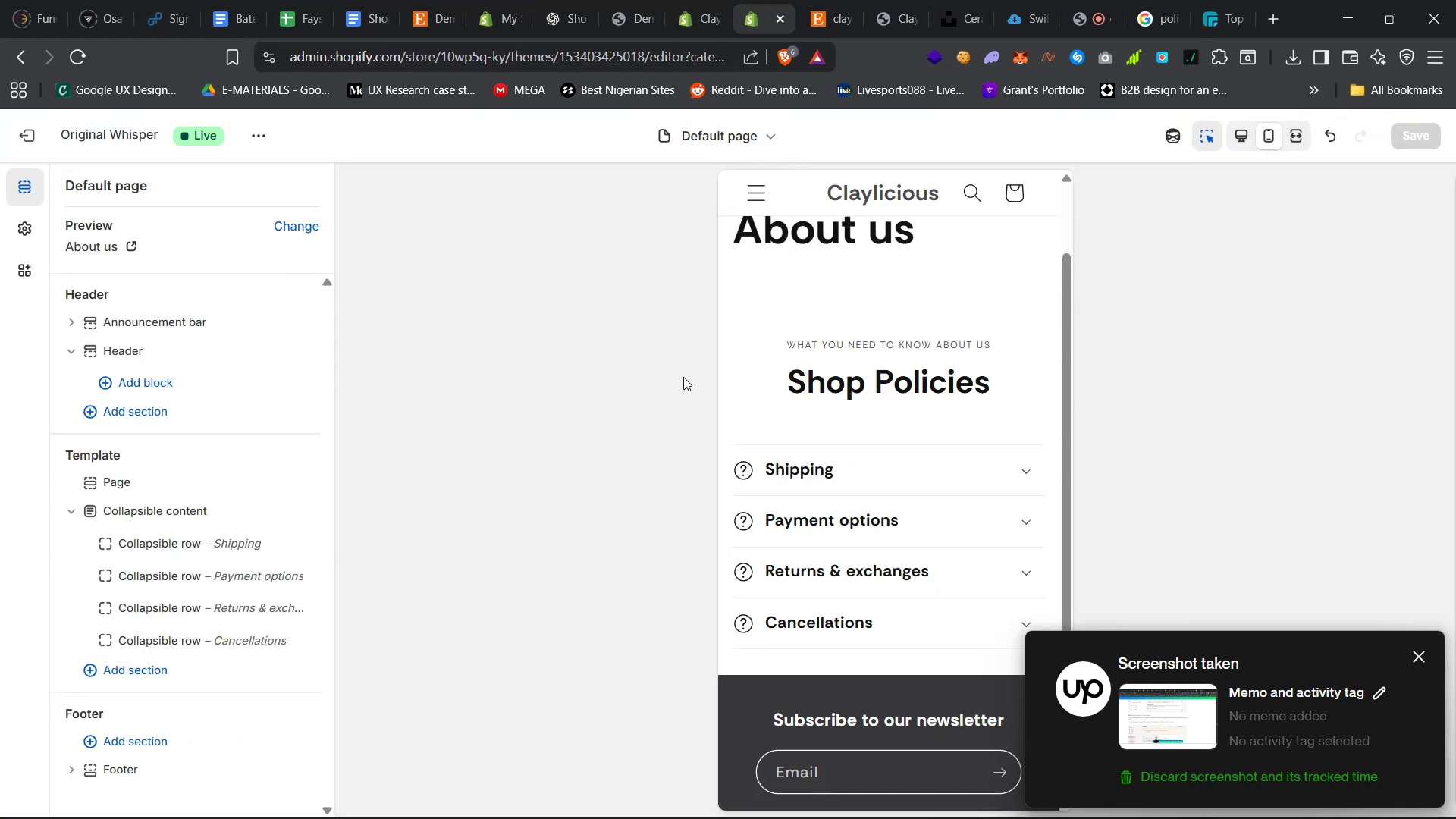 
scroll: coordinate [952, 513], scroll_direction: down, amount: 15.0
 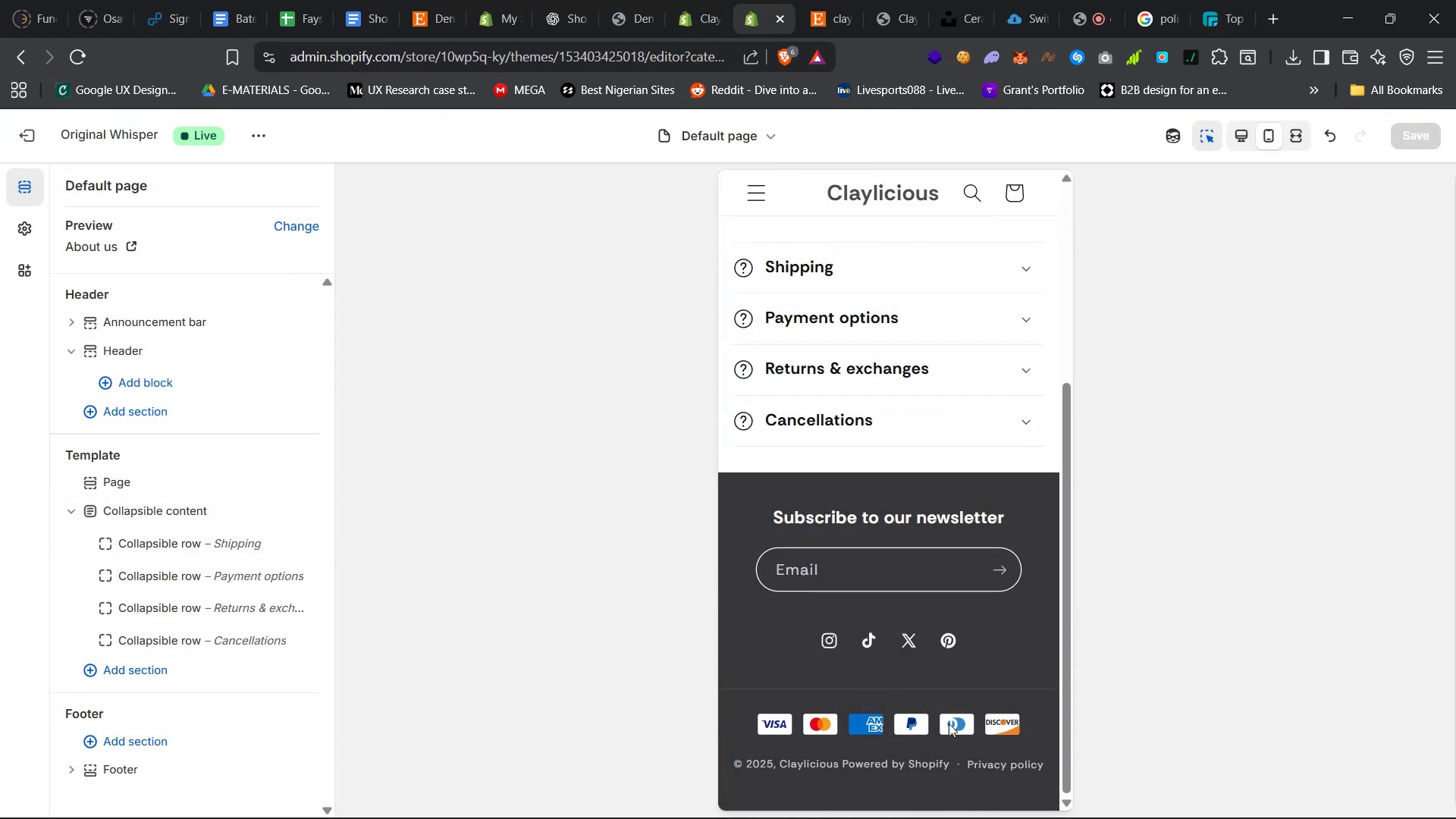 
left_click([993, 764])
 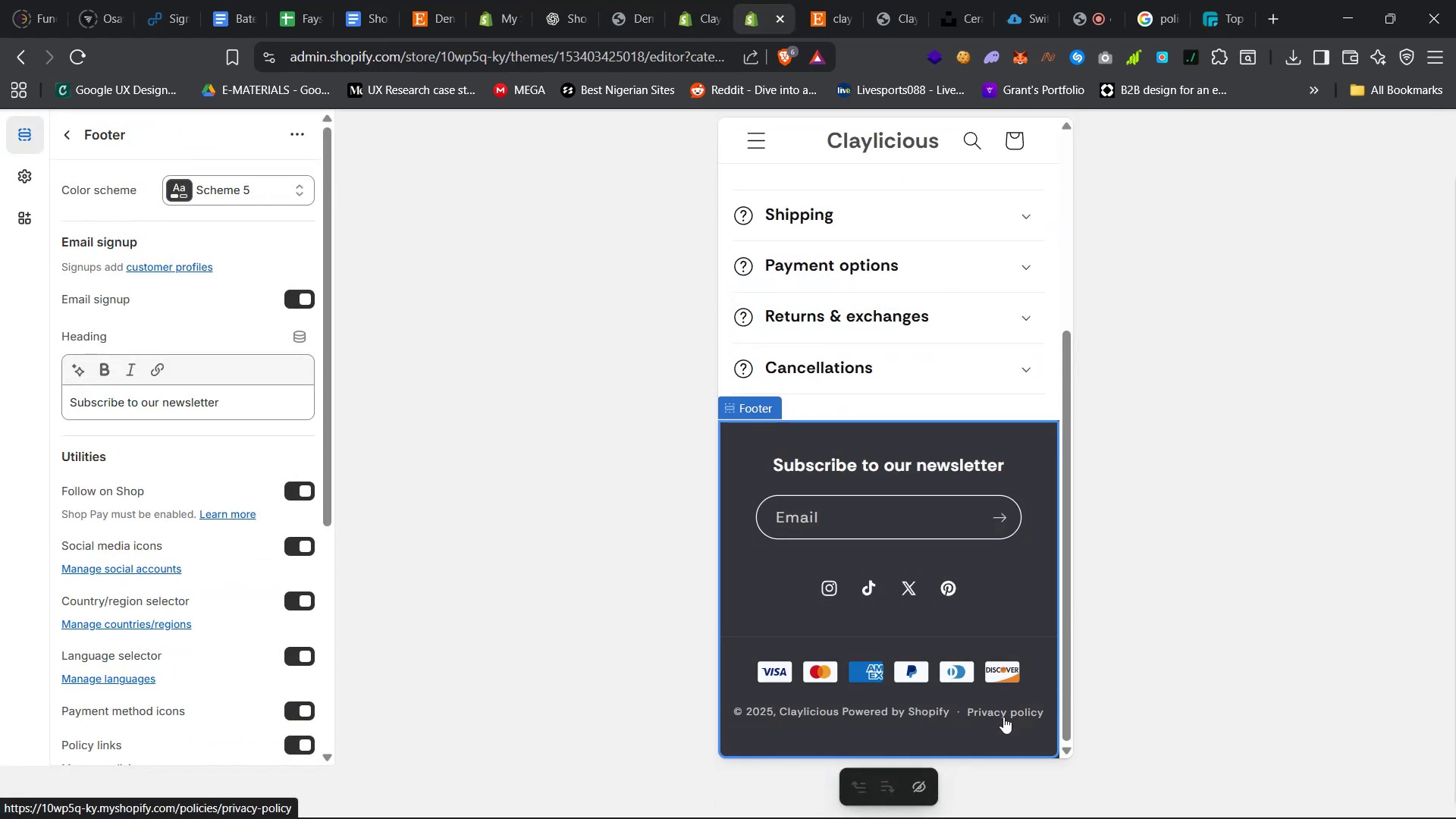 
left_click([1005, 715])
 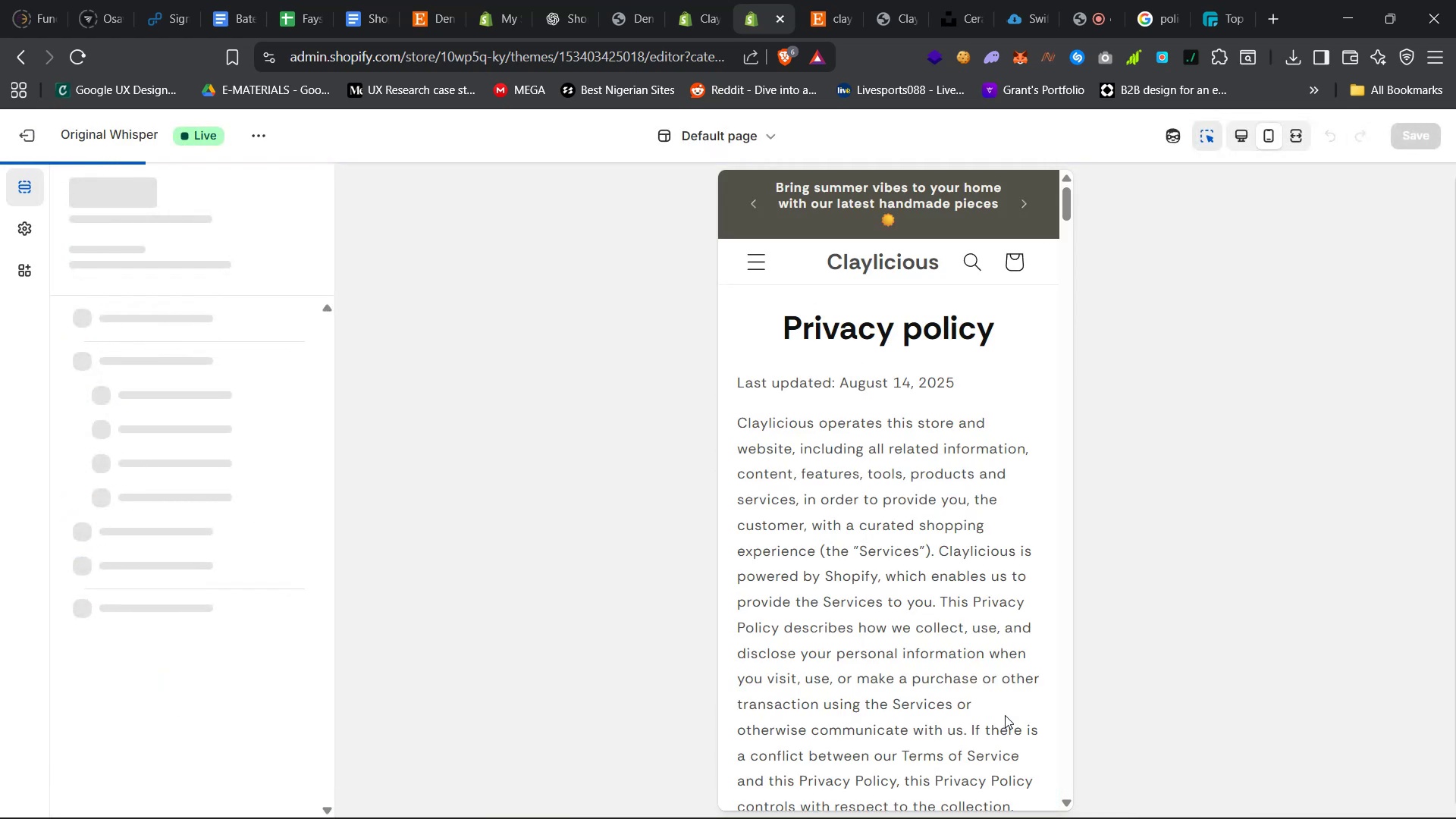 
scroll: coordinate [977, 678], scroll_direction: down, amount: 79.0
 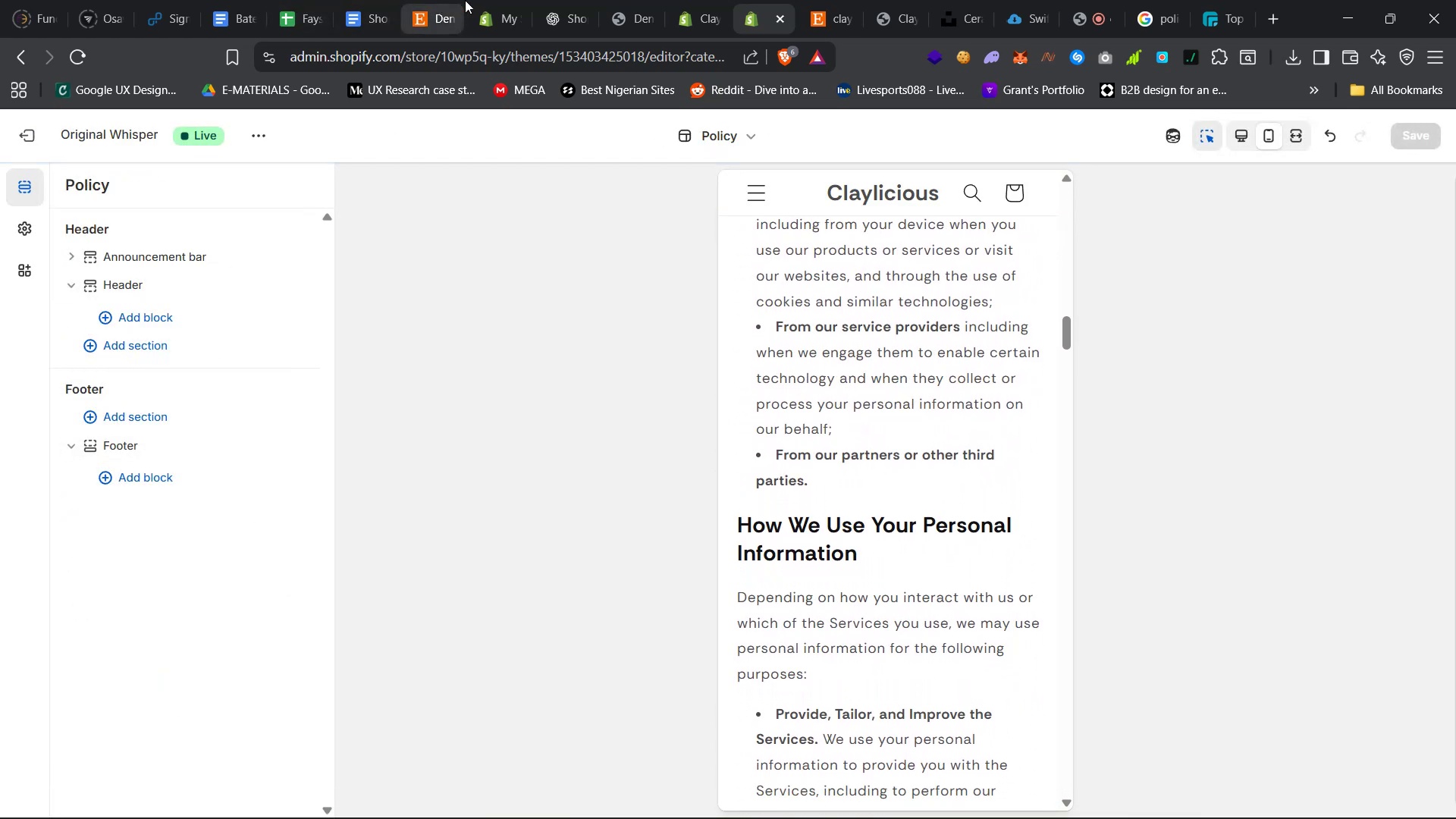 
left_click([493, 0])
 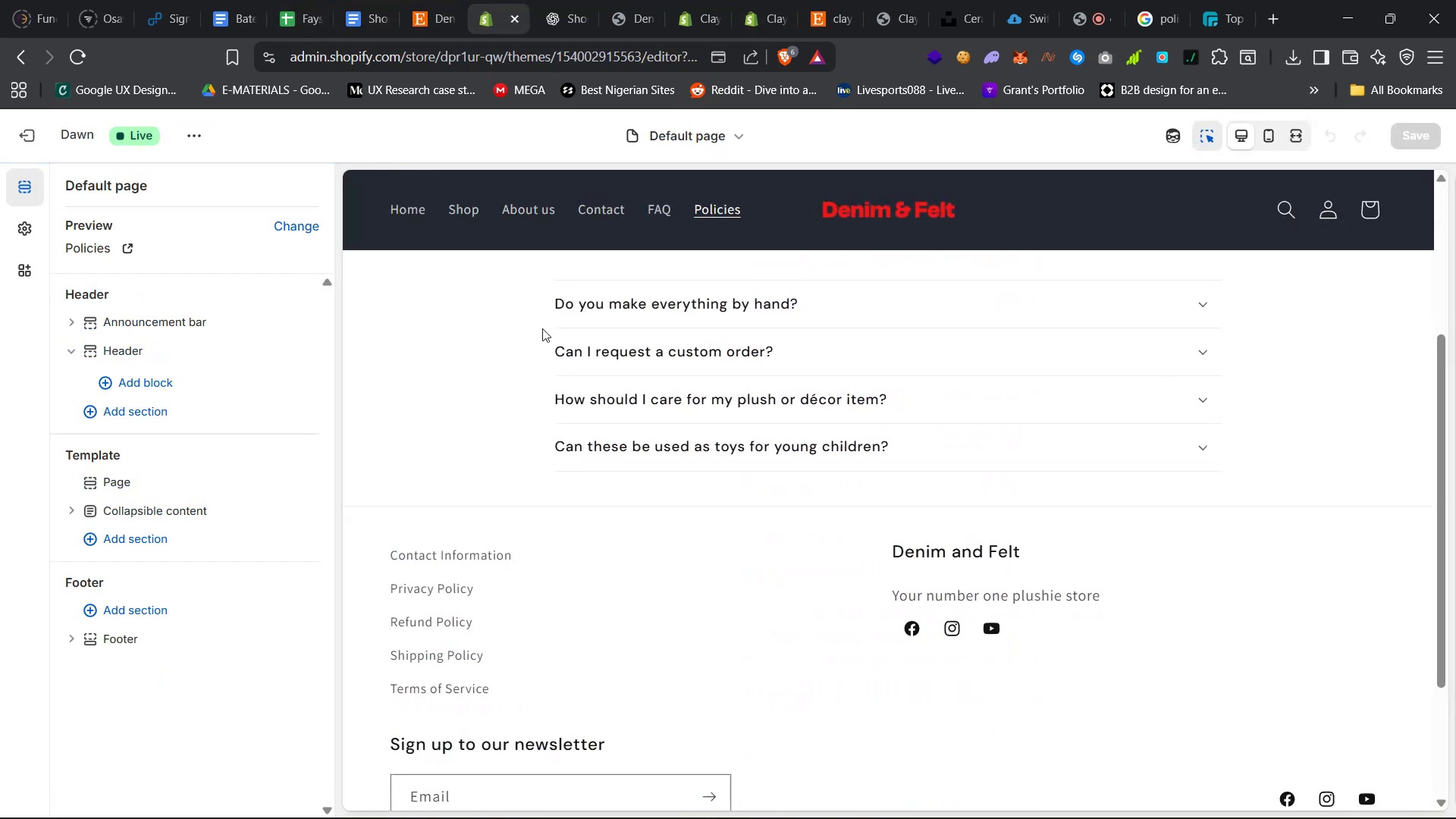 
scroll: coordinate [720, 486], scroll_direction: down, amount: 18.0
 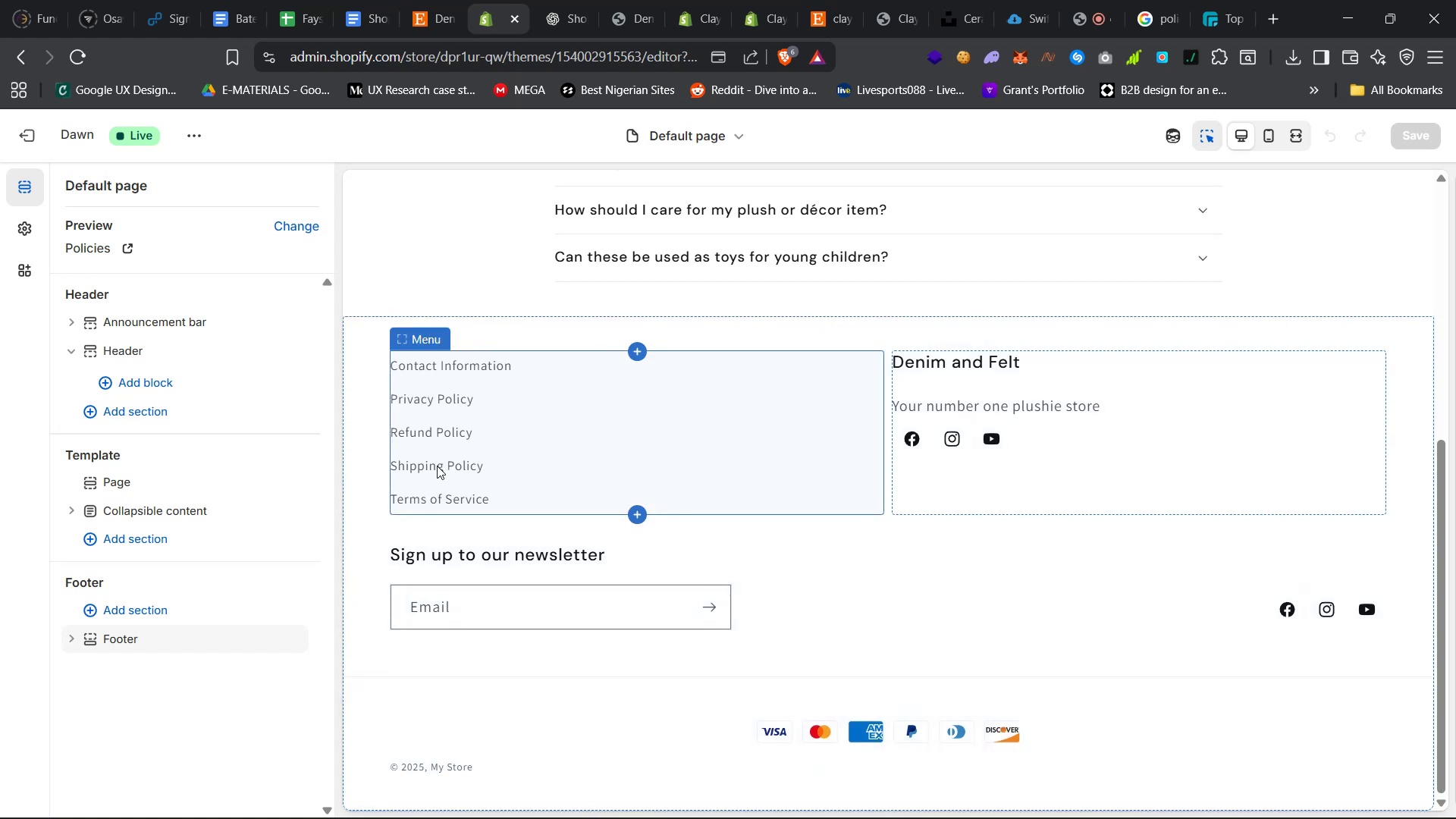 
left_click([436, 403])
 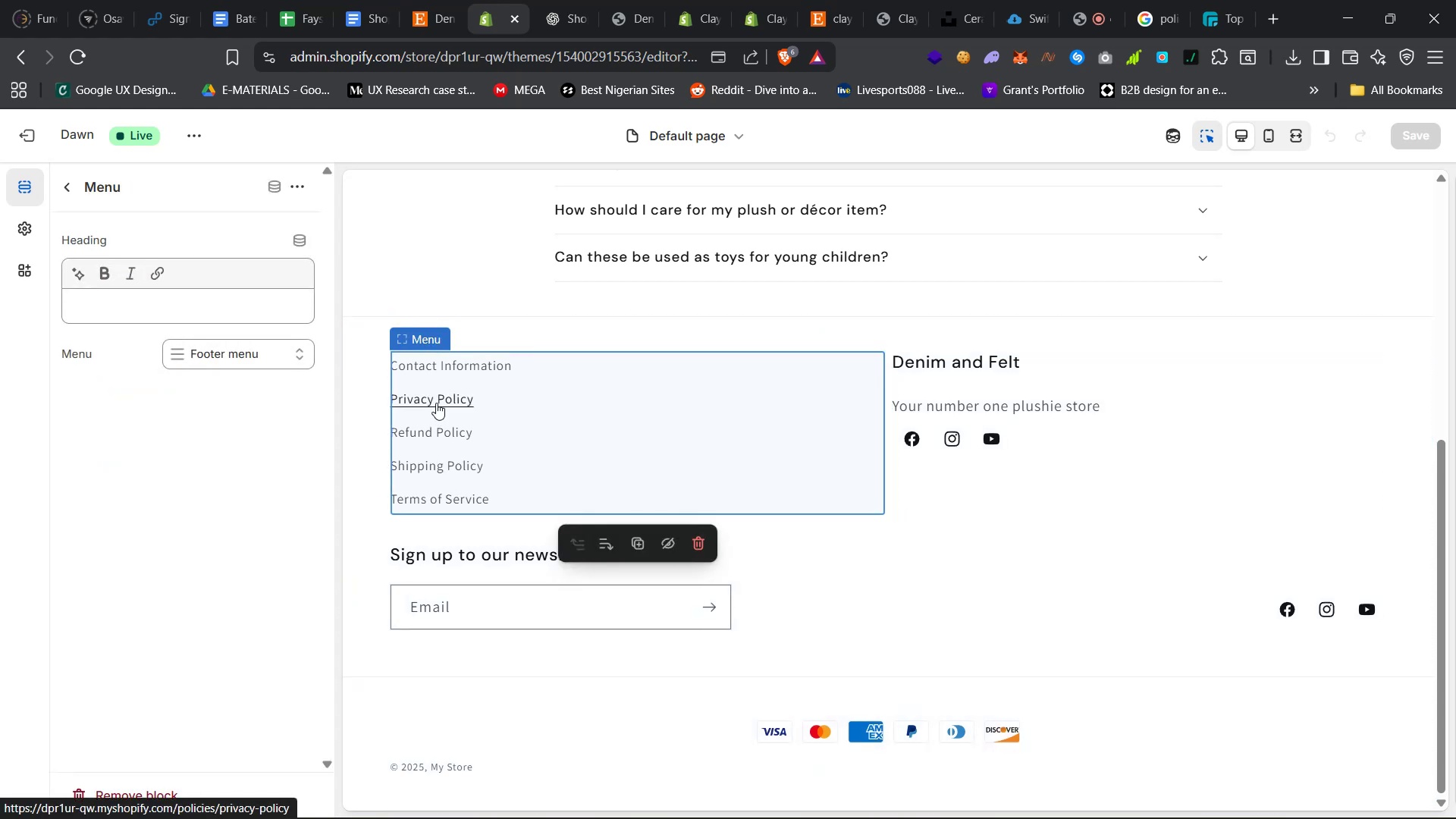 
left_click([436, 403])
 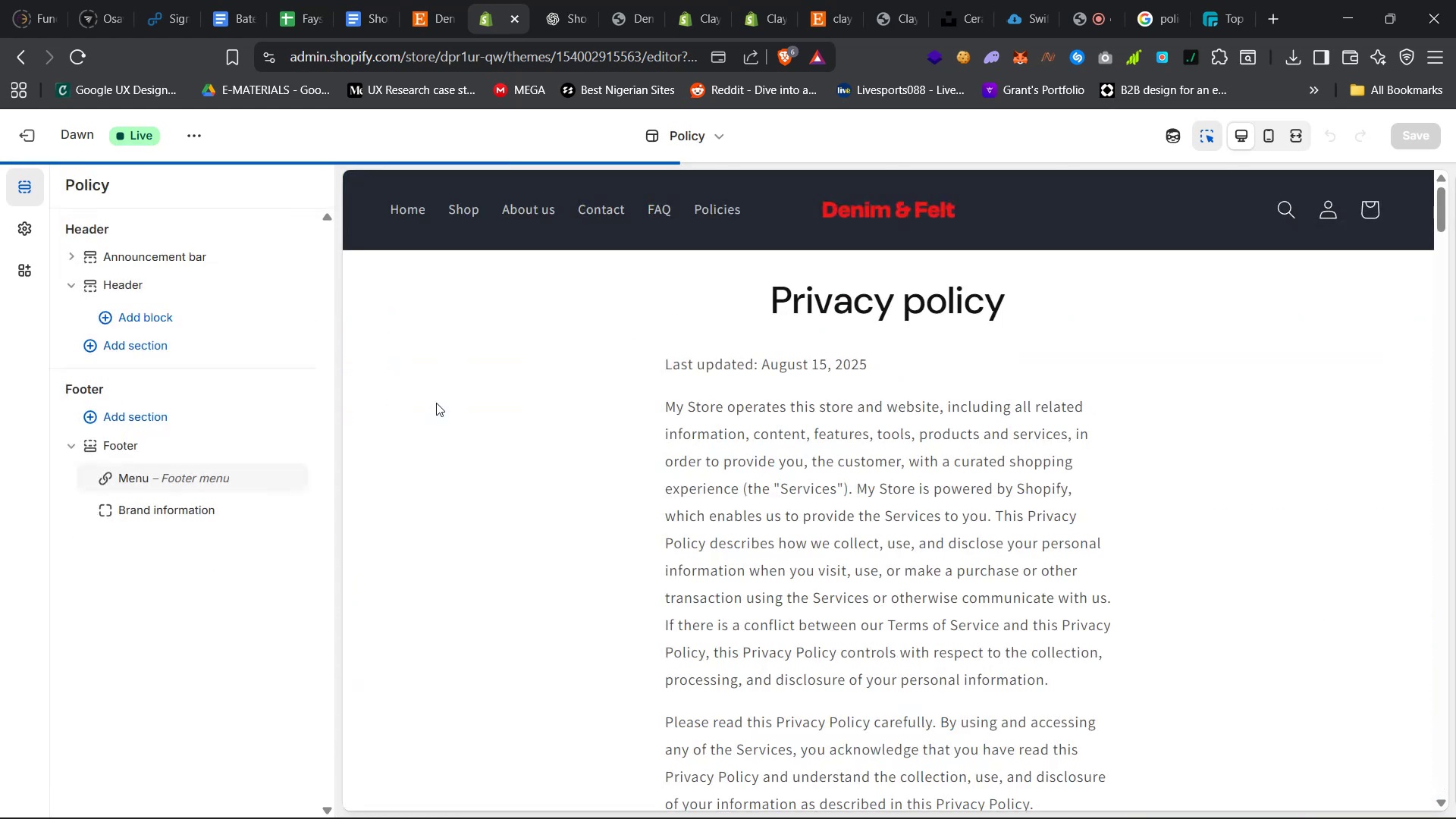 
scroll: coordinate [500, 519], scroll_direction: up, amount: 31.0
 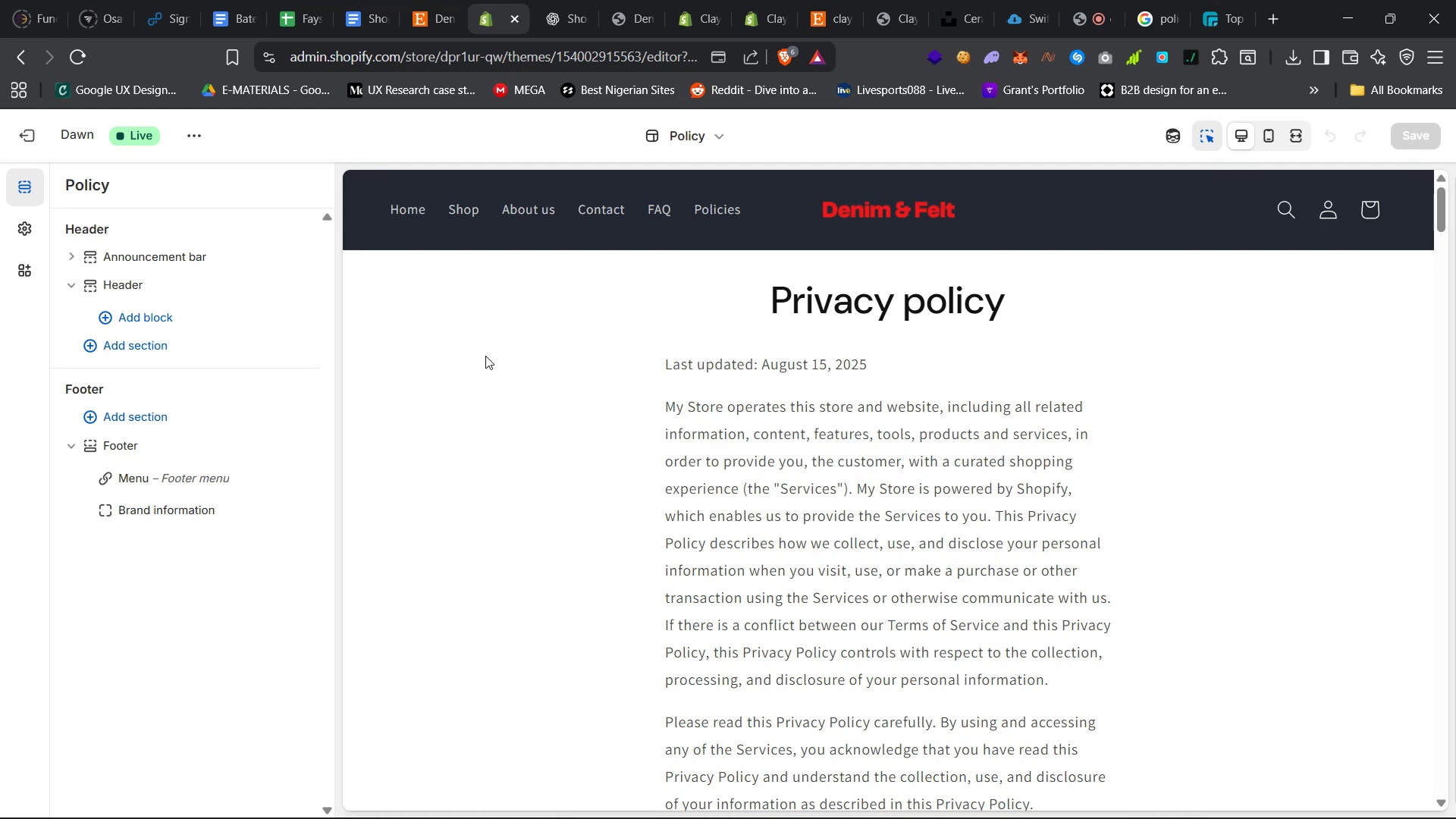 
wait(102.06)
 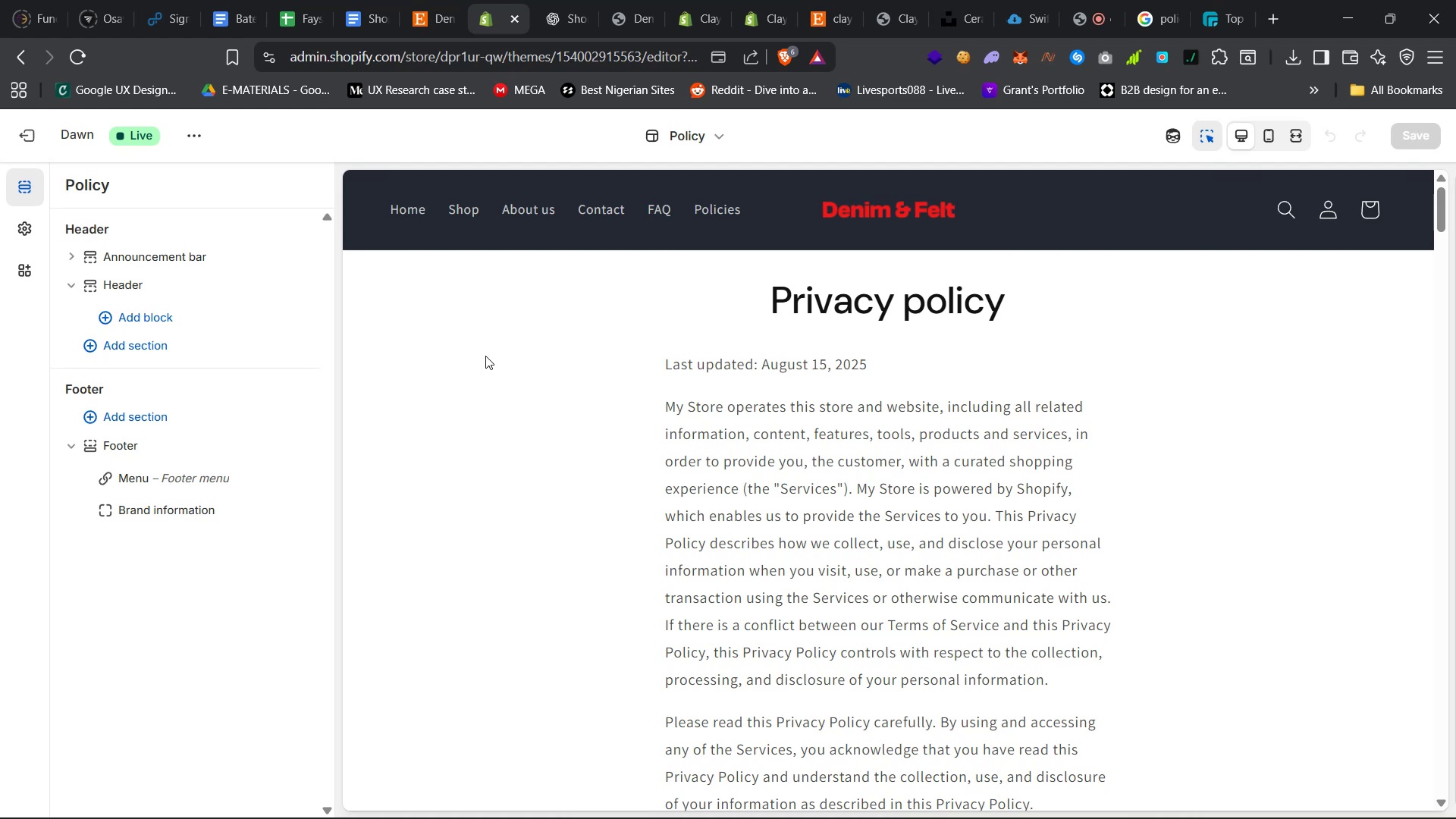 
mouse_move([1035, 792])
 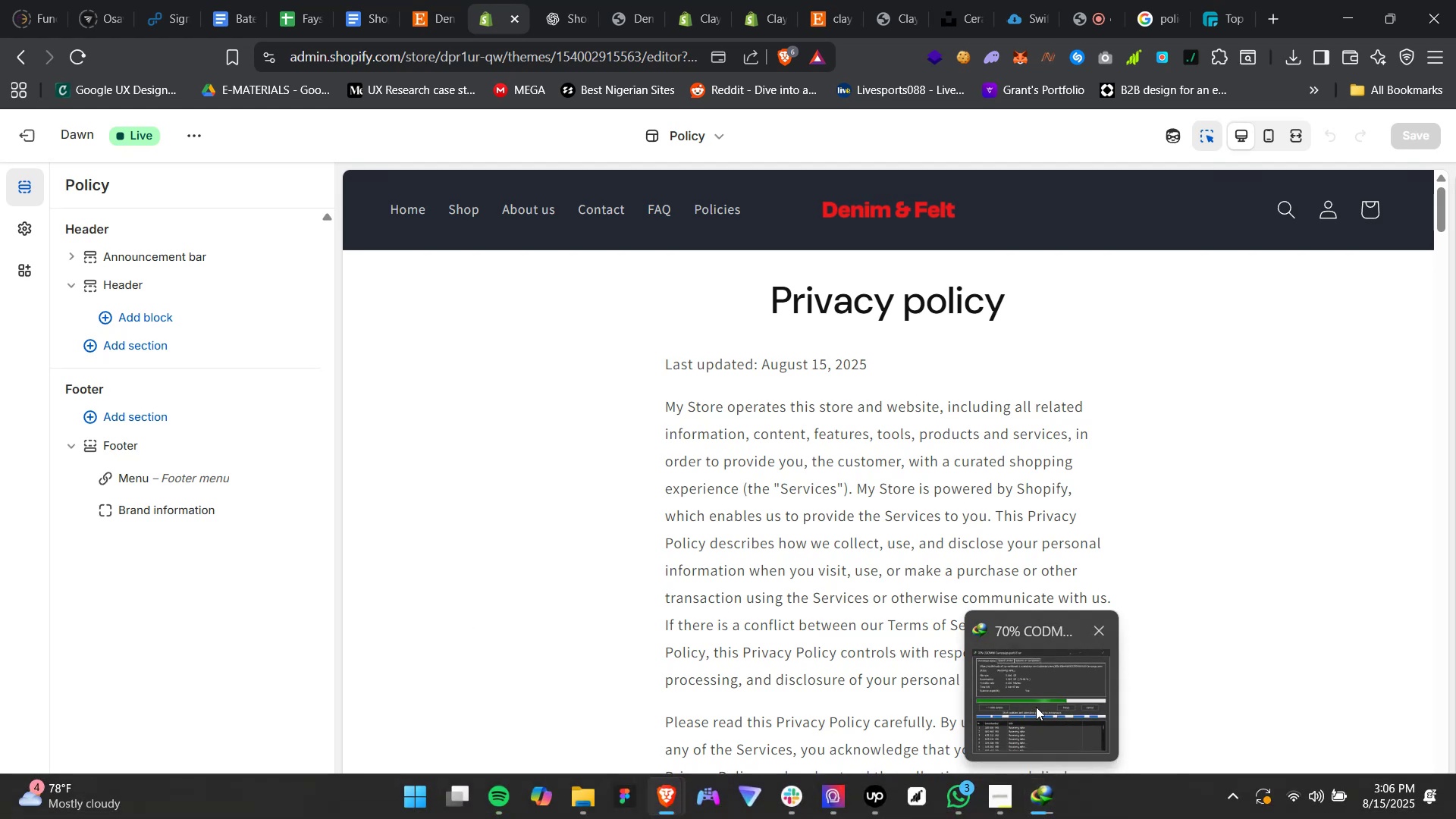 
left_click([1036, 707])
 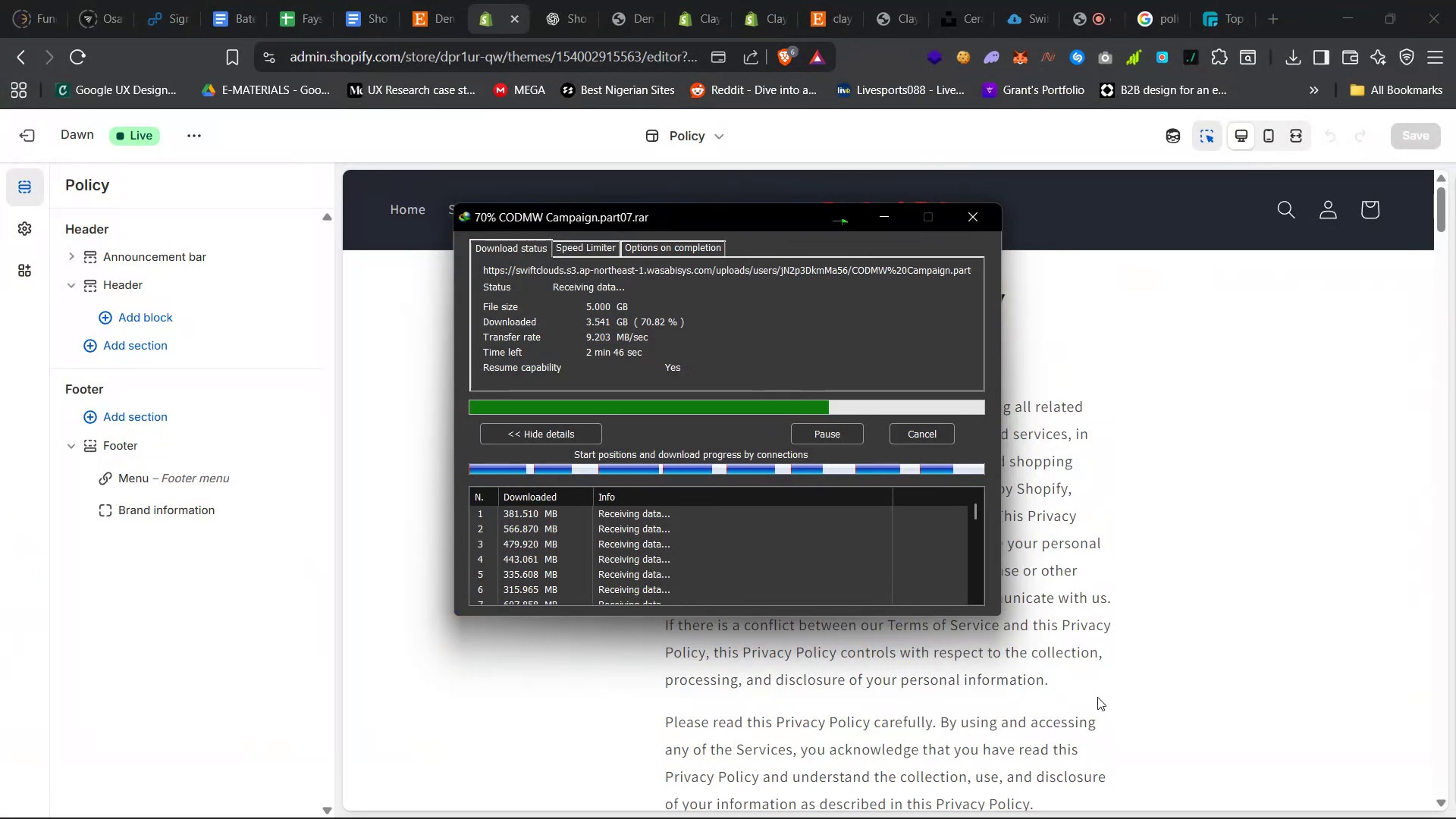 
left_click([1125, 411])
 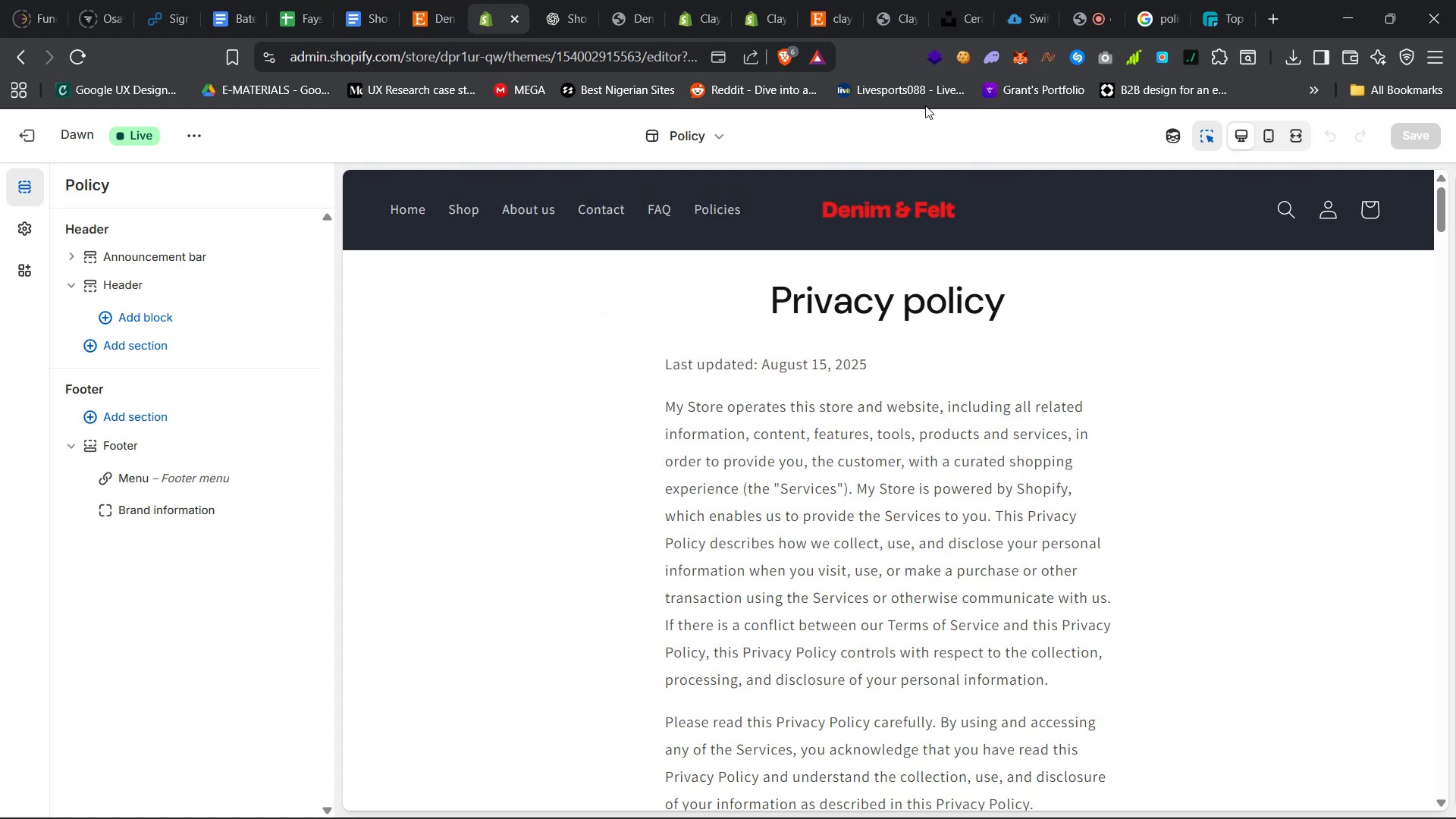 
mouse_move([1004, 14])
 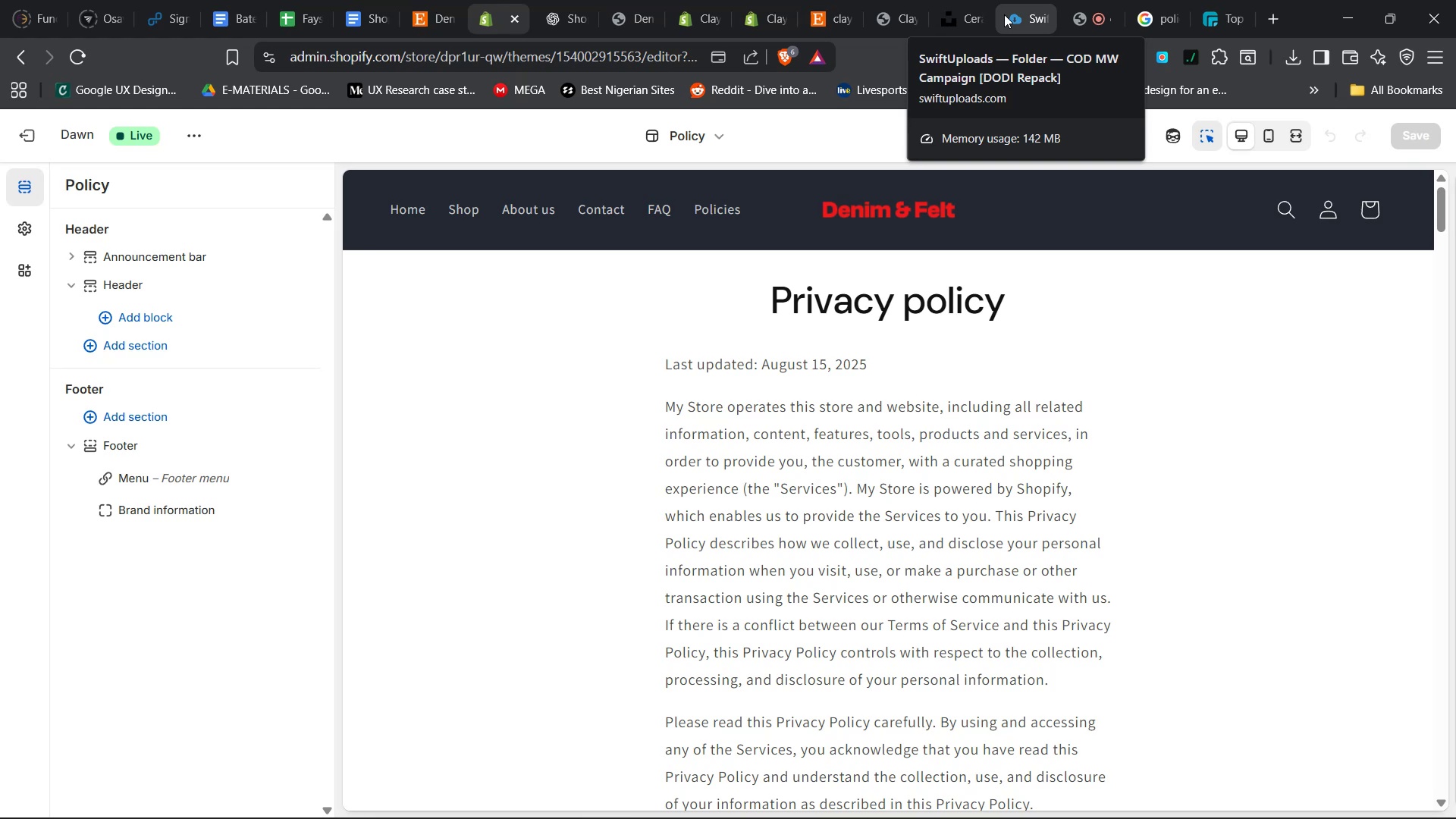 
wait(13.26)
 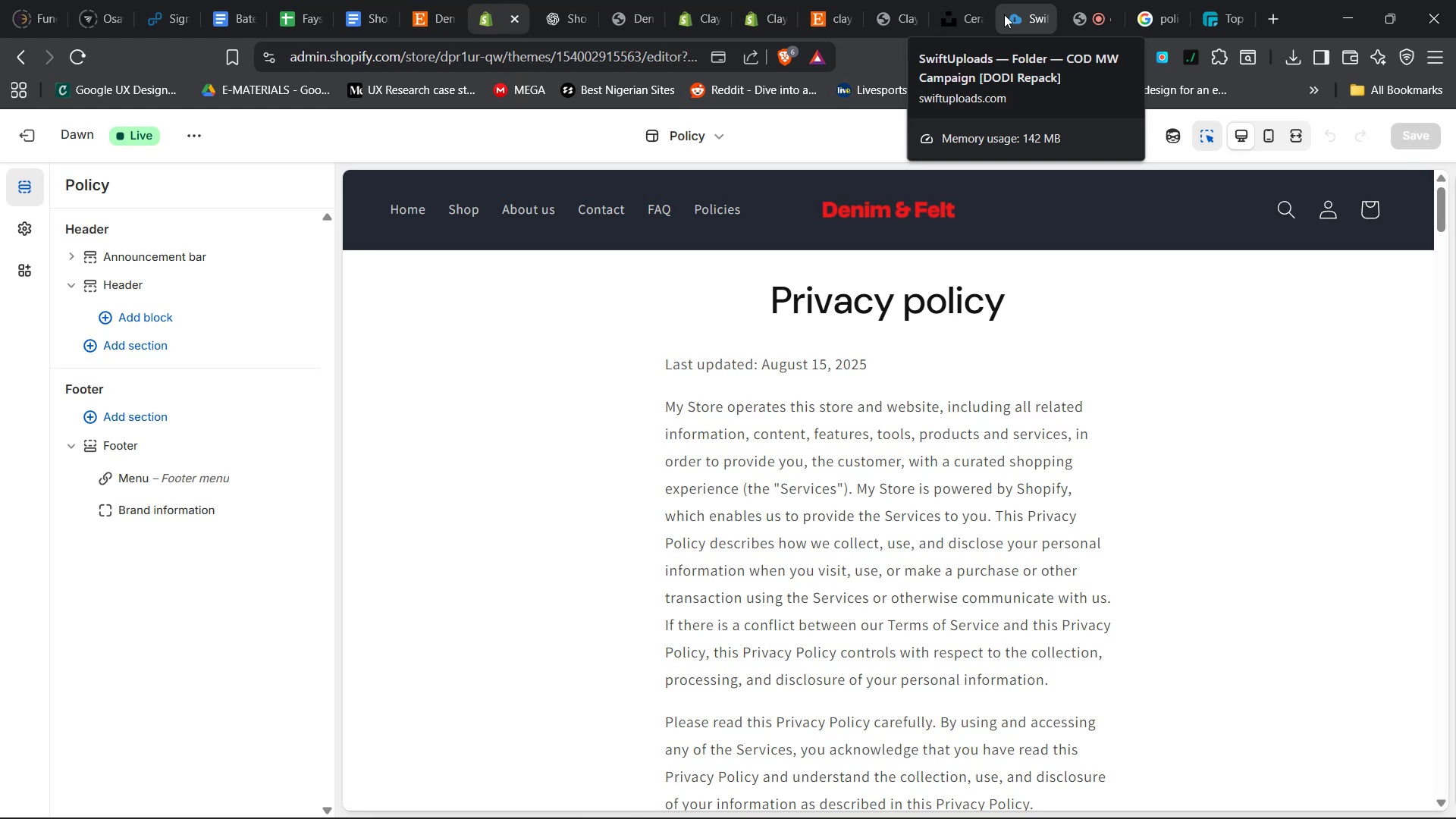 
left_click([30, 133])
 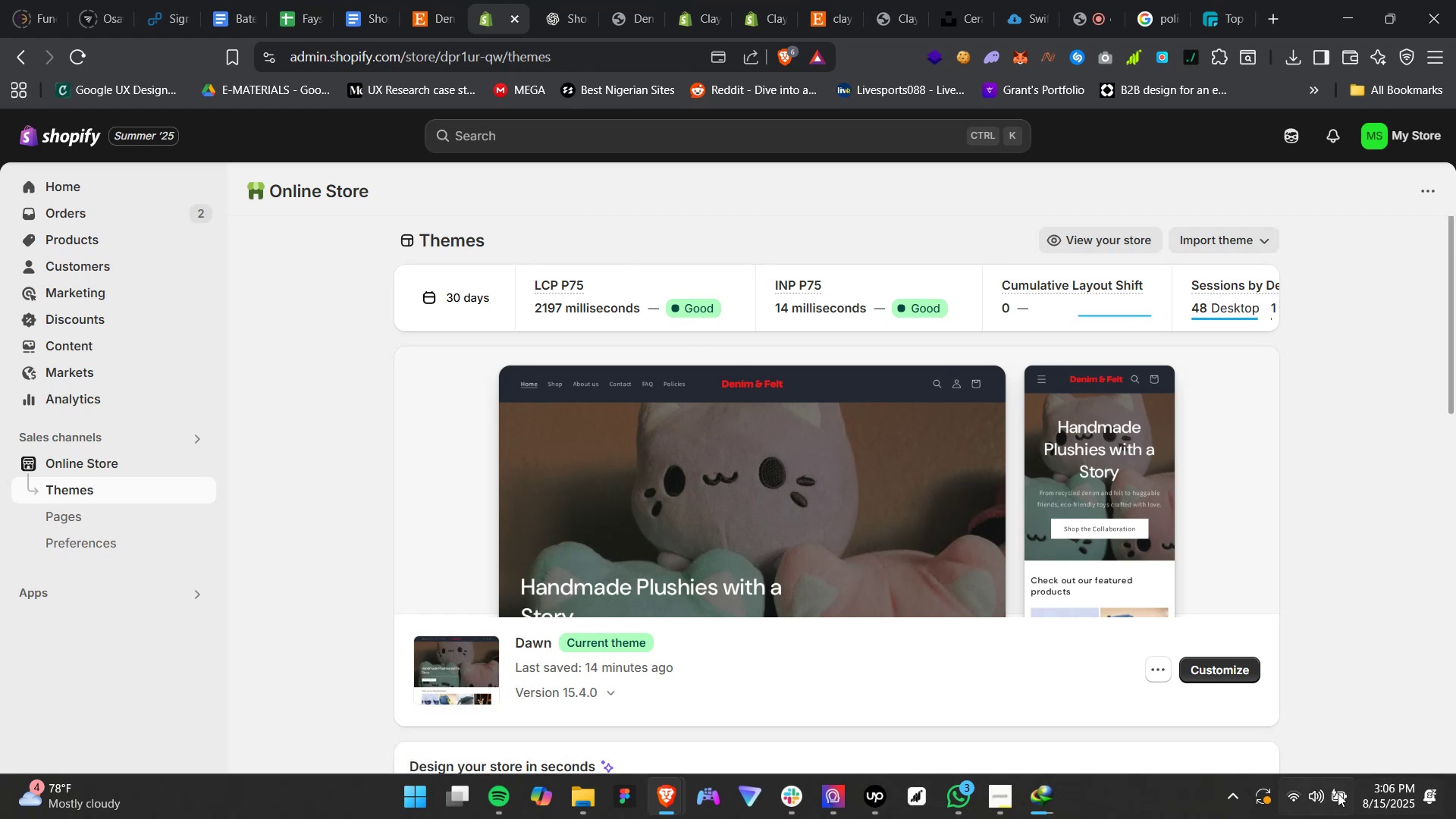 
wait(5.9)
 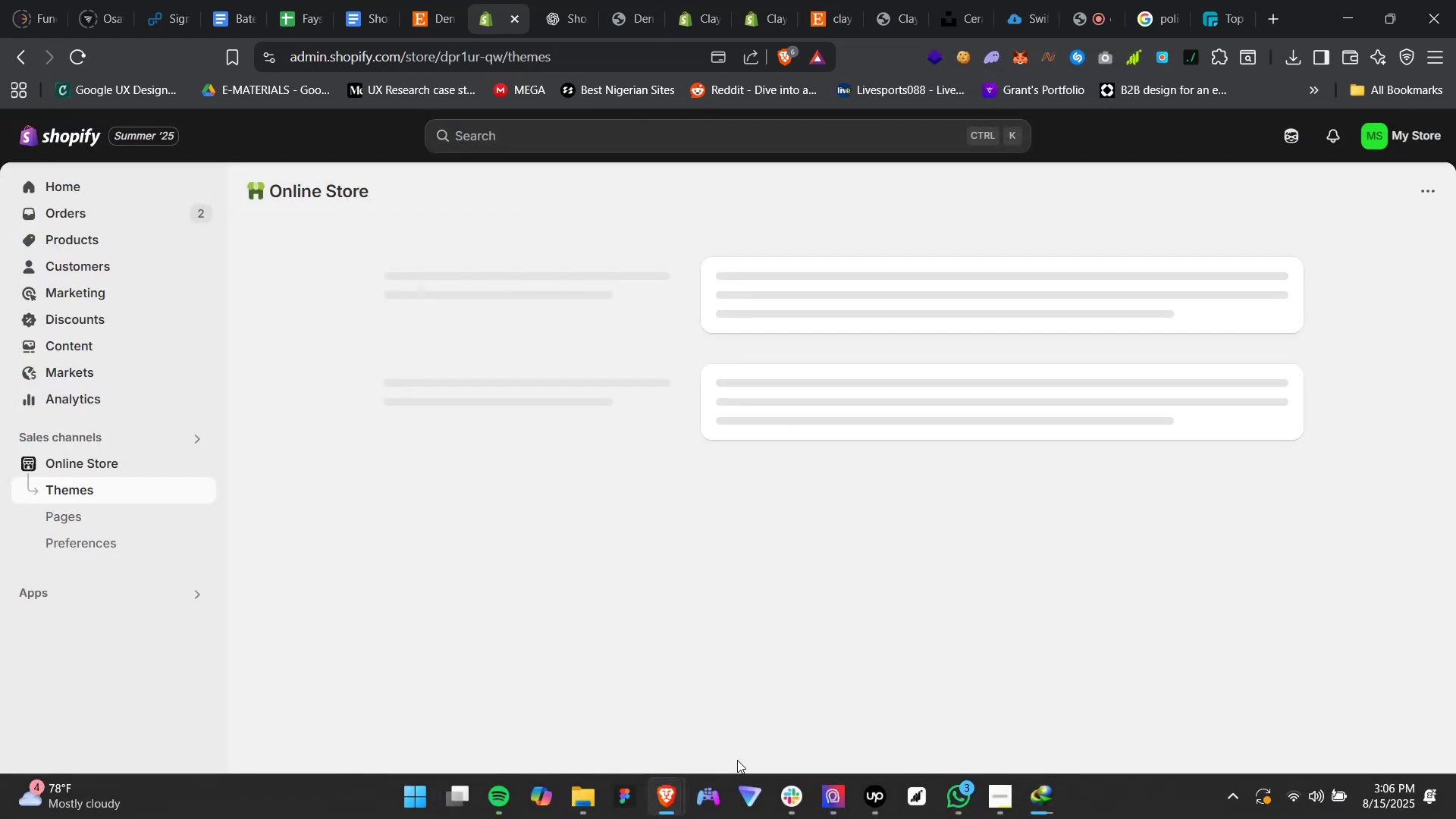 
left_click([1295, 679])
 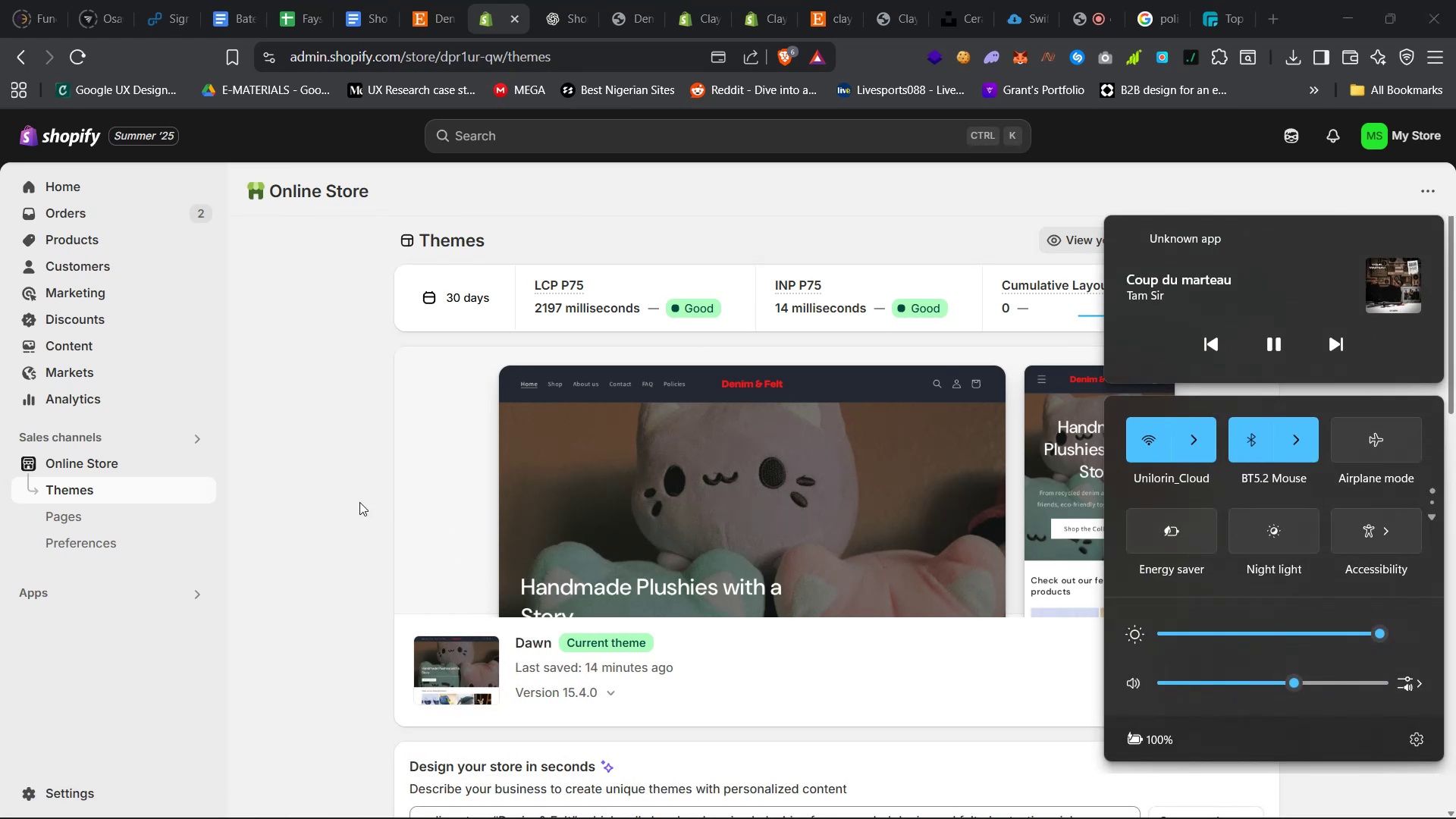 
left_click([353, 498])
 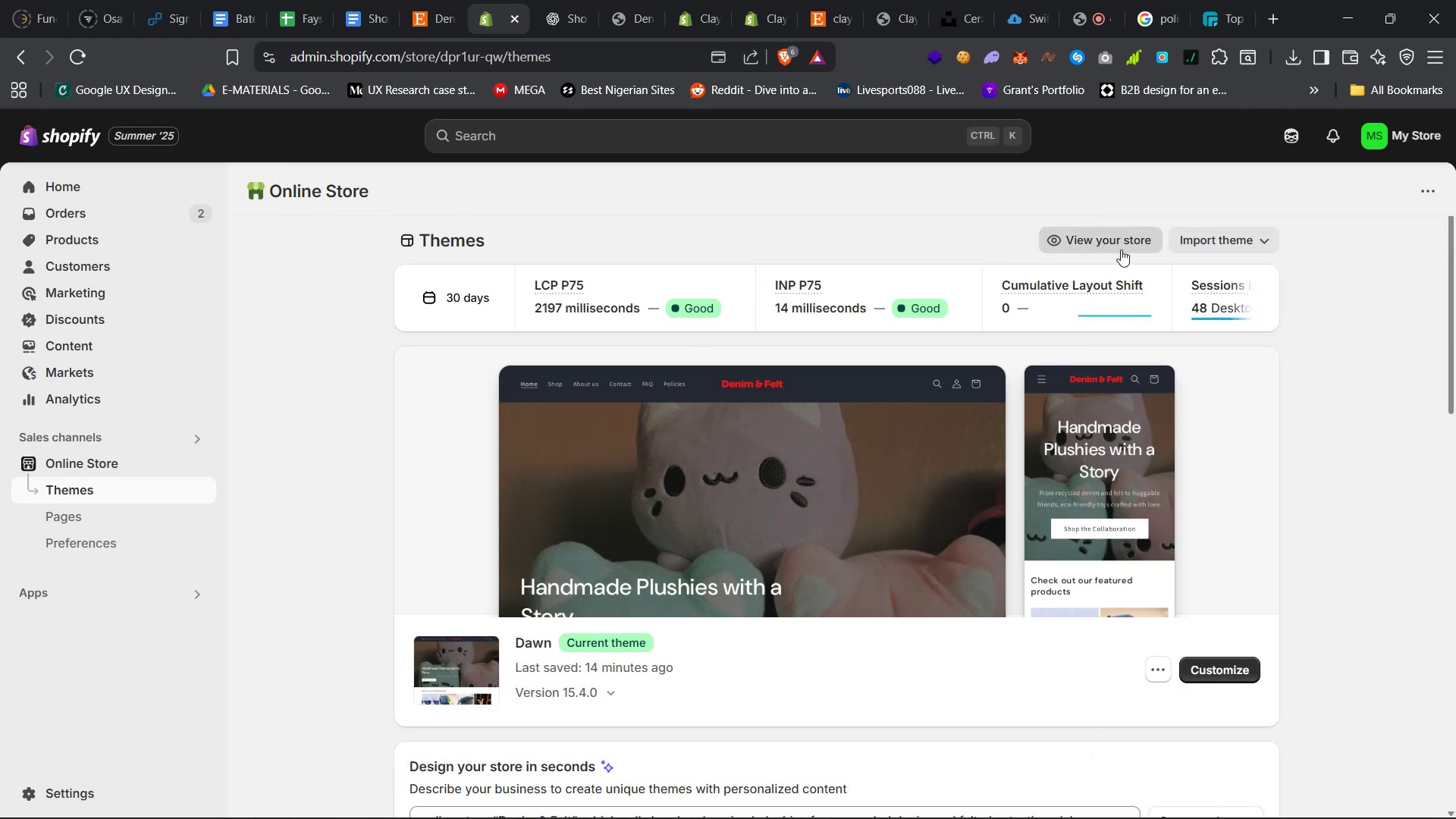 
left_click([1120, 248])
 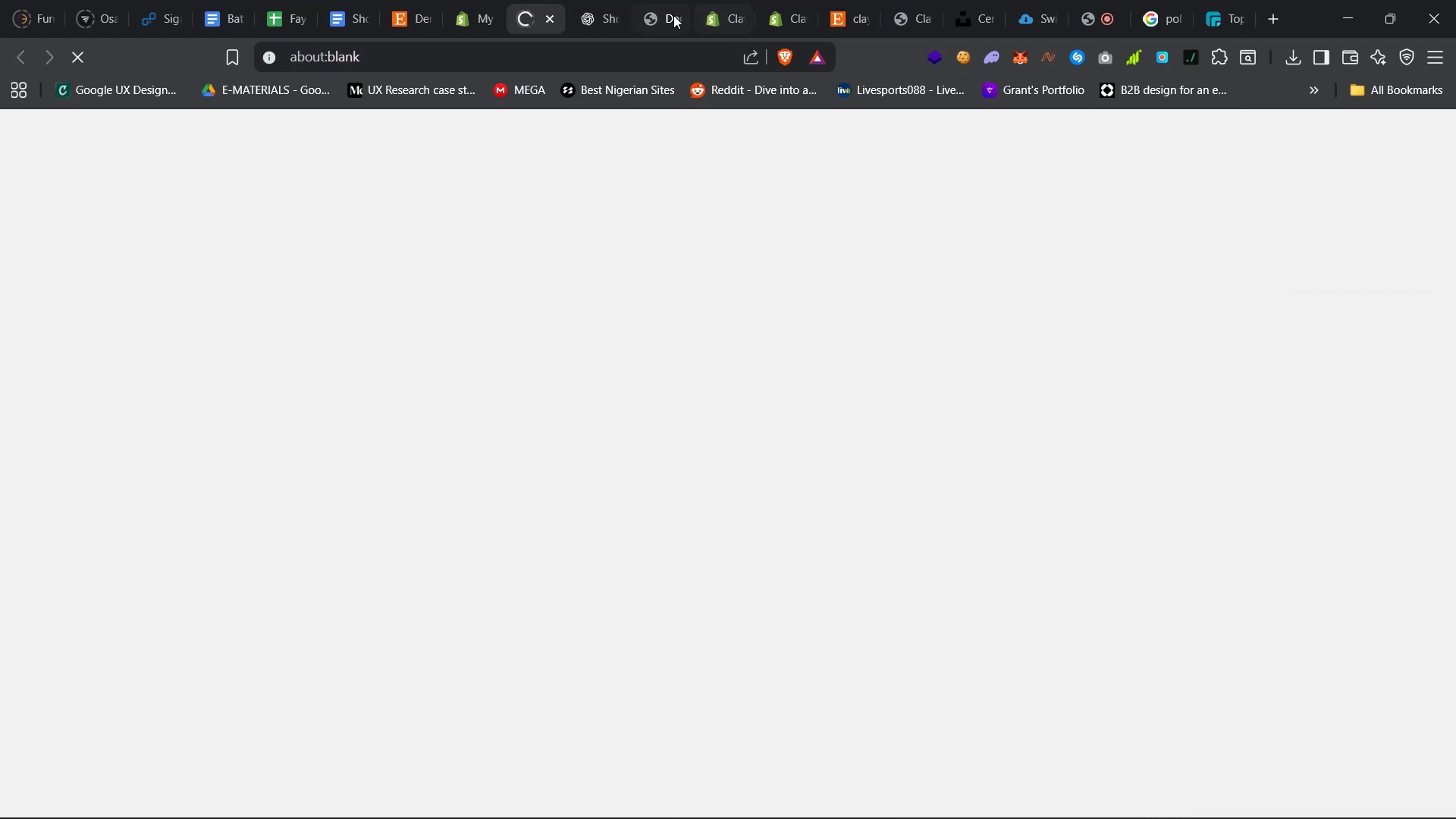 
left_click([640, 0])
 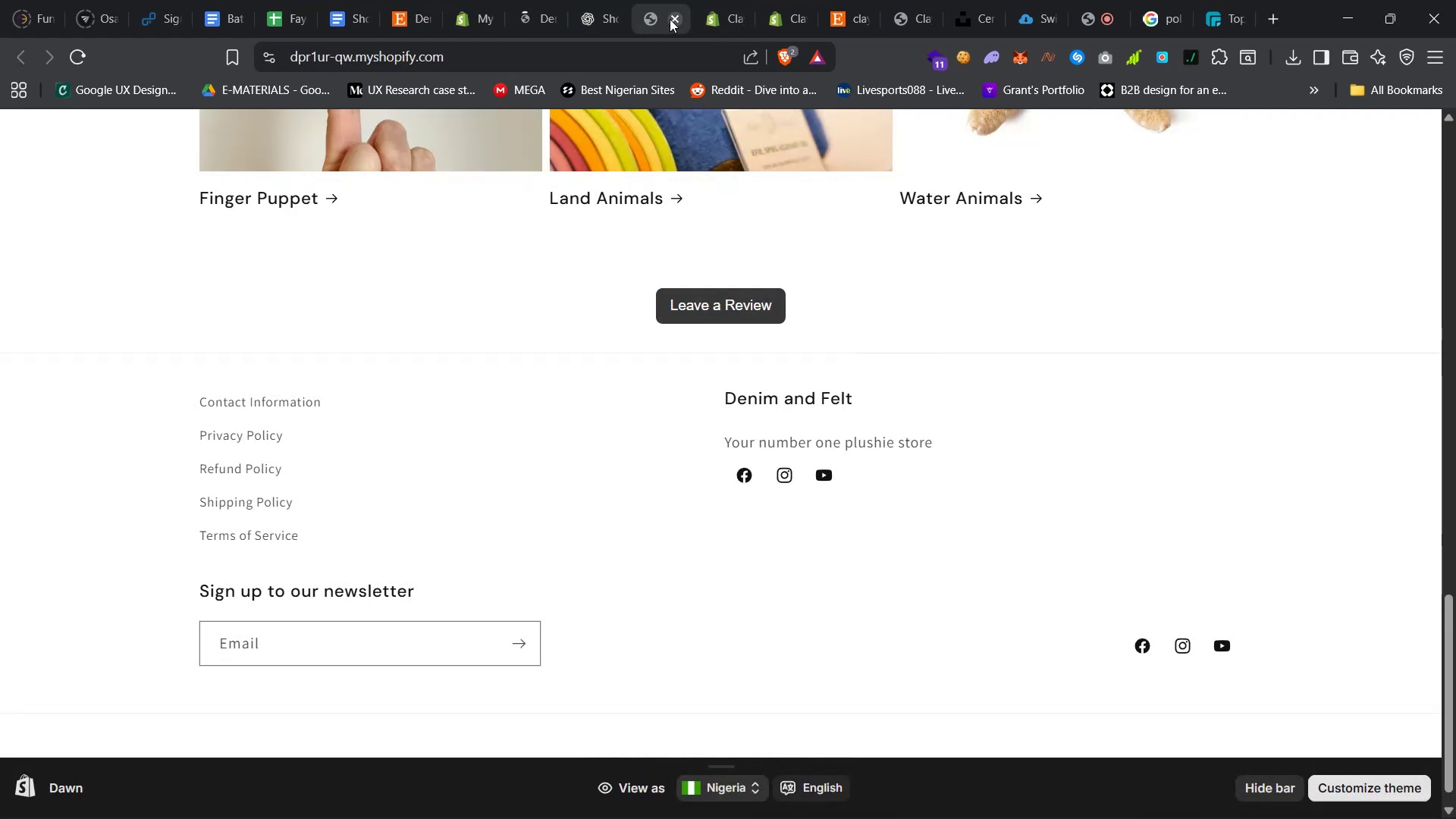 
left_click([670, 19])
 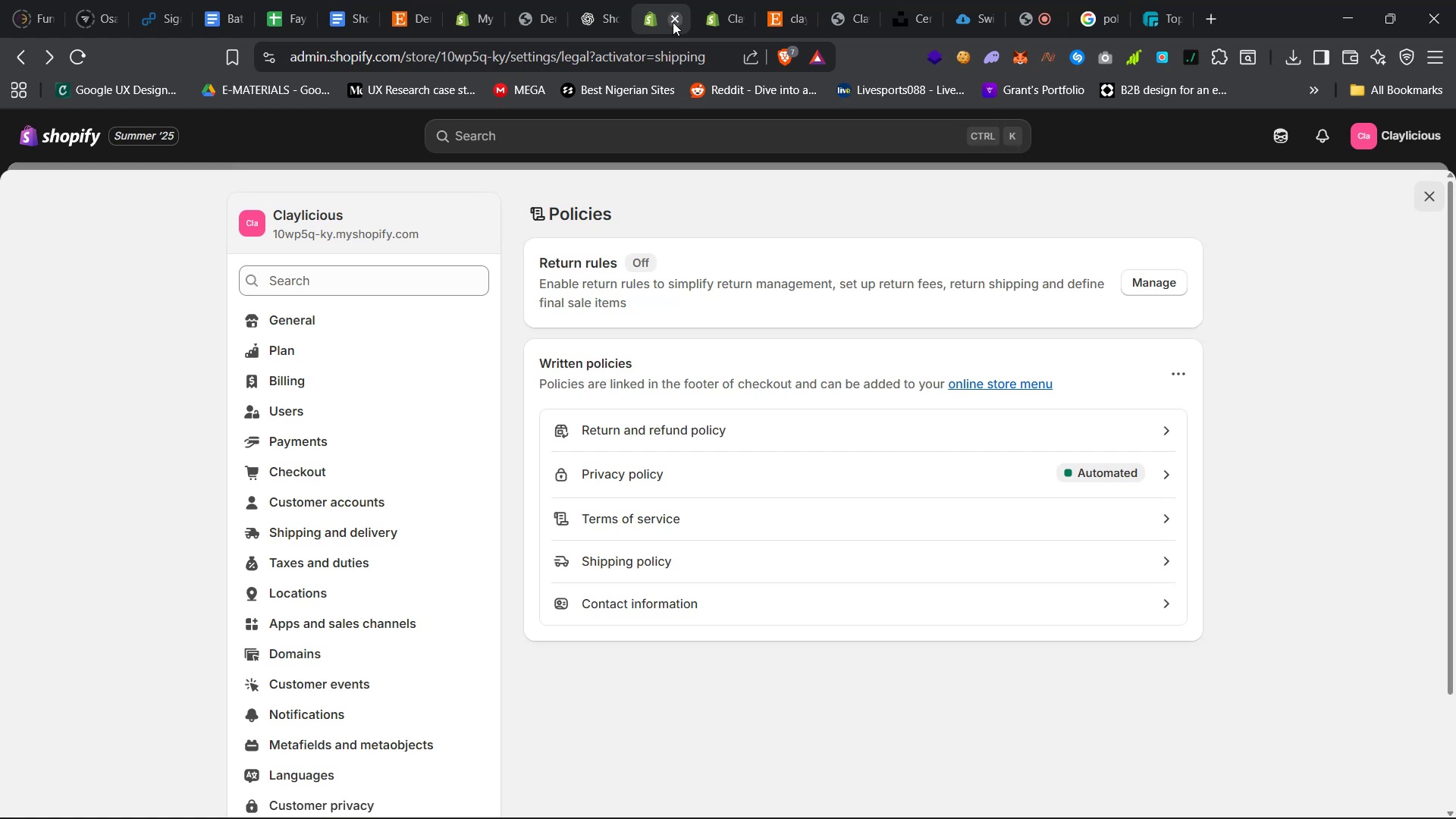 
left_click([705, 9])
 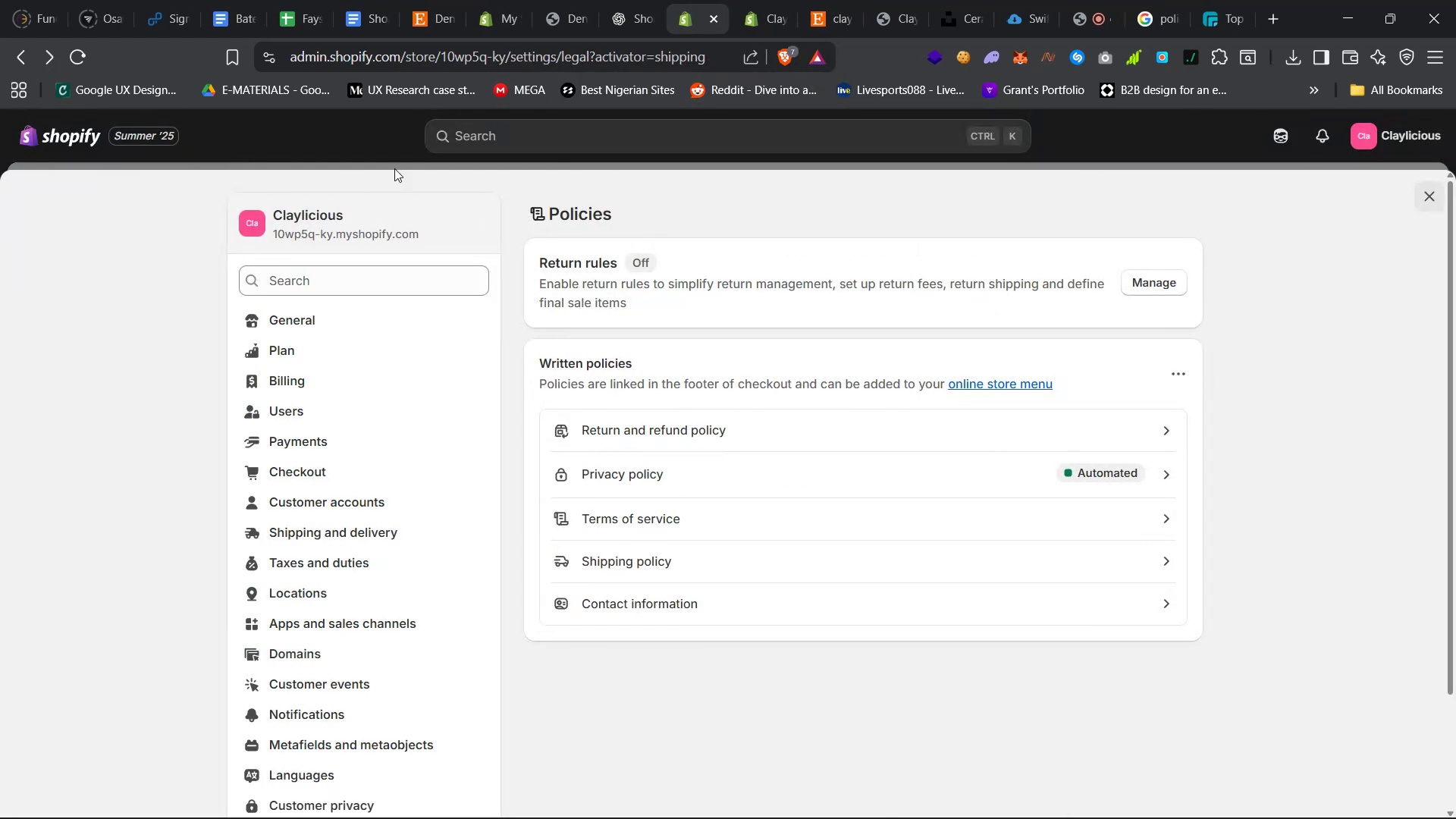 
left_click([1433, 193])
 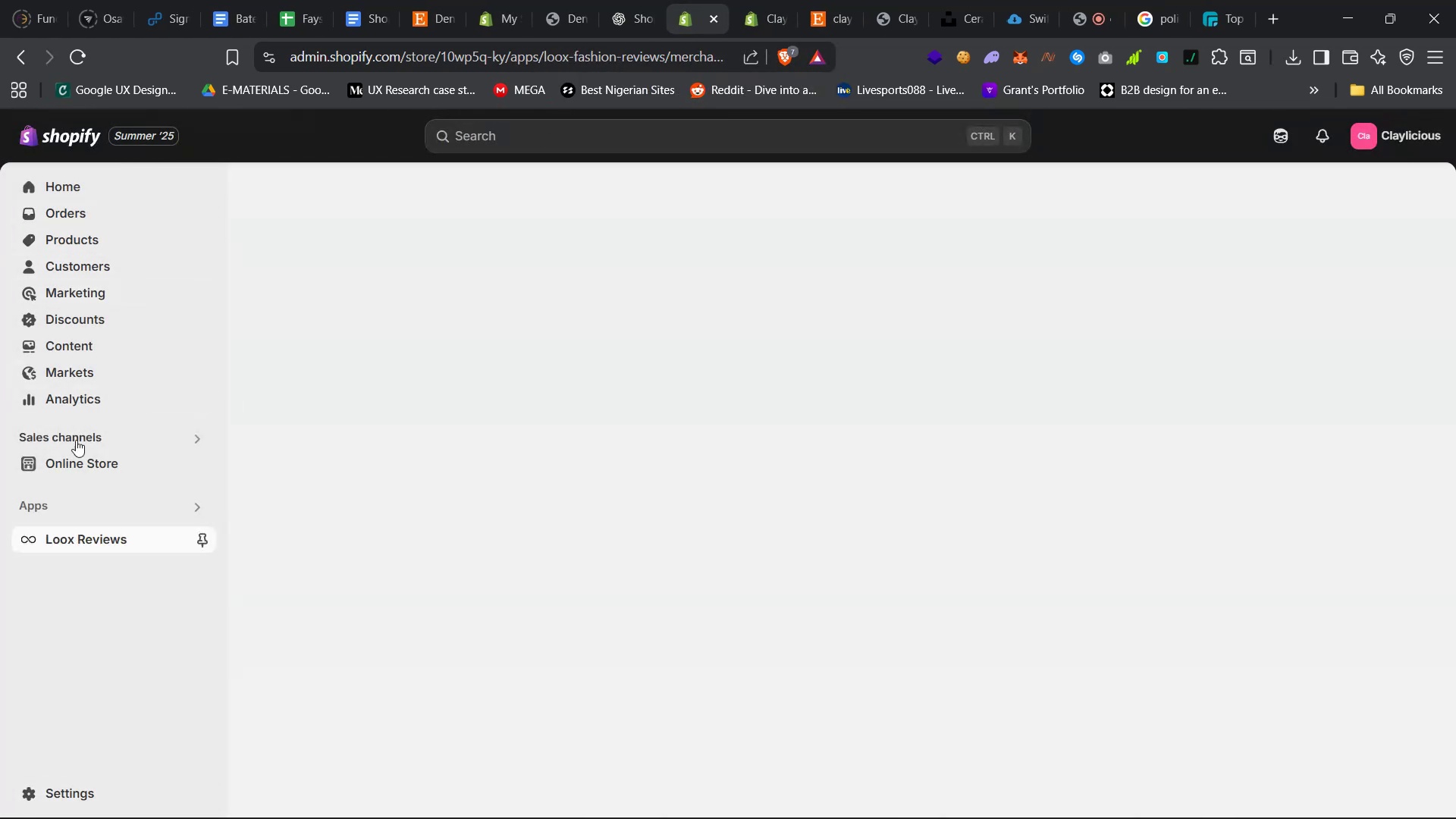 
left_click([101, 455])
 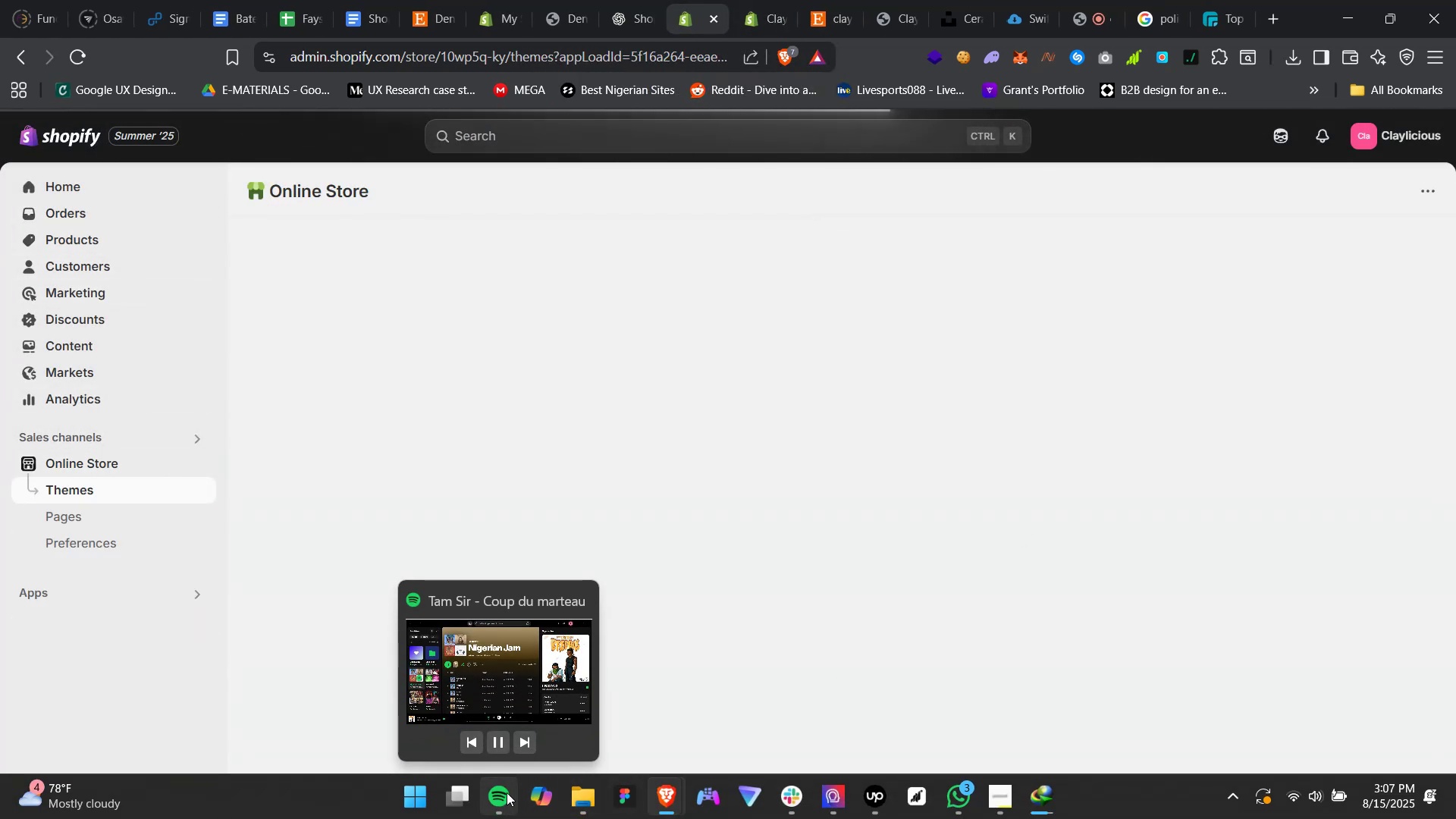 
left_click([1309, 796])
 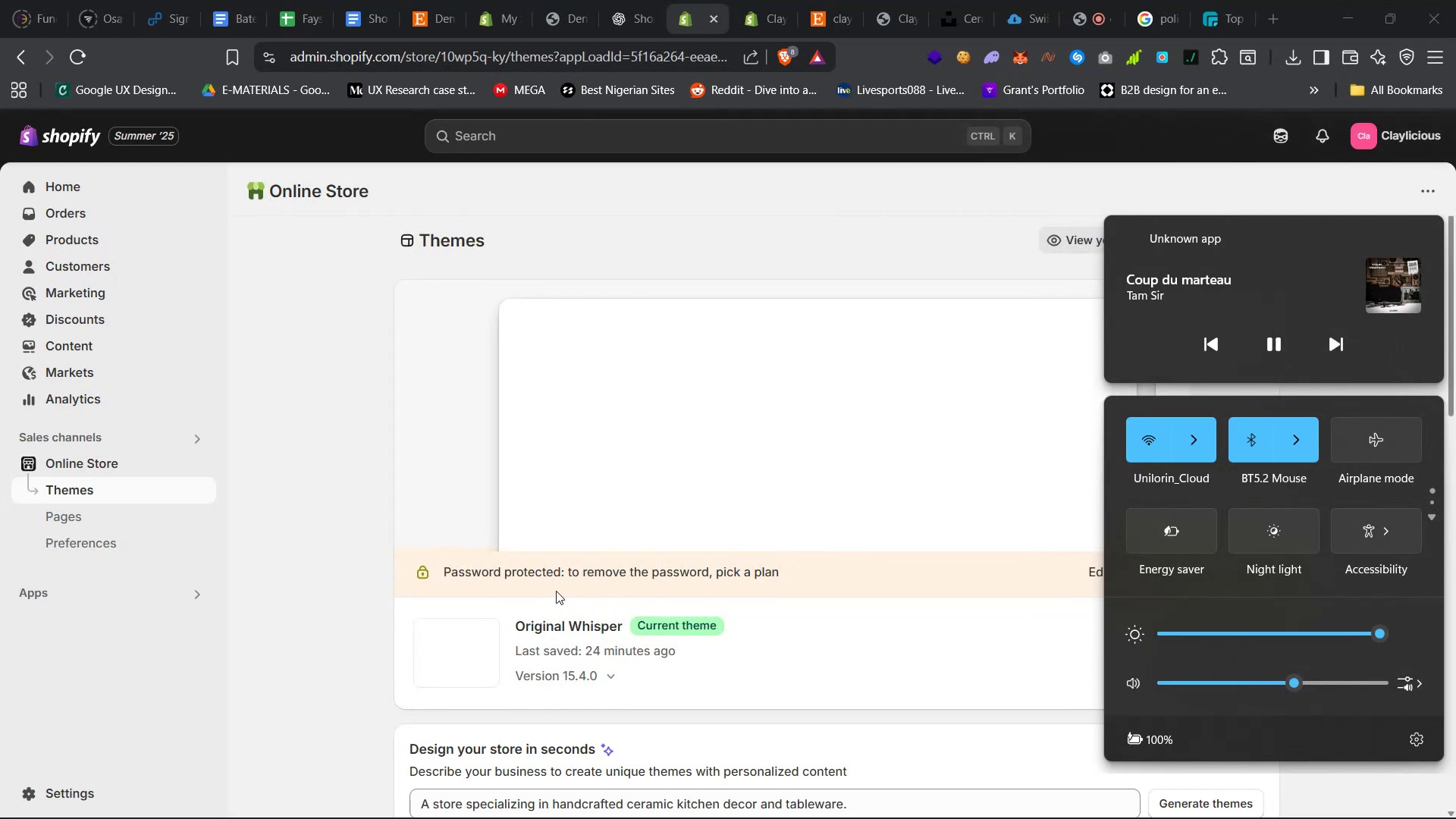 
left_click([362, 494])
 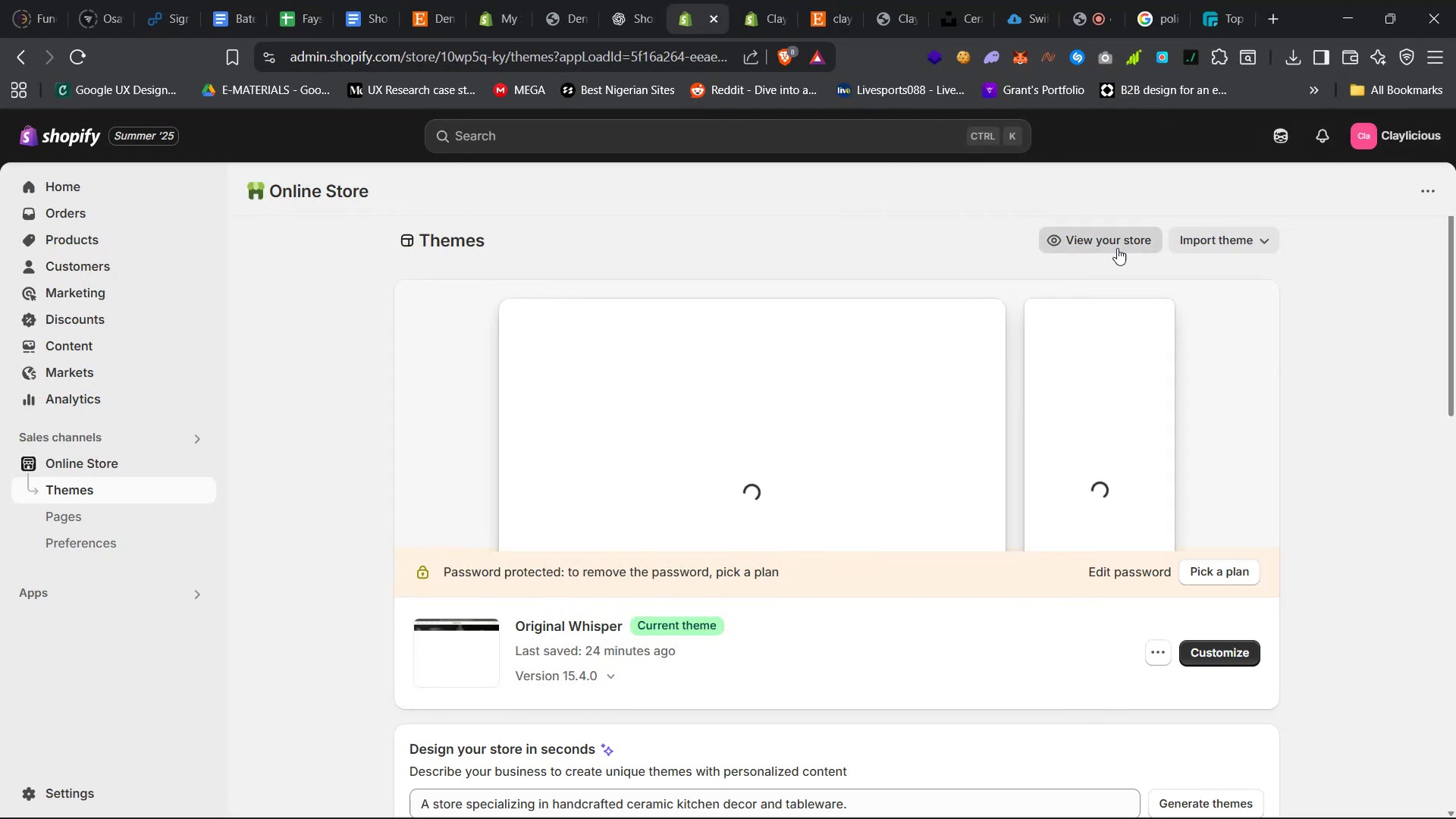 
left_click([1115, 248])
 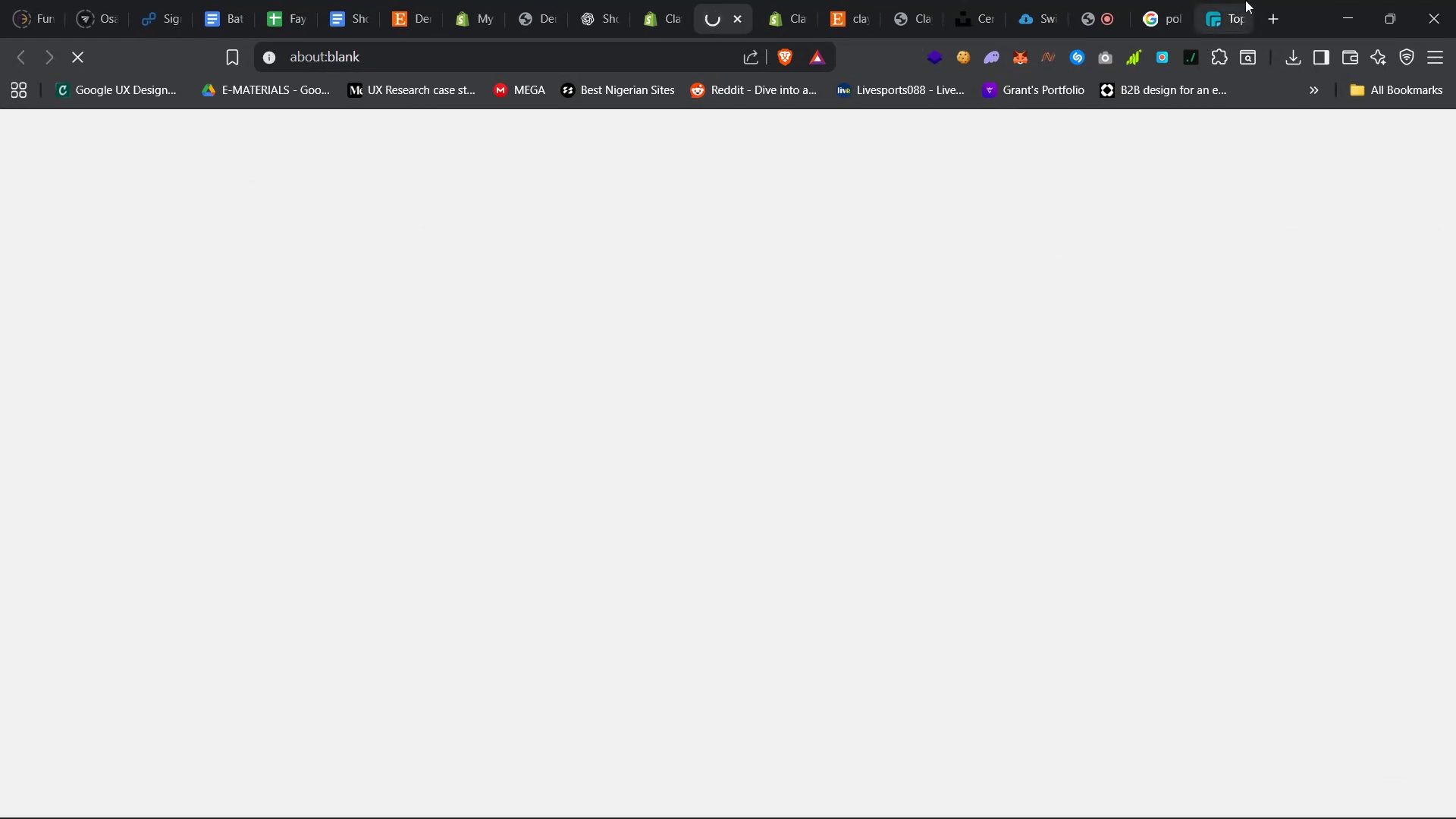 
left_click([1216, 0])
 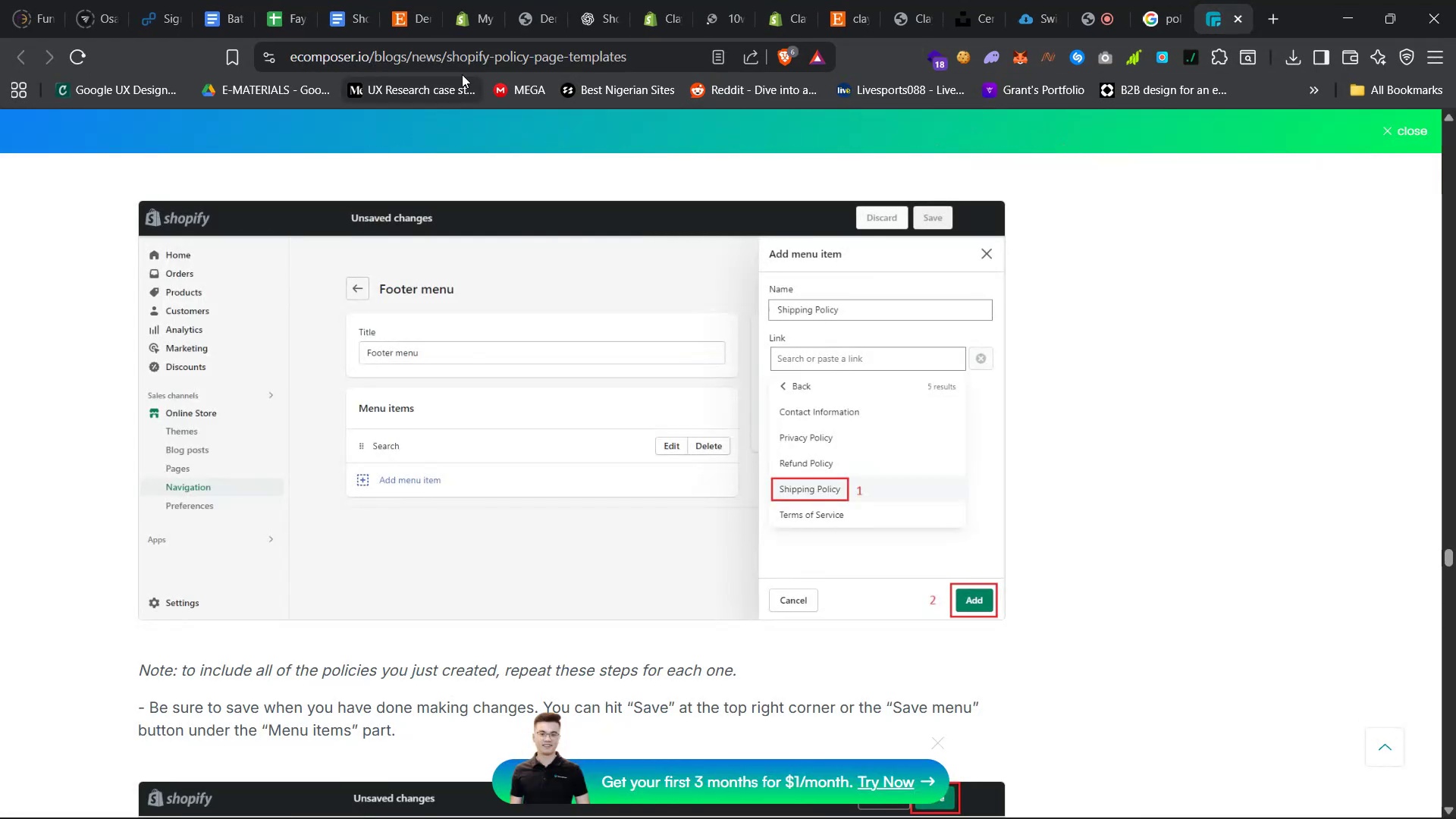 
left_click([485, 61])
 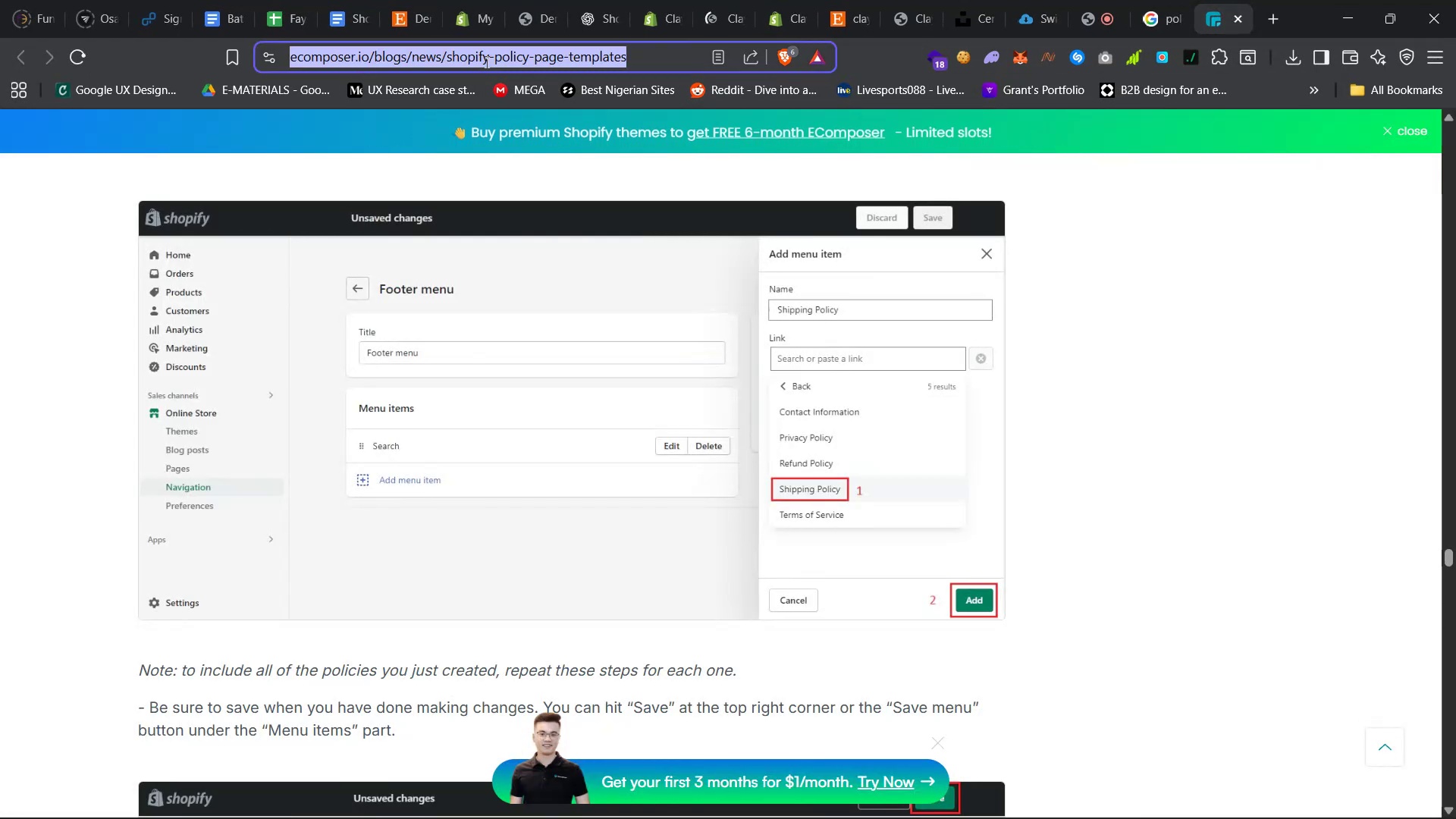 
type(up)
 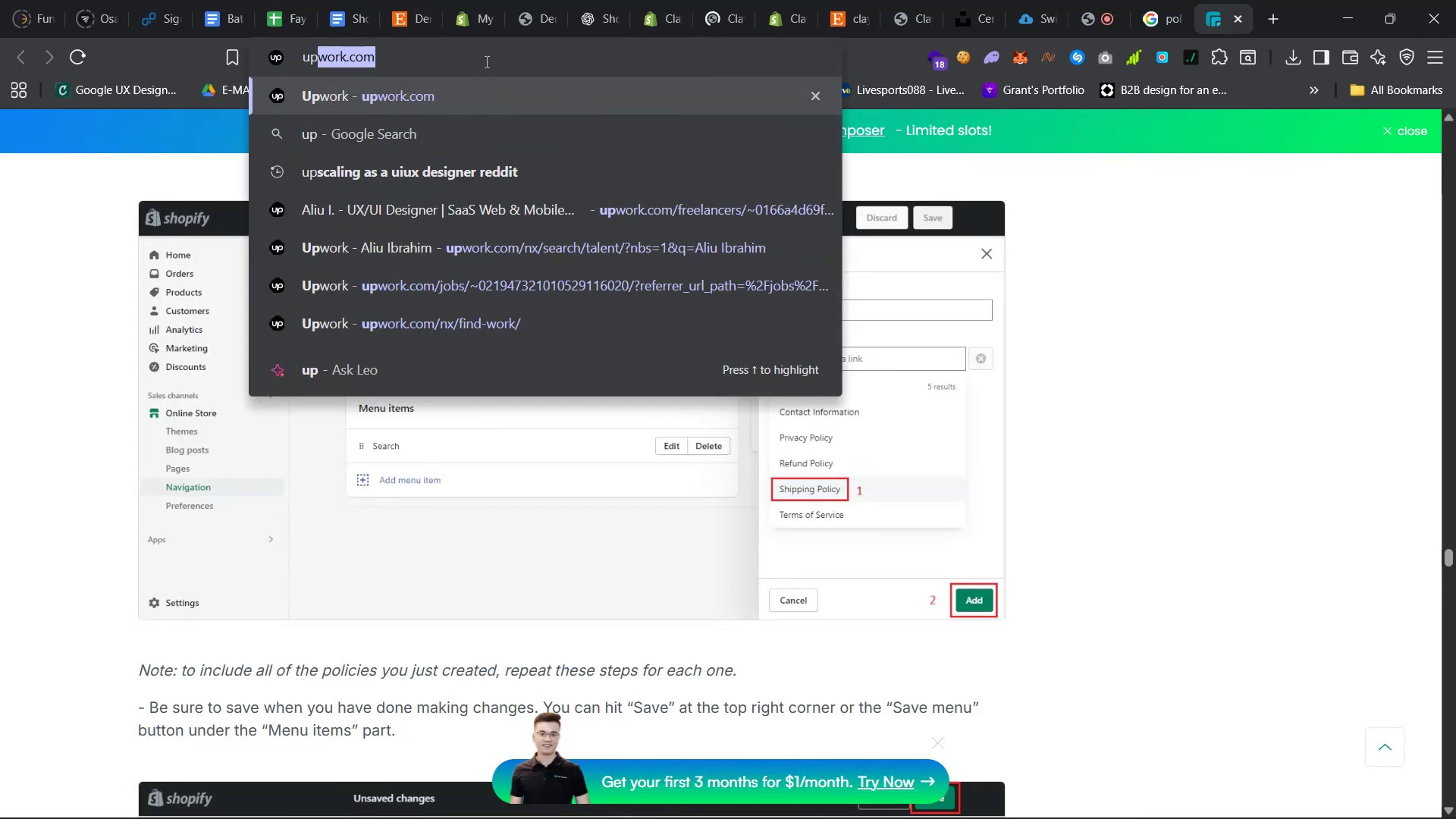 
key(Enter)
 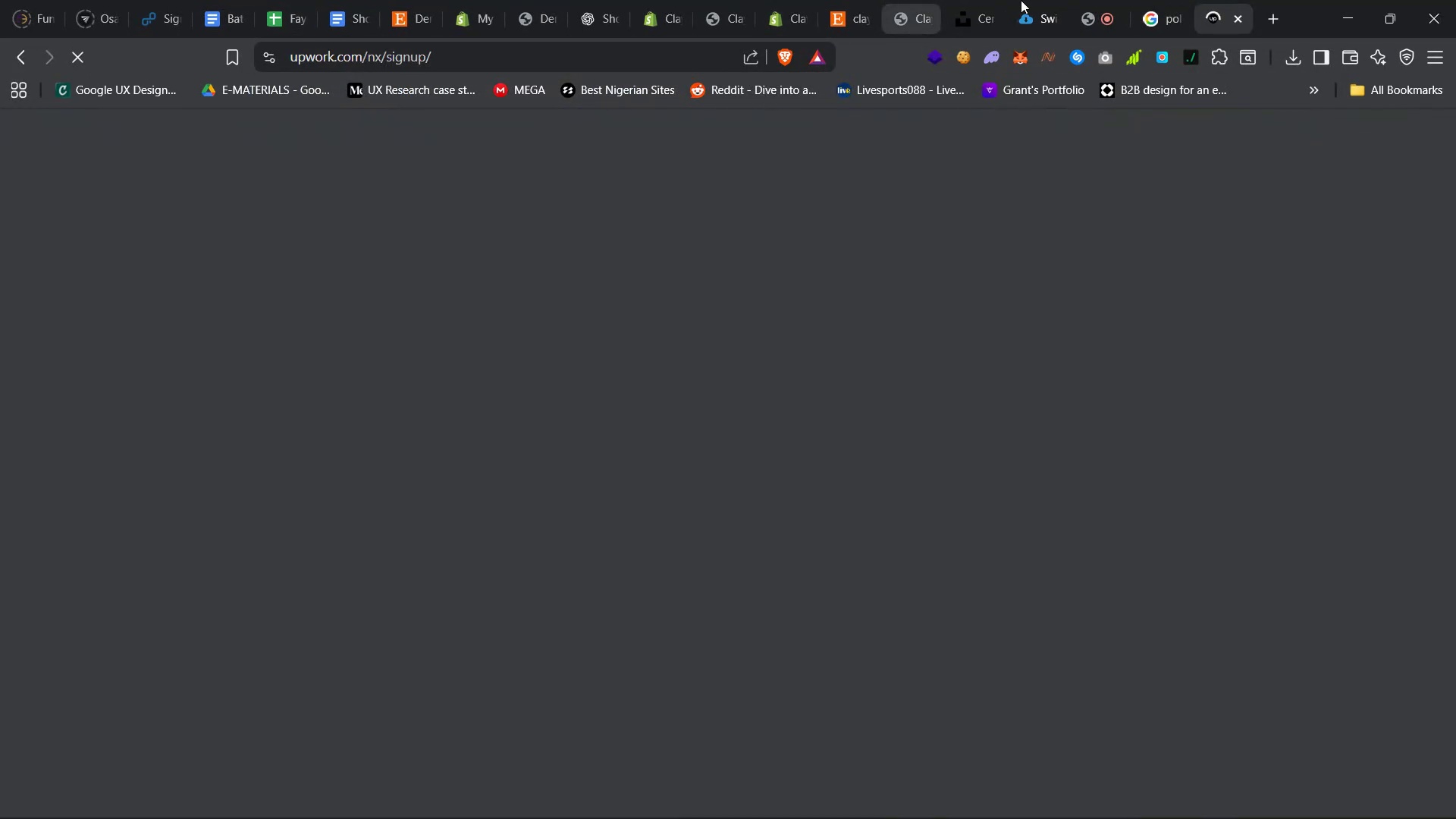 
left_click([1147, 0])
 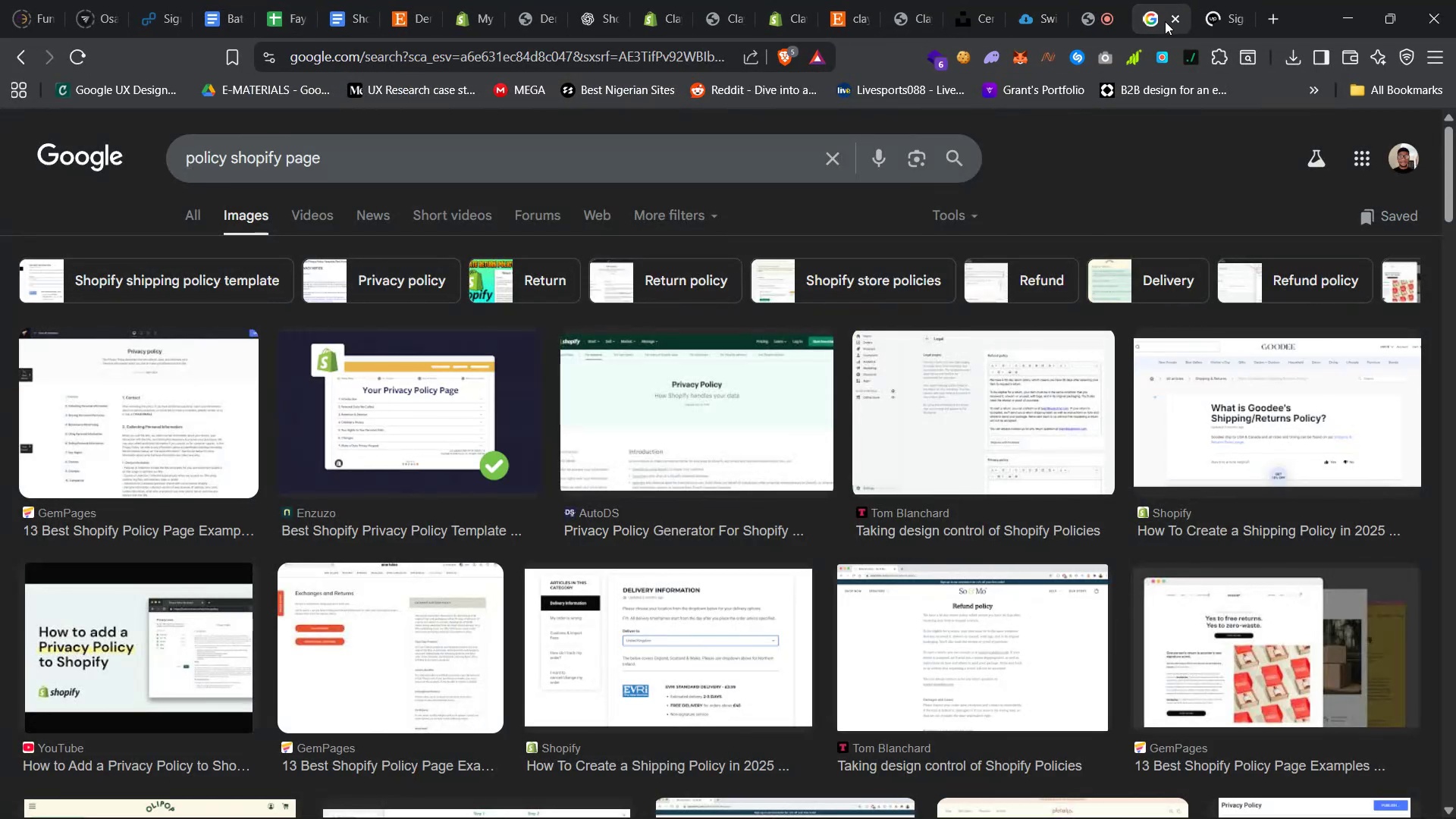 
left_click([1176, 17])
 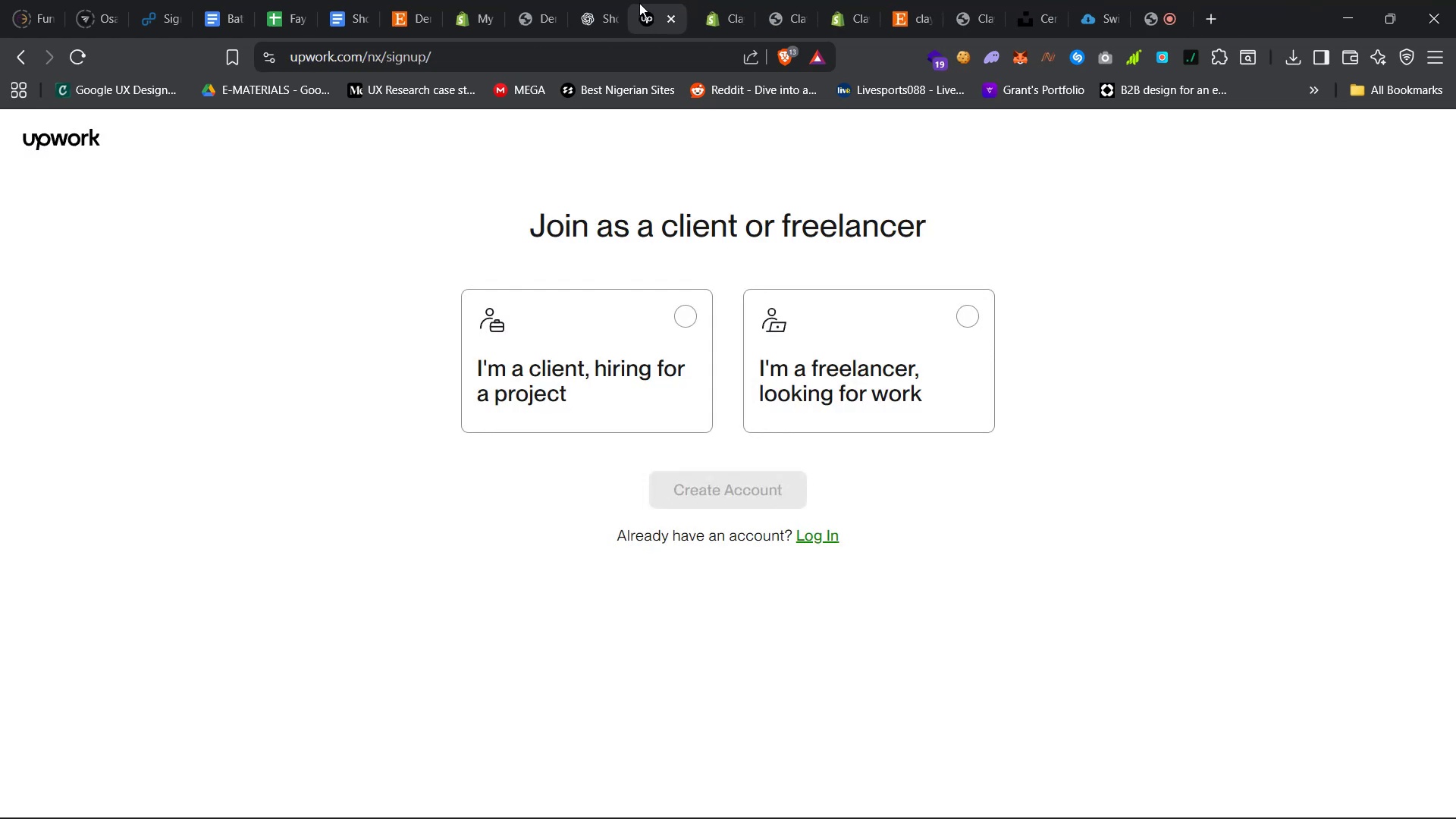 
wait(8.14)
 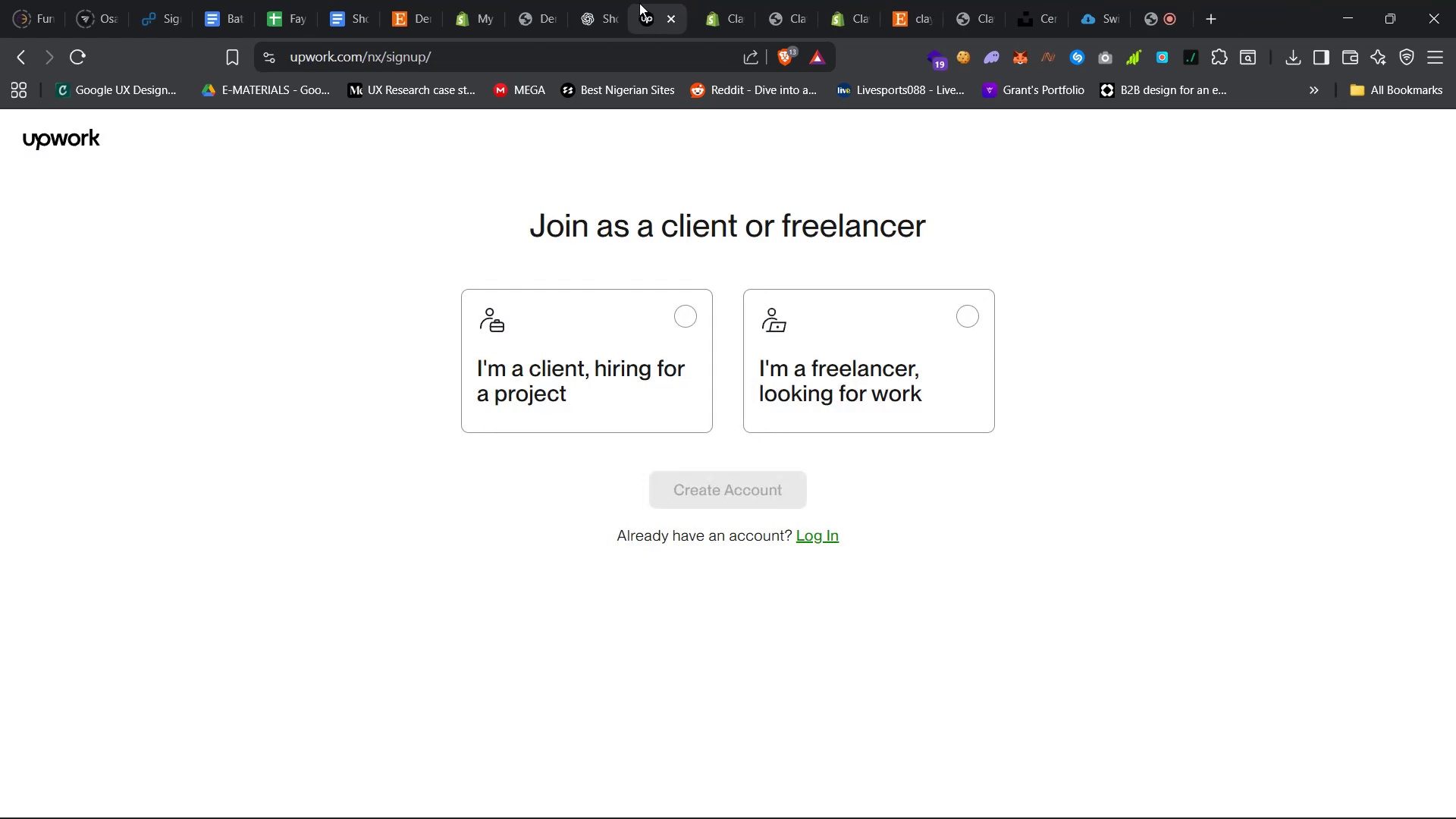 
left_click([644, 0])
 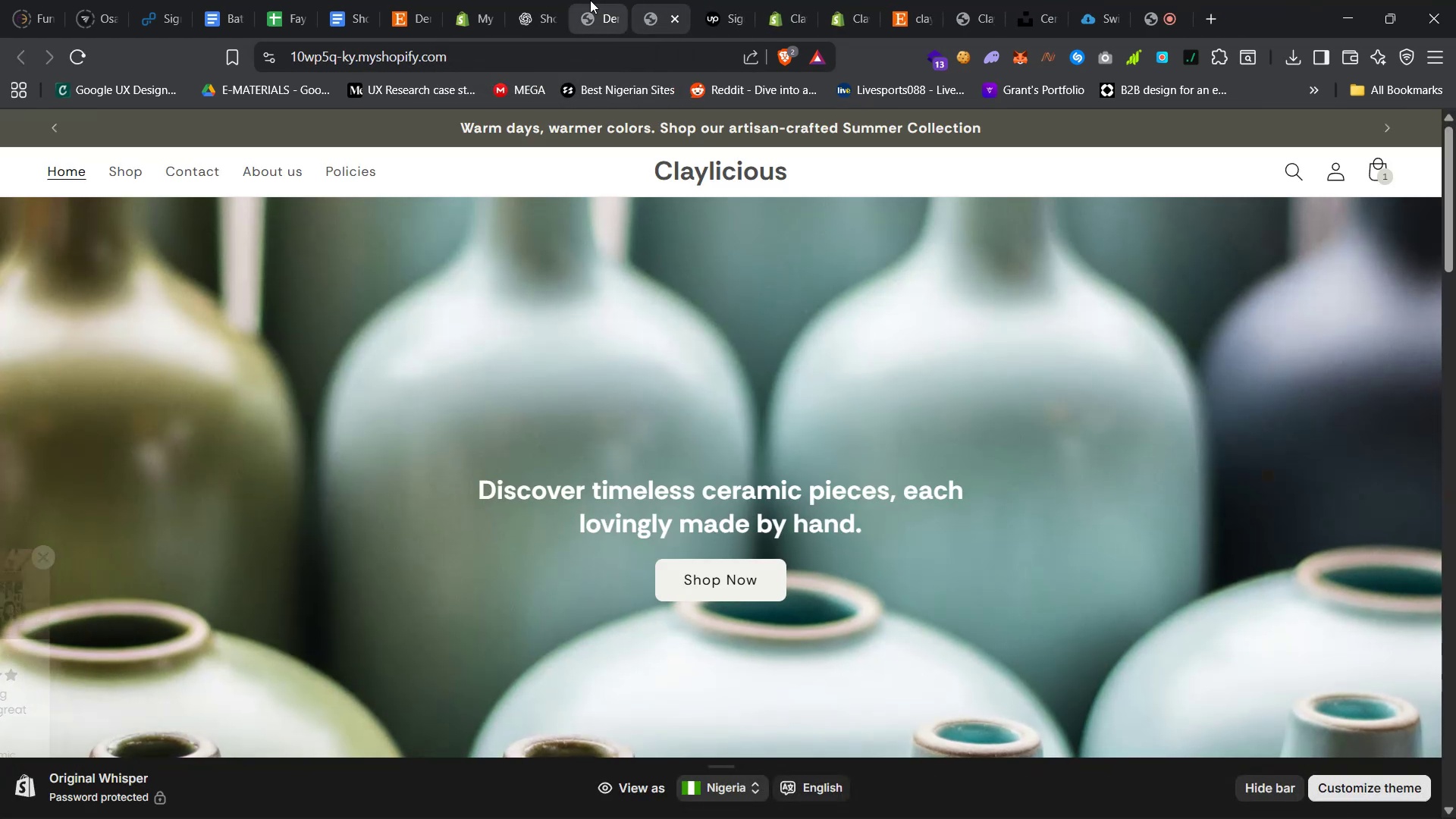 
left_click([590, 0])
 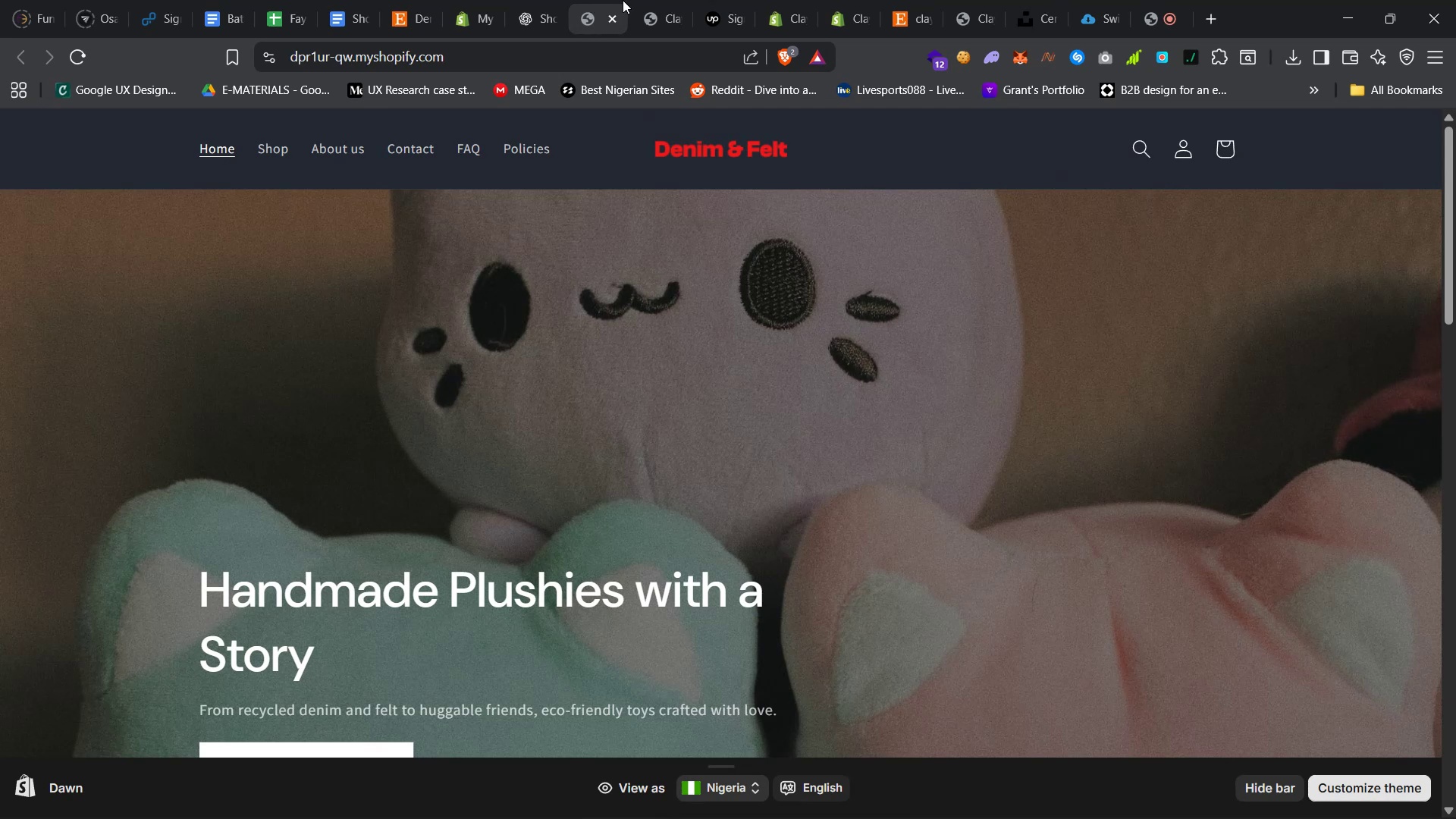 
left_click([648, 0])
 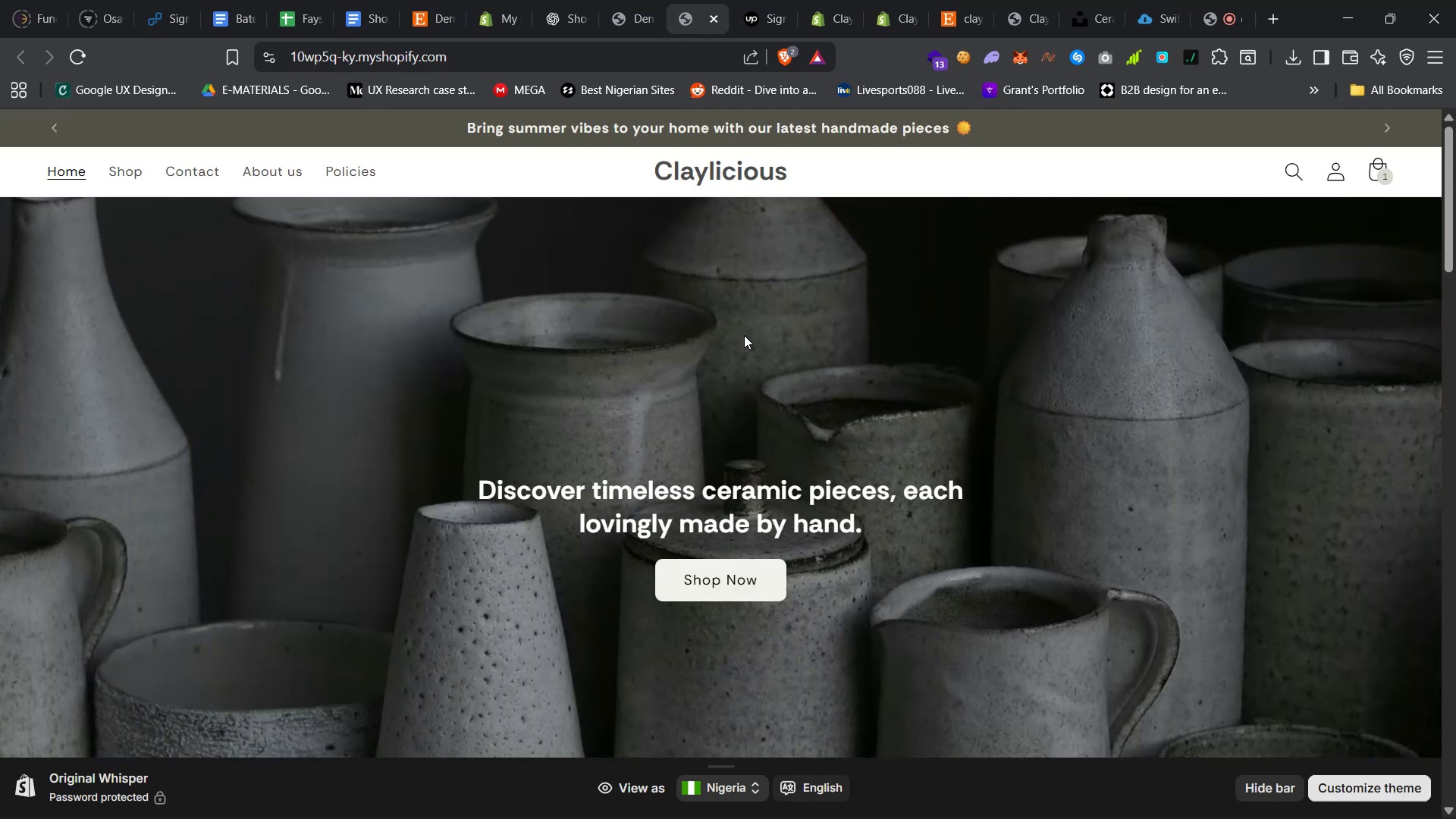 
scroll: coordinate [748, 392], scroll_direction: down, amount: 12.0
 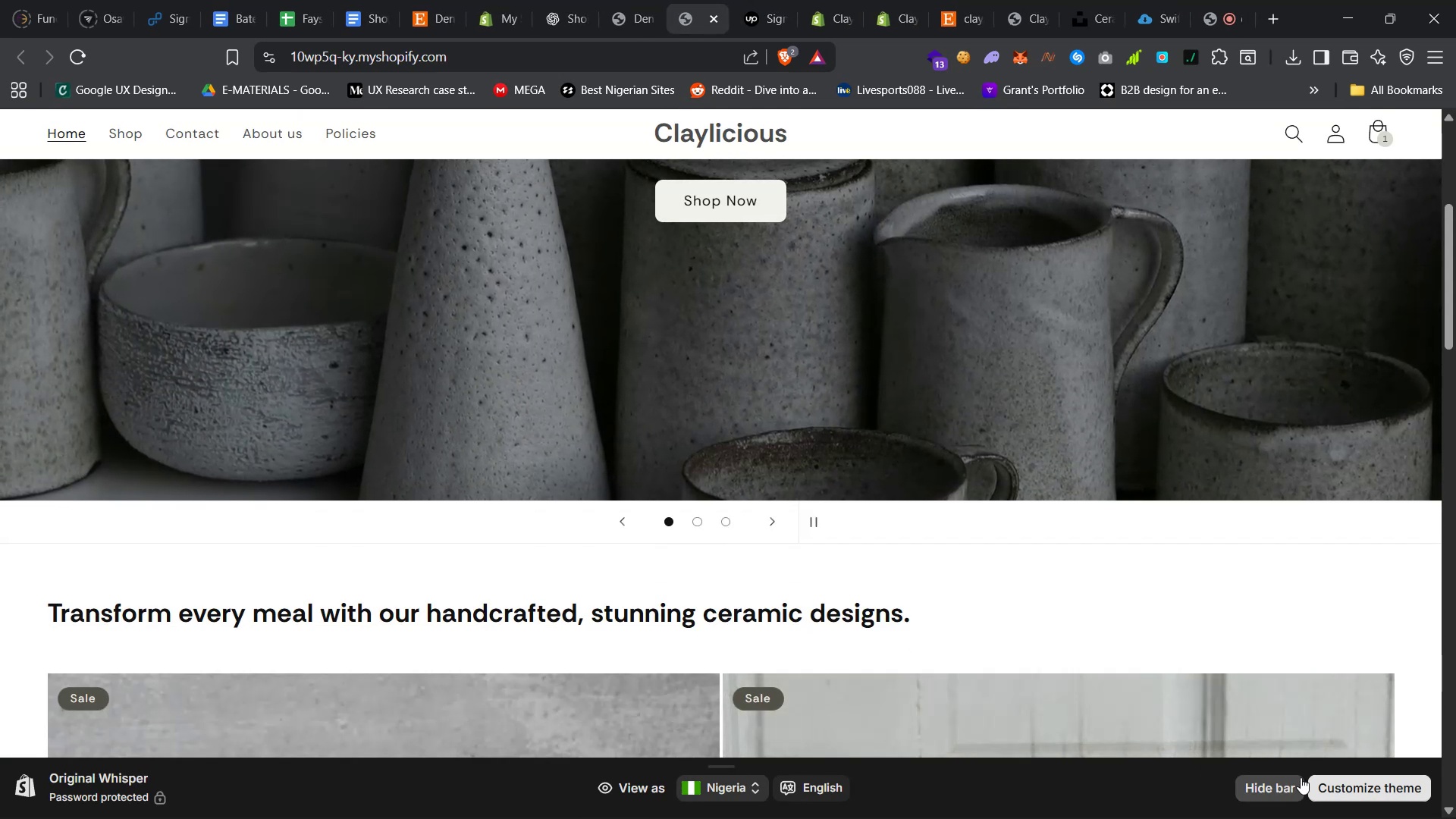 
left_click([1332, 784])
 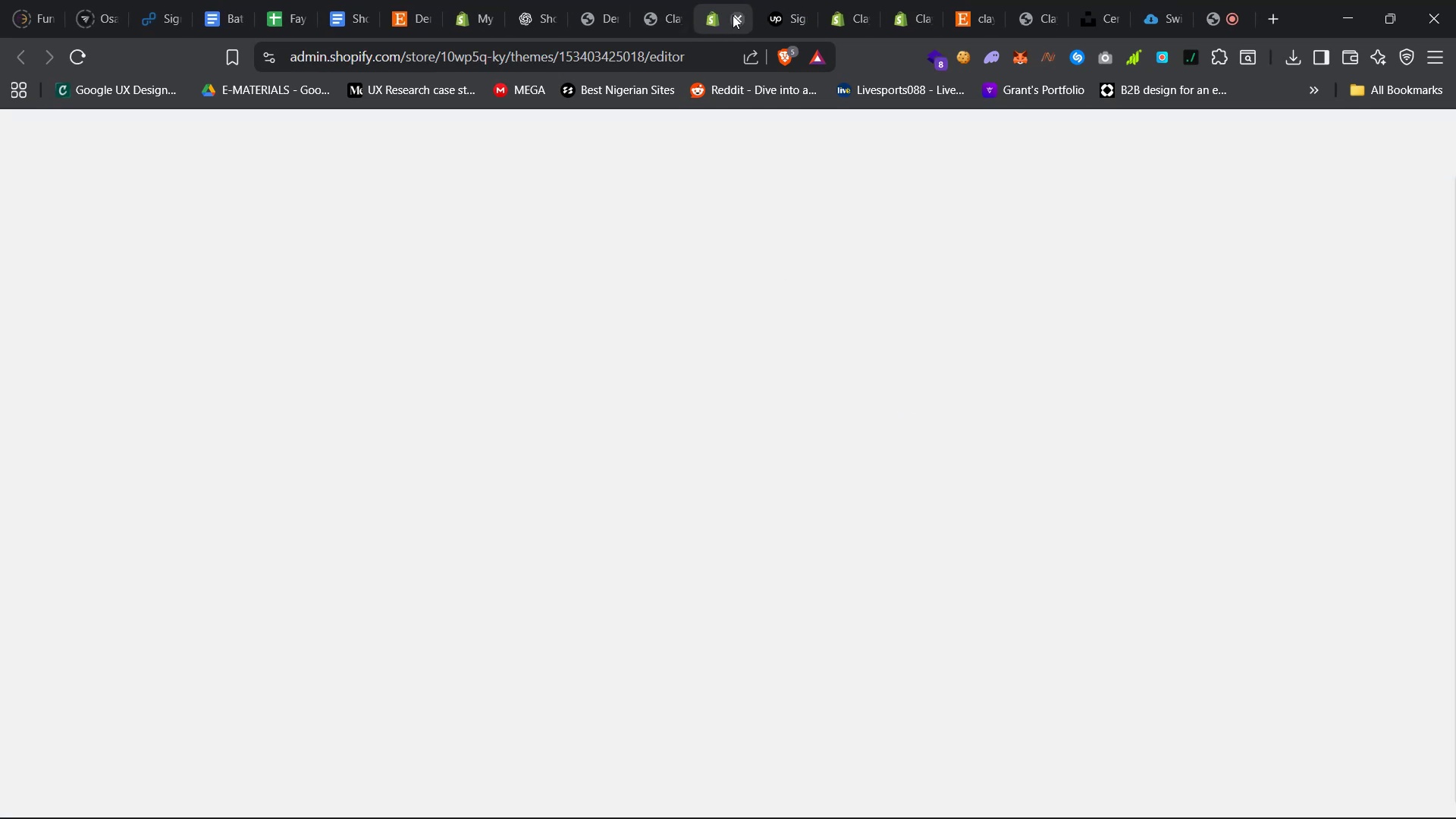 
wait(5.29)
 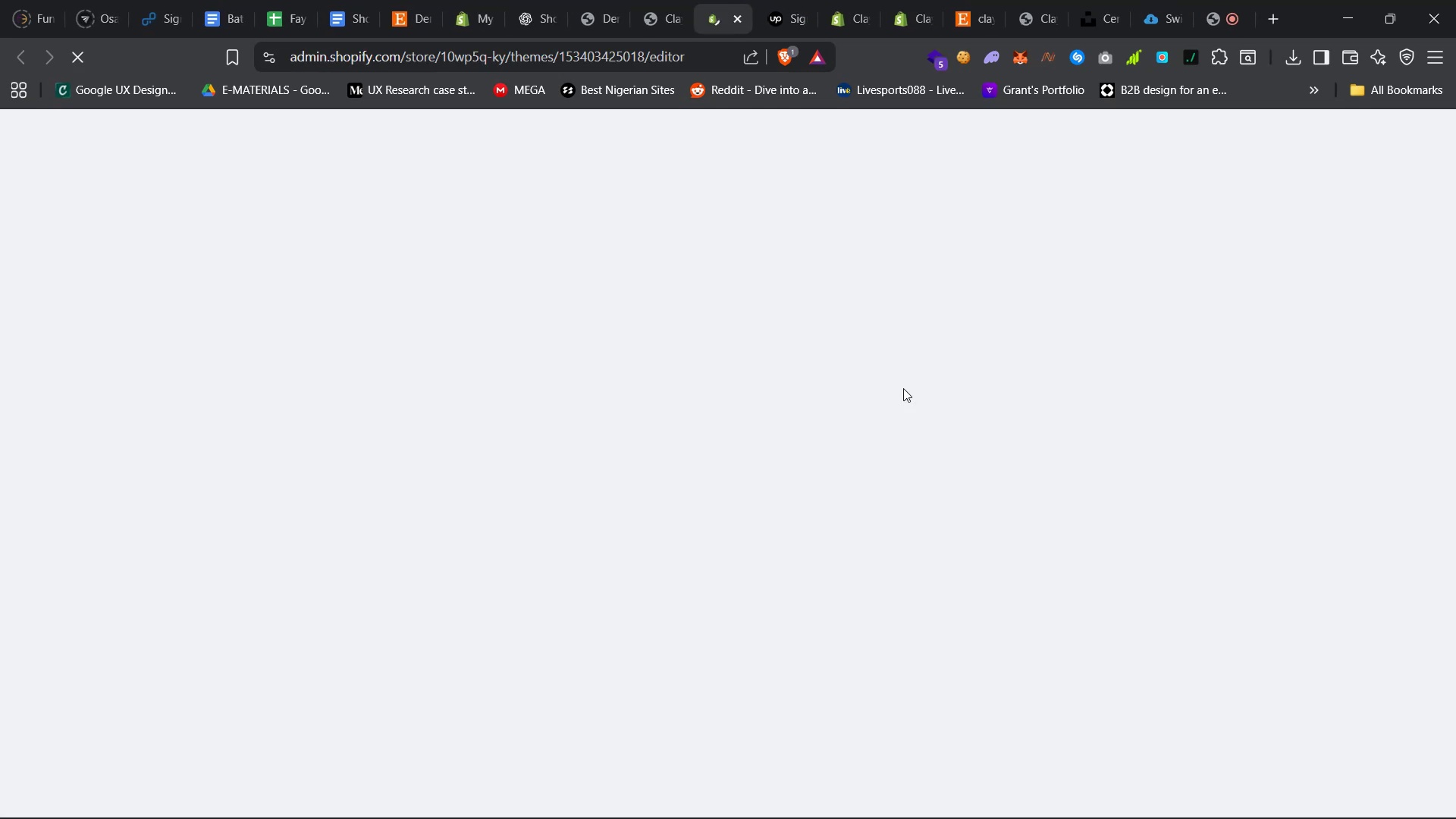 
left_click([733, 15])
 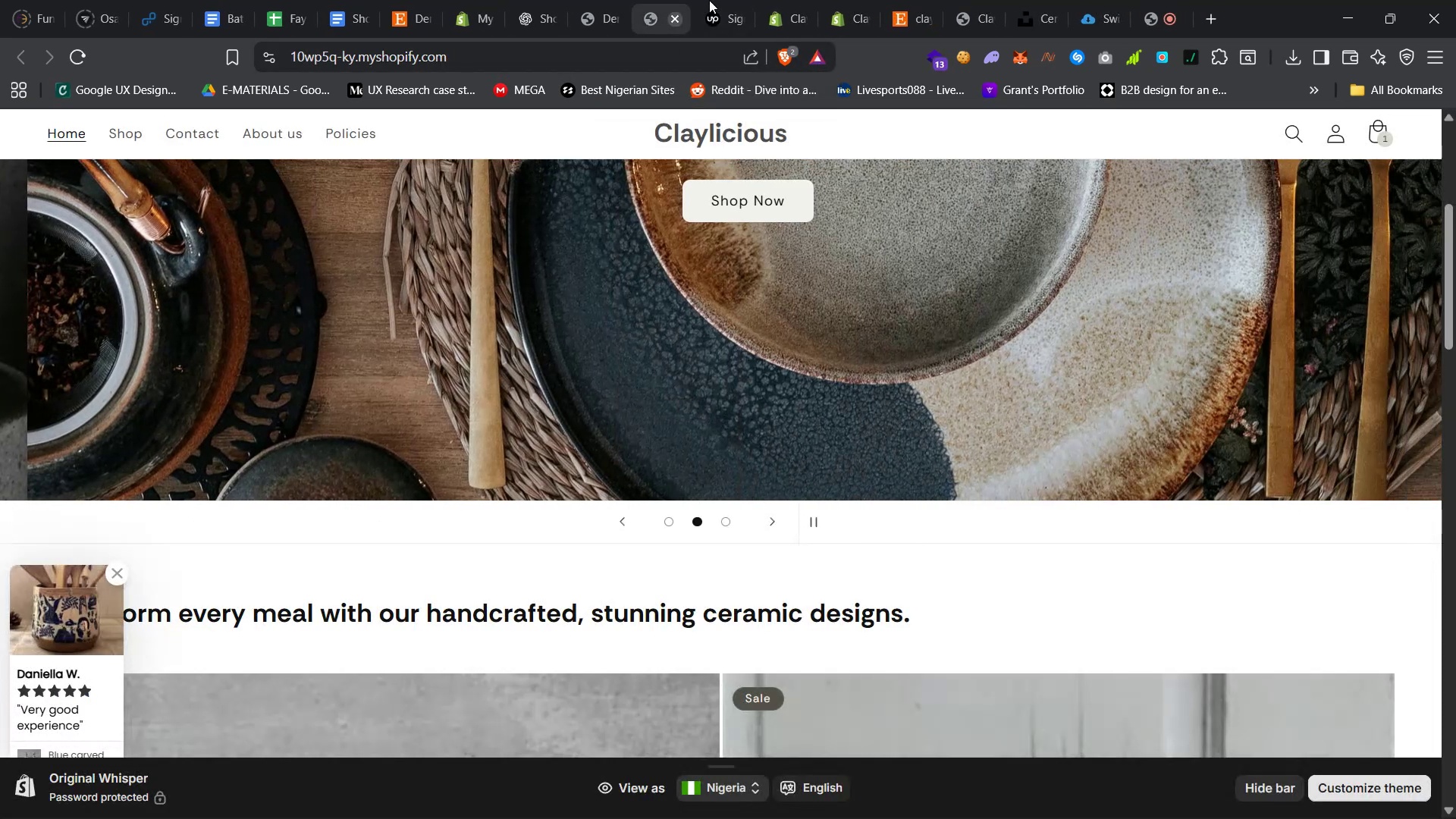 
left_click([714, 0])
 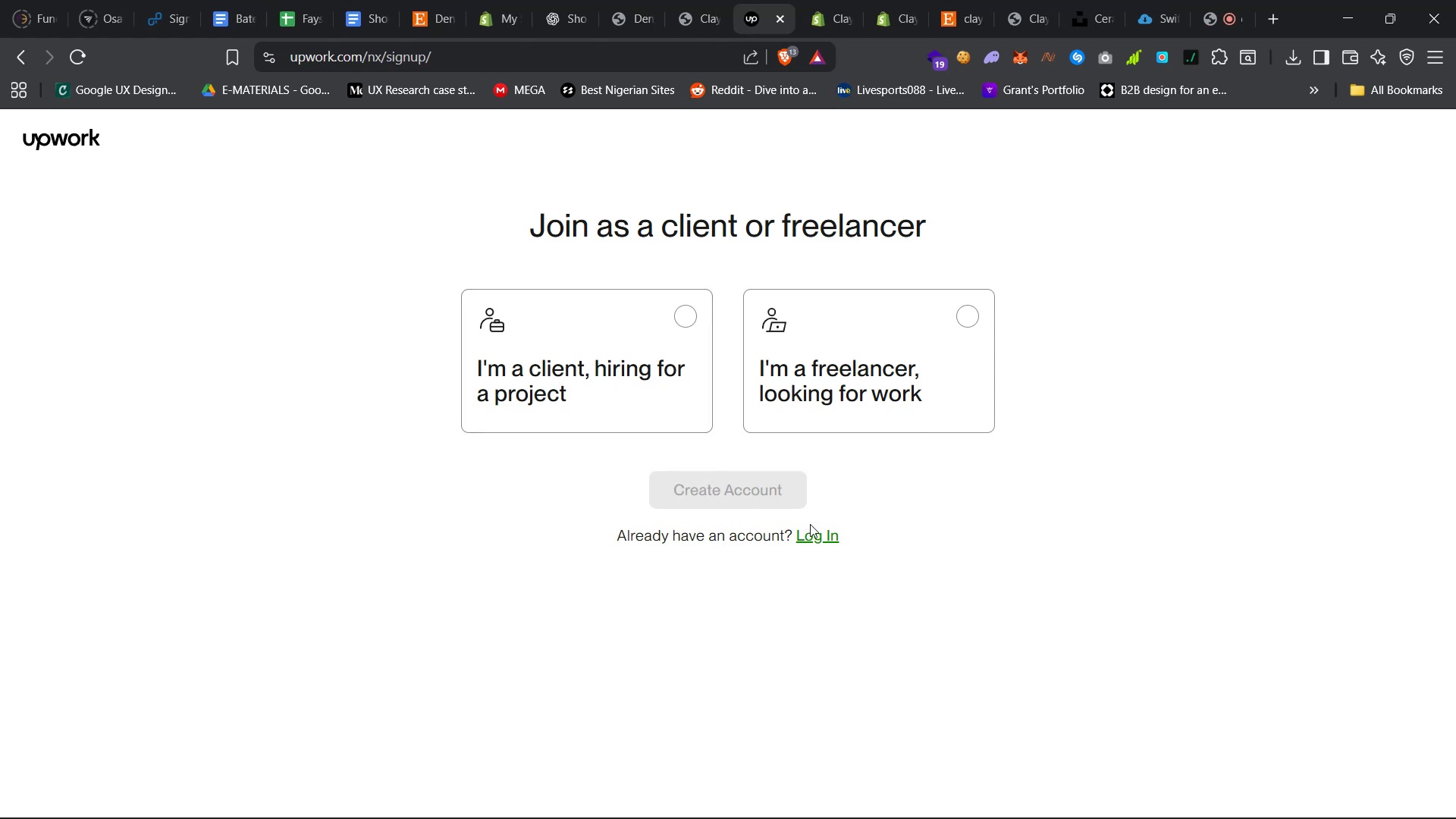 
left_click([822, 529])
 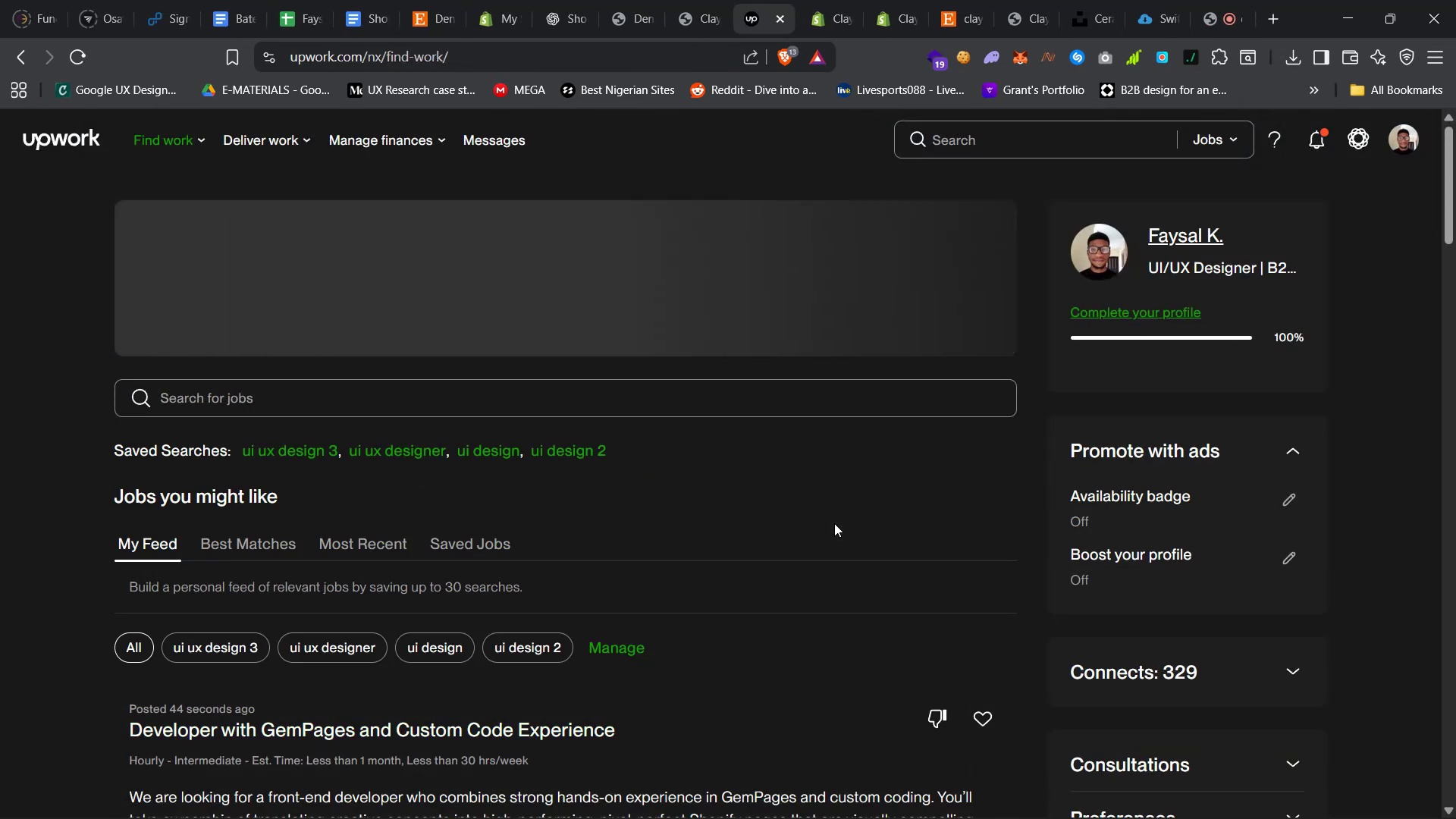 
wait(7.72)
 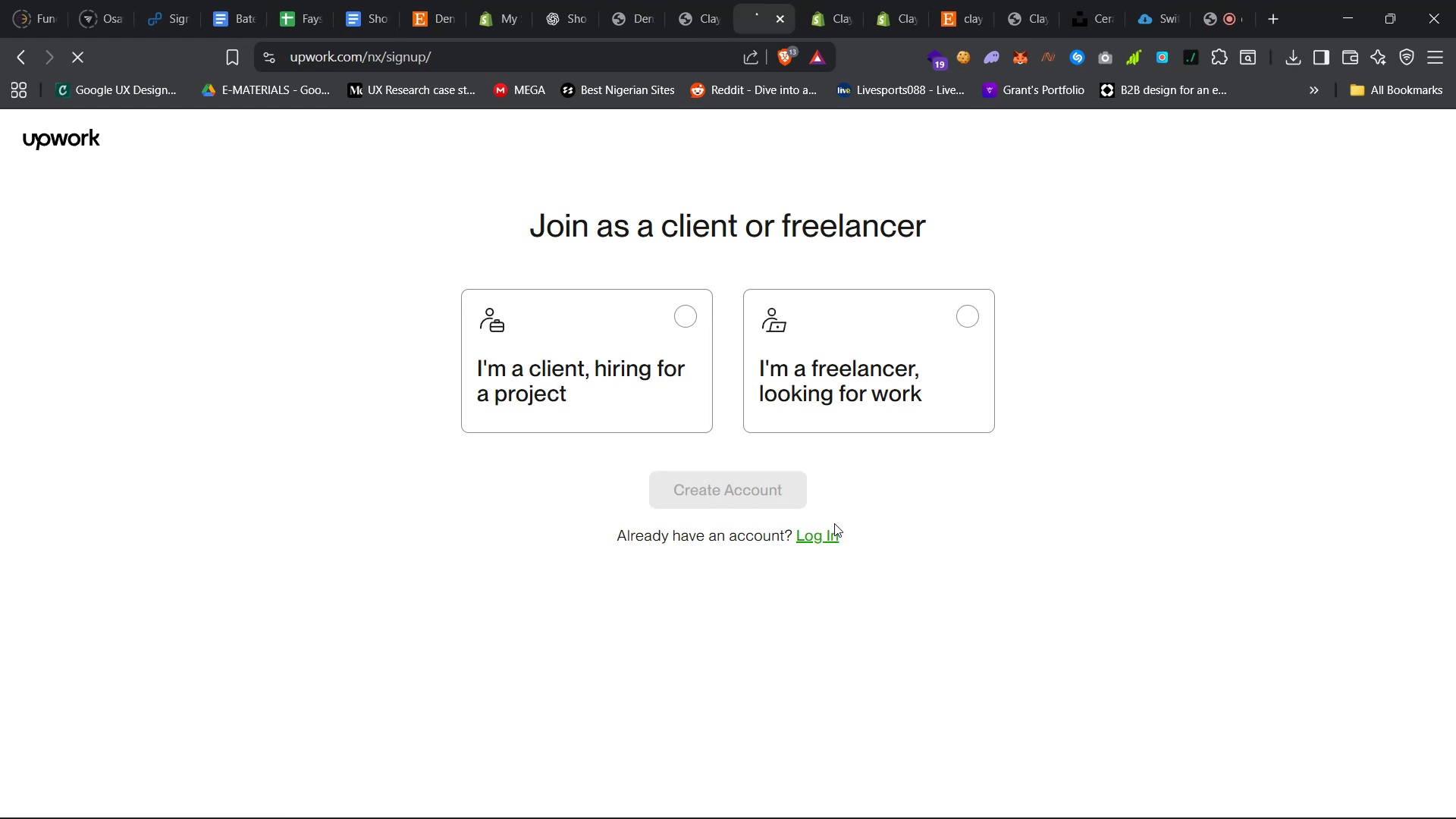 
left_click([1314, 141])
 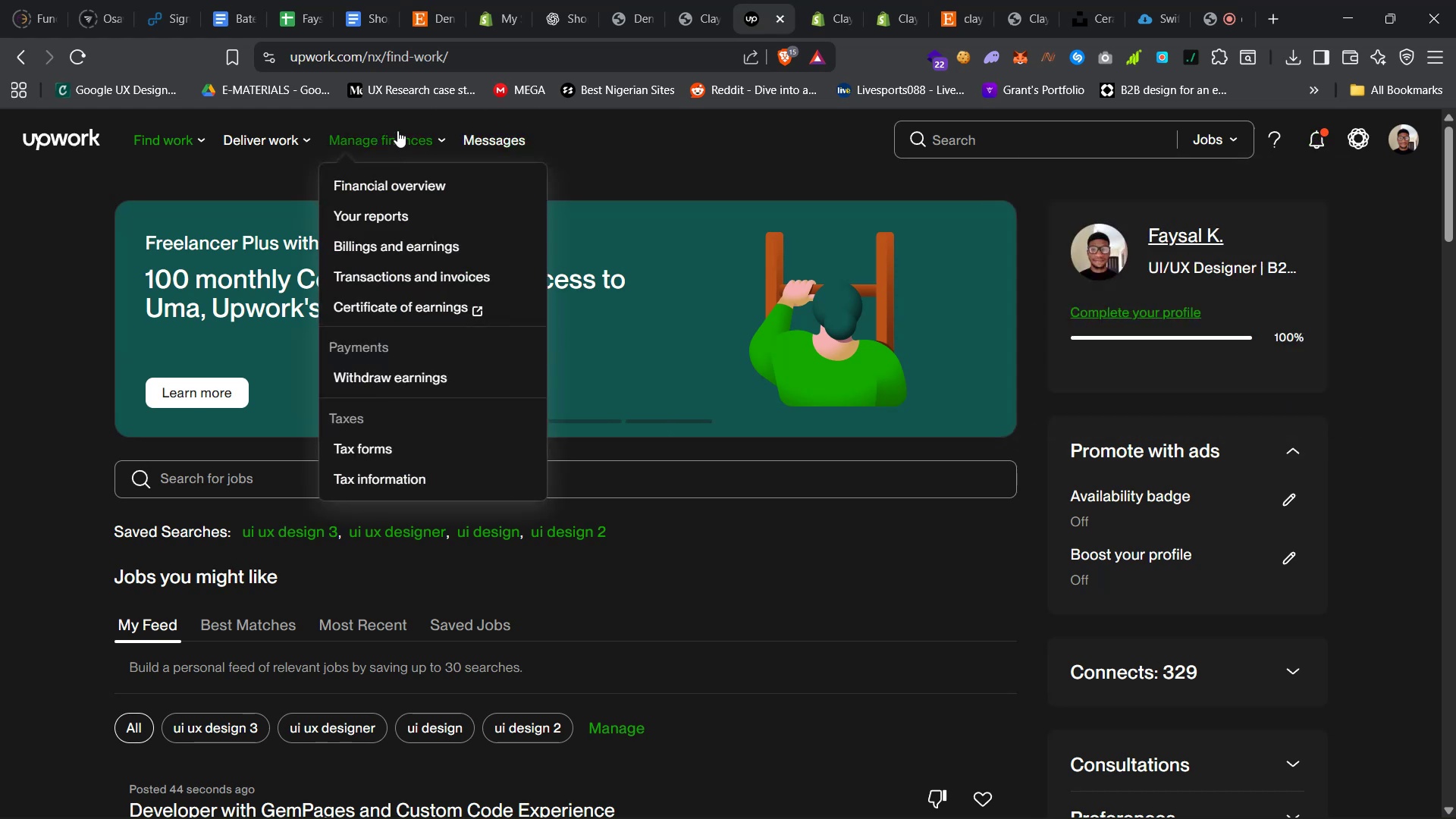 
left_click([477, 142])
 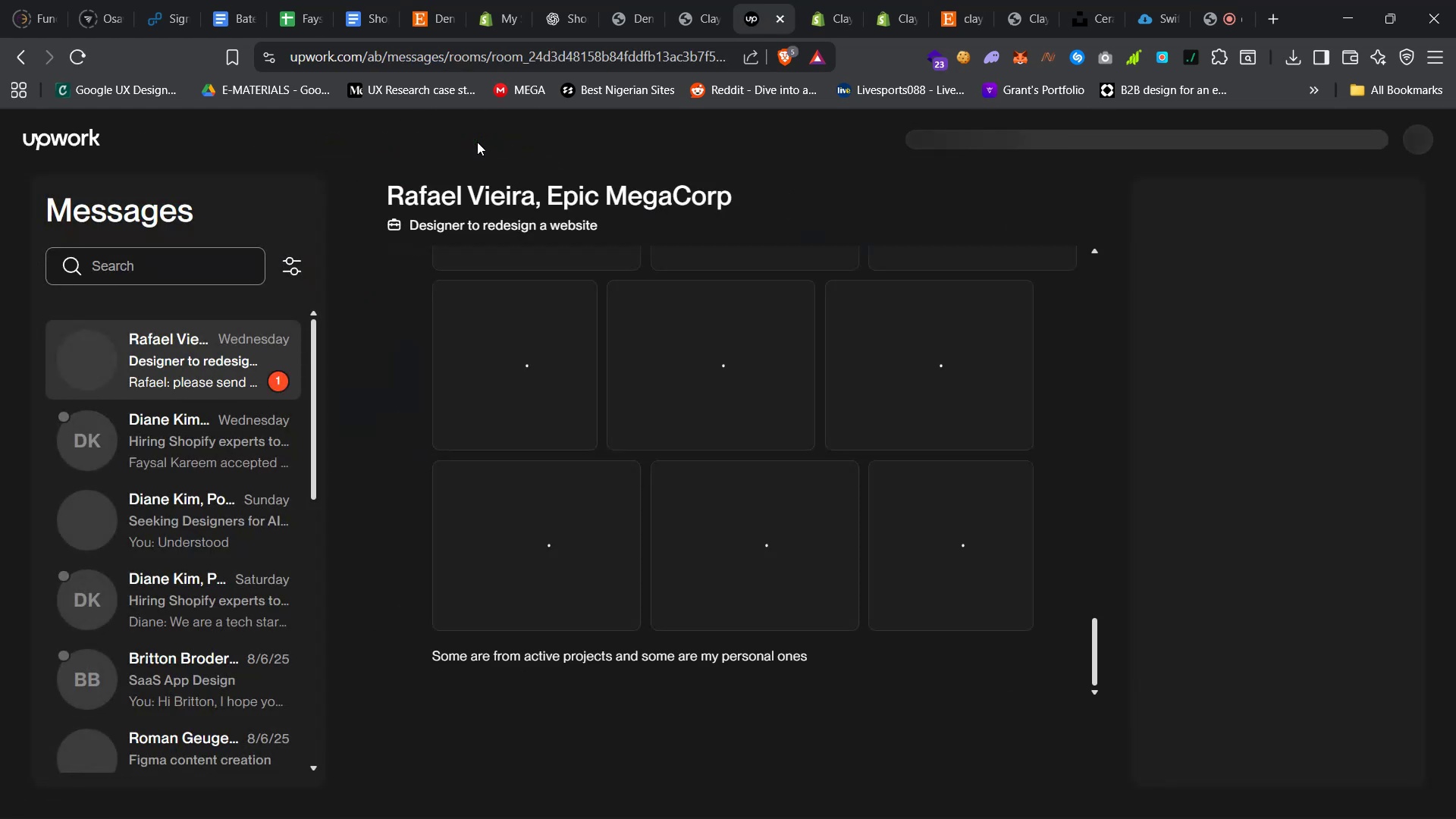 
left_click([203, 454])
 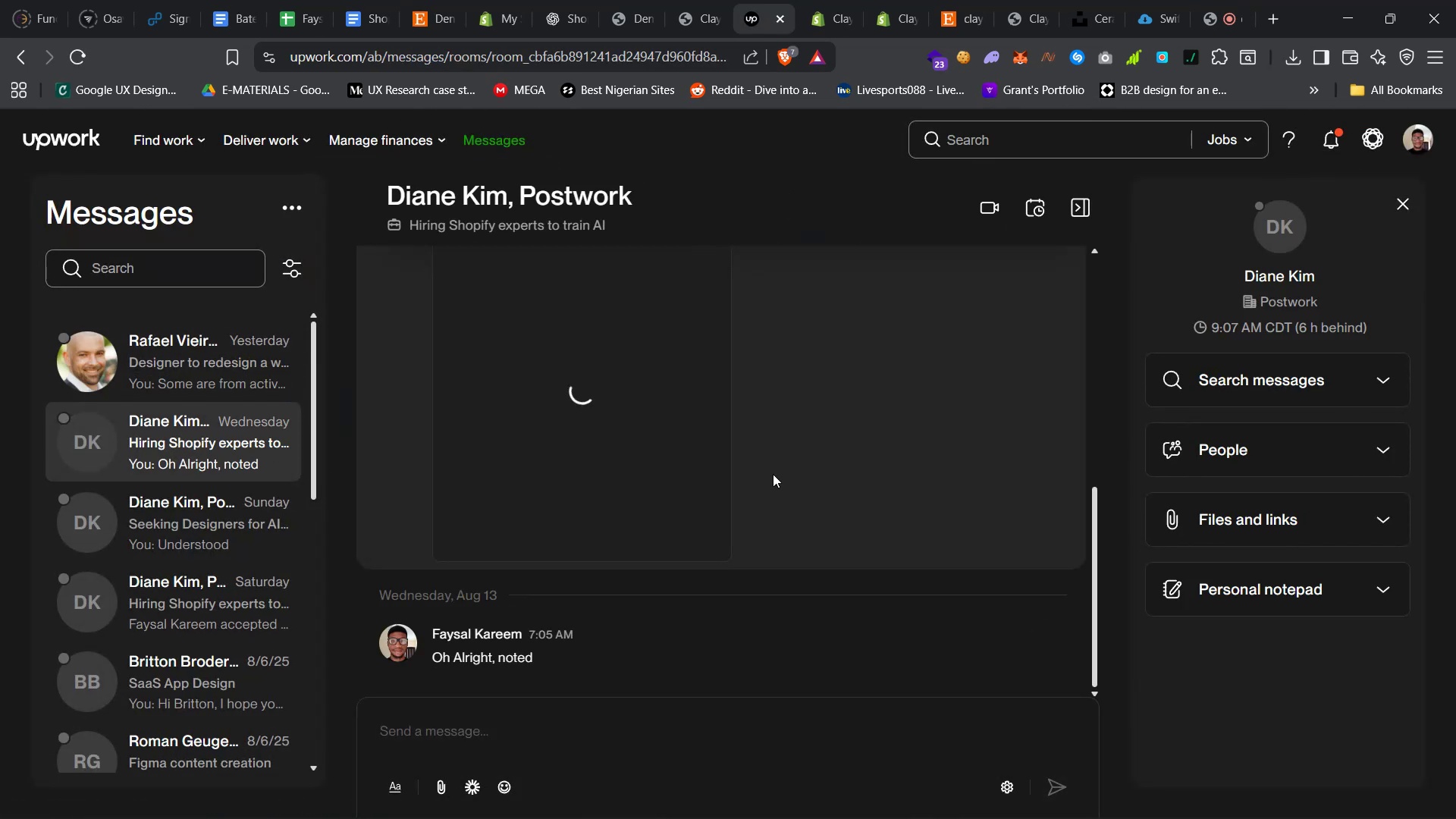 
scroll: coordinate [667, 526], scroll_direction: up, amount: 12.0
 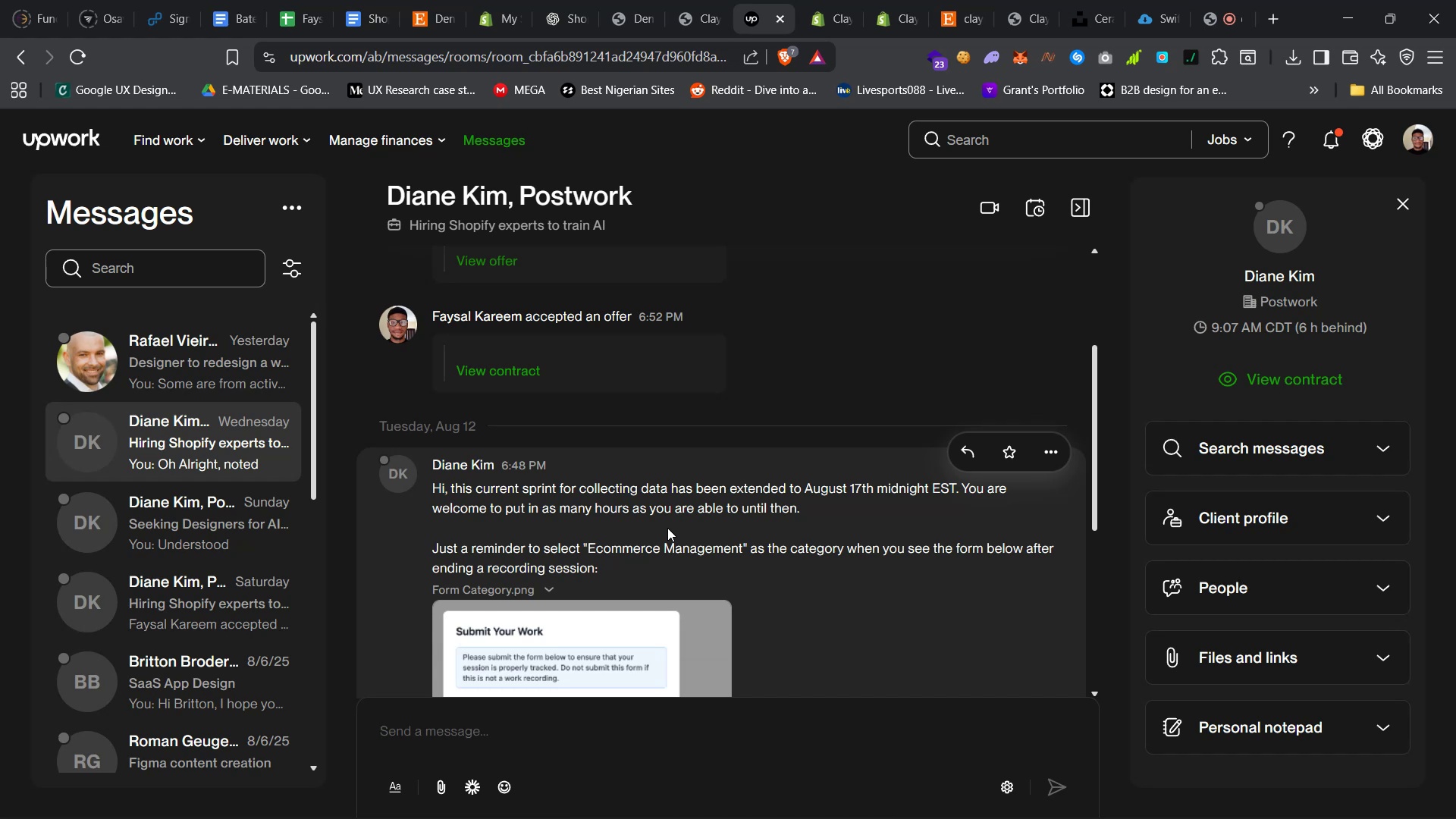 
scroll: coordinate [667, 529], scroll_direction: down, amount: 29.0
 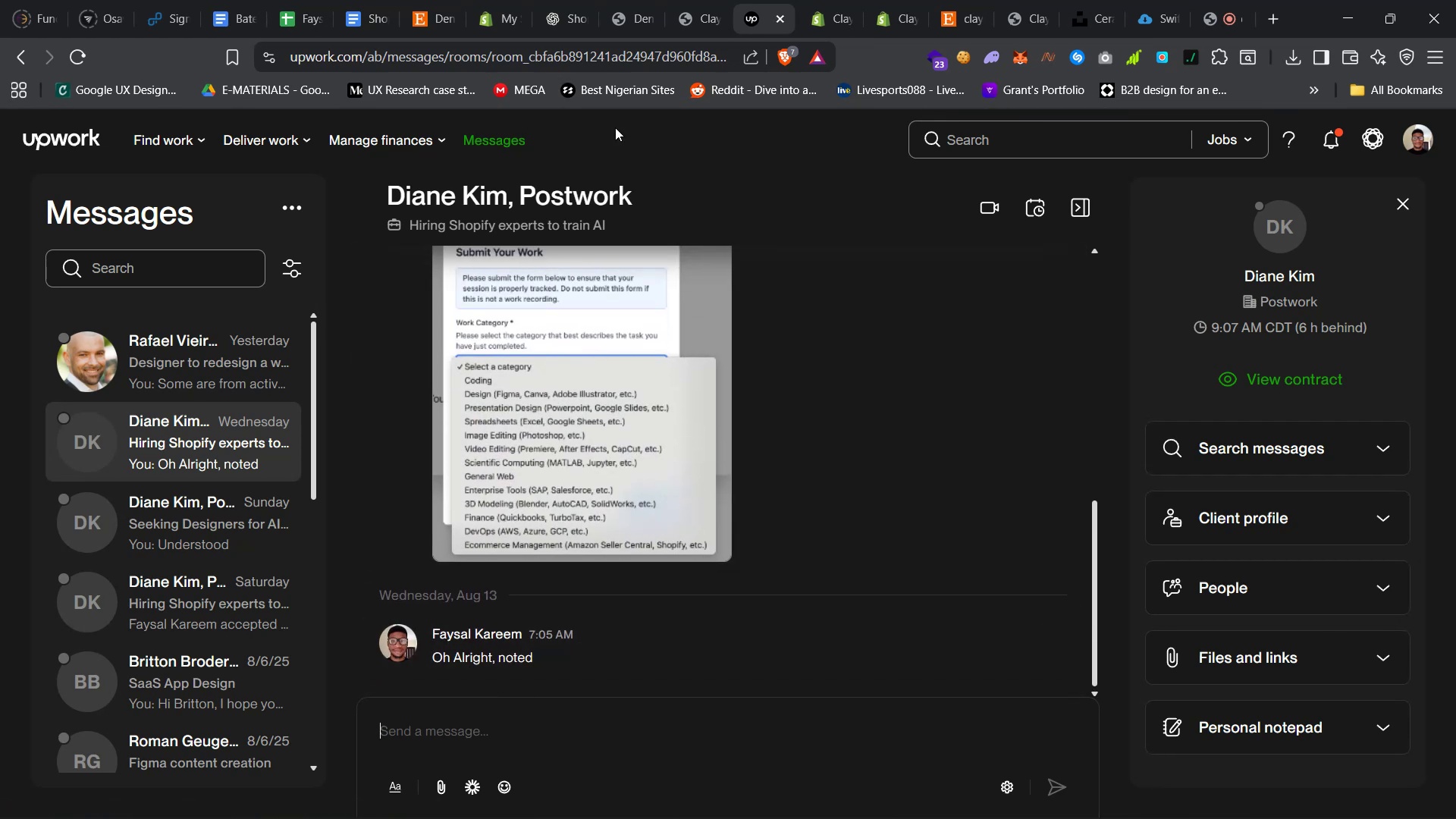 
left_click([613, 0])
 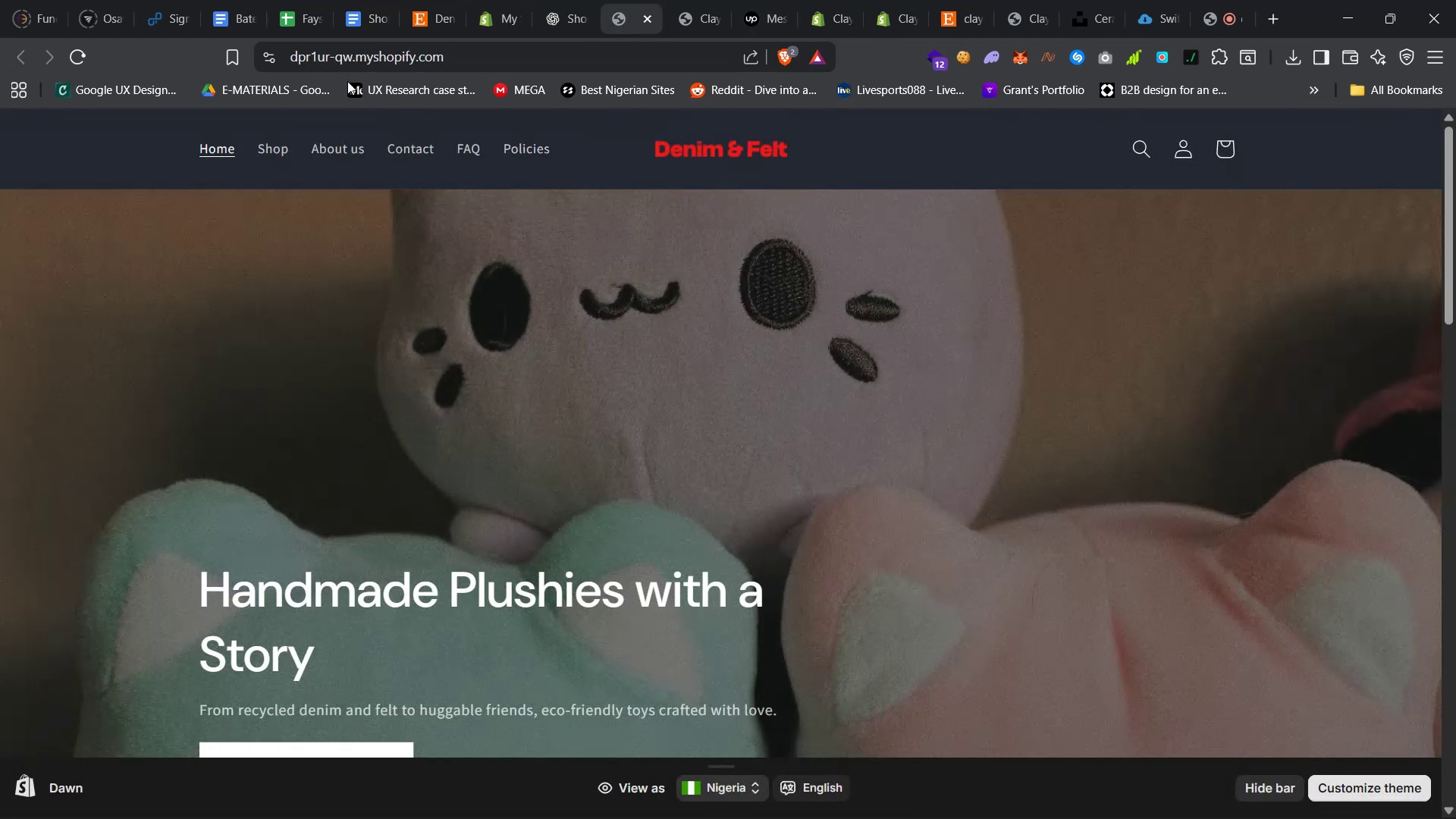 
left_click([380, 54])
 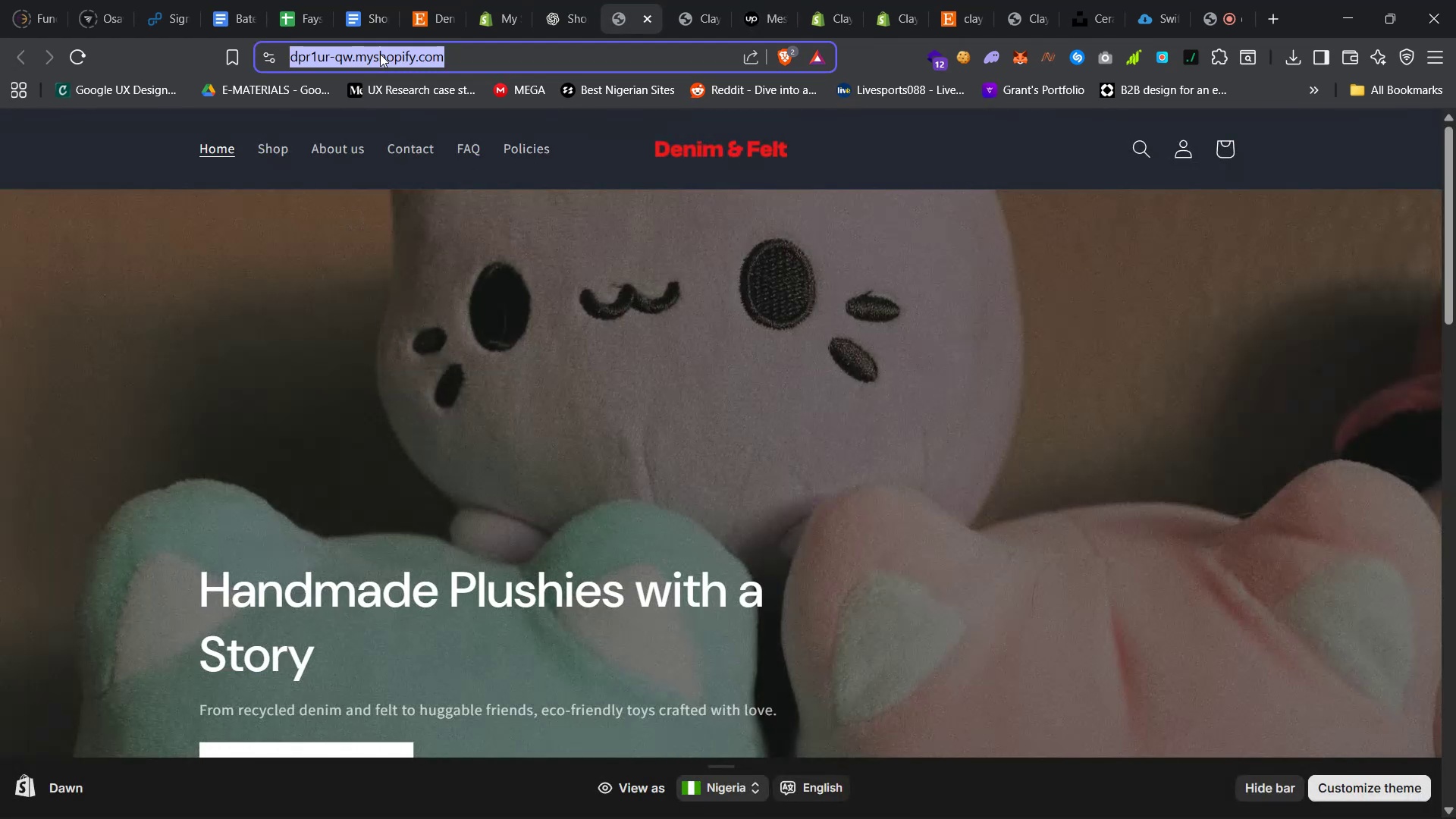 
right_click([380, 54])
 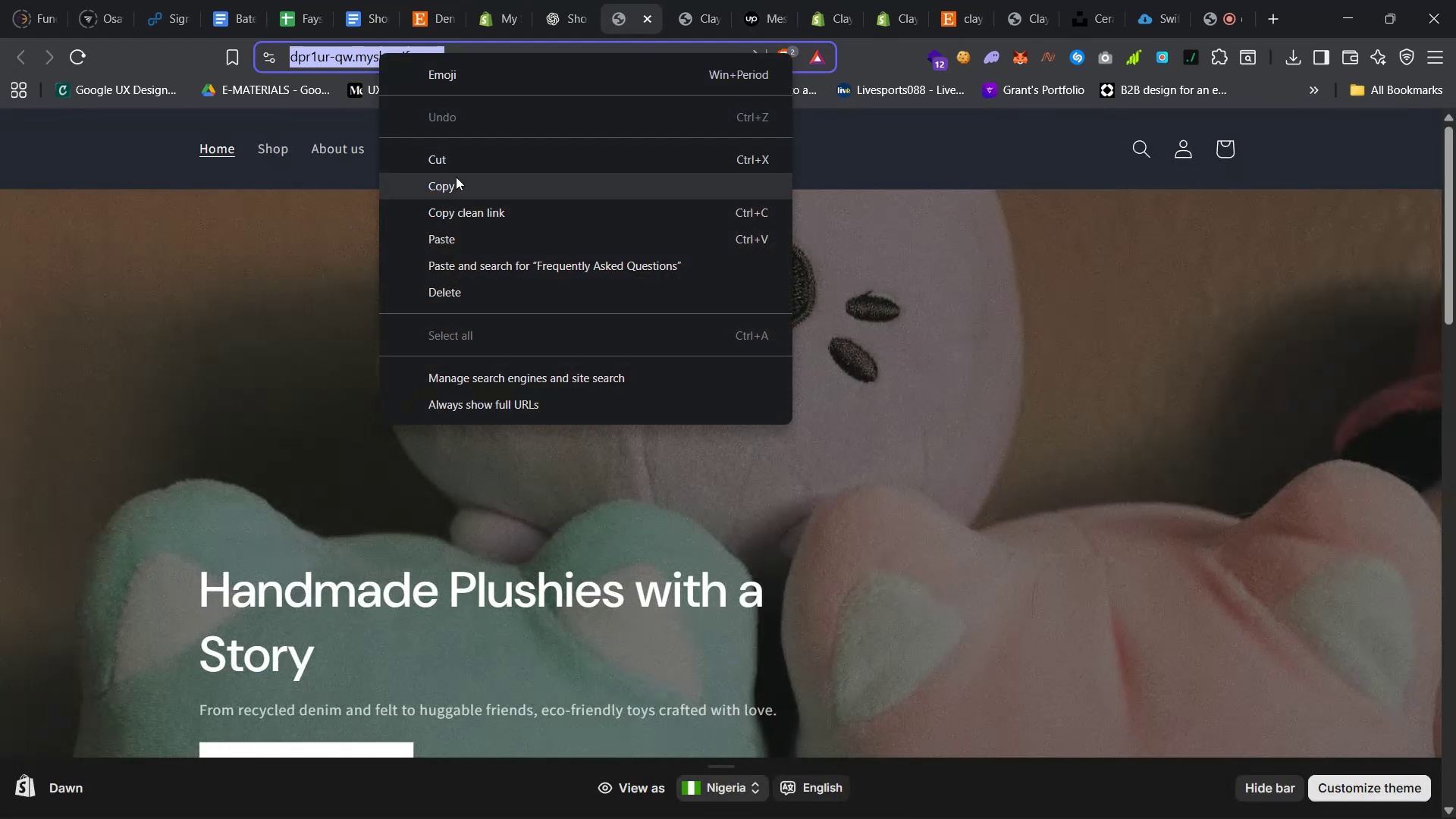 
left_click([460, 186])
 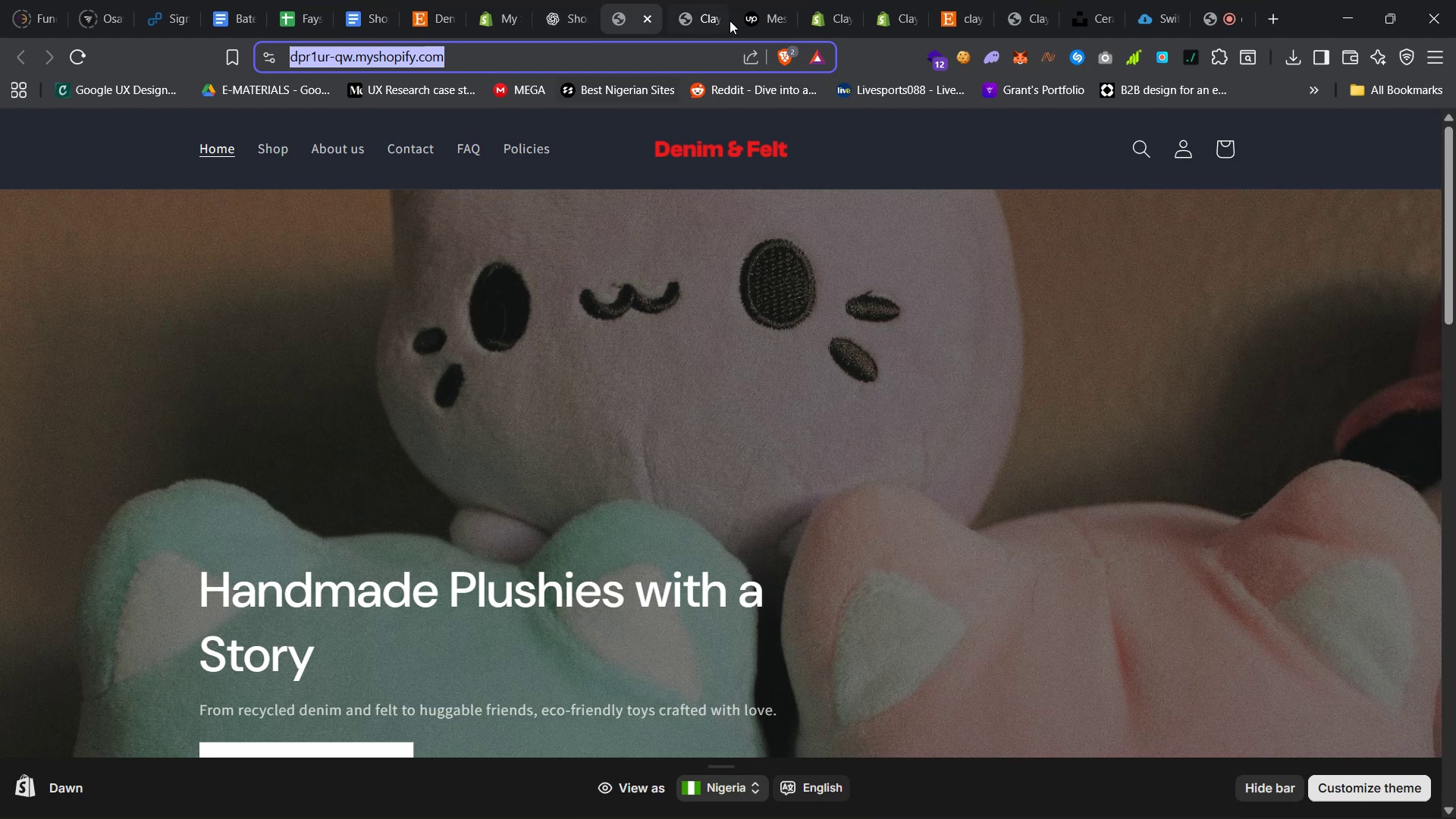 
left_click([816, 0])
 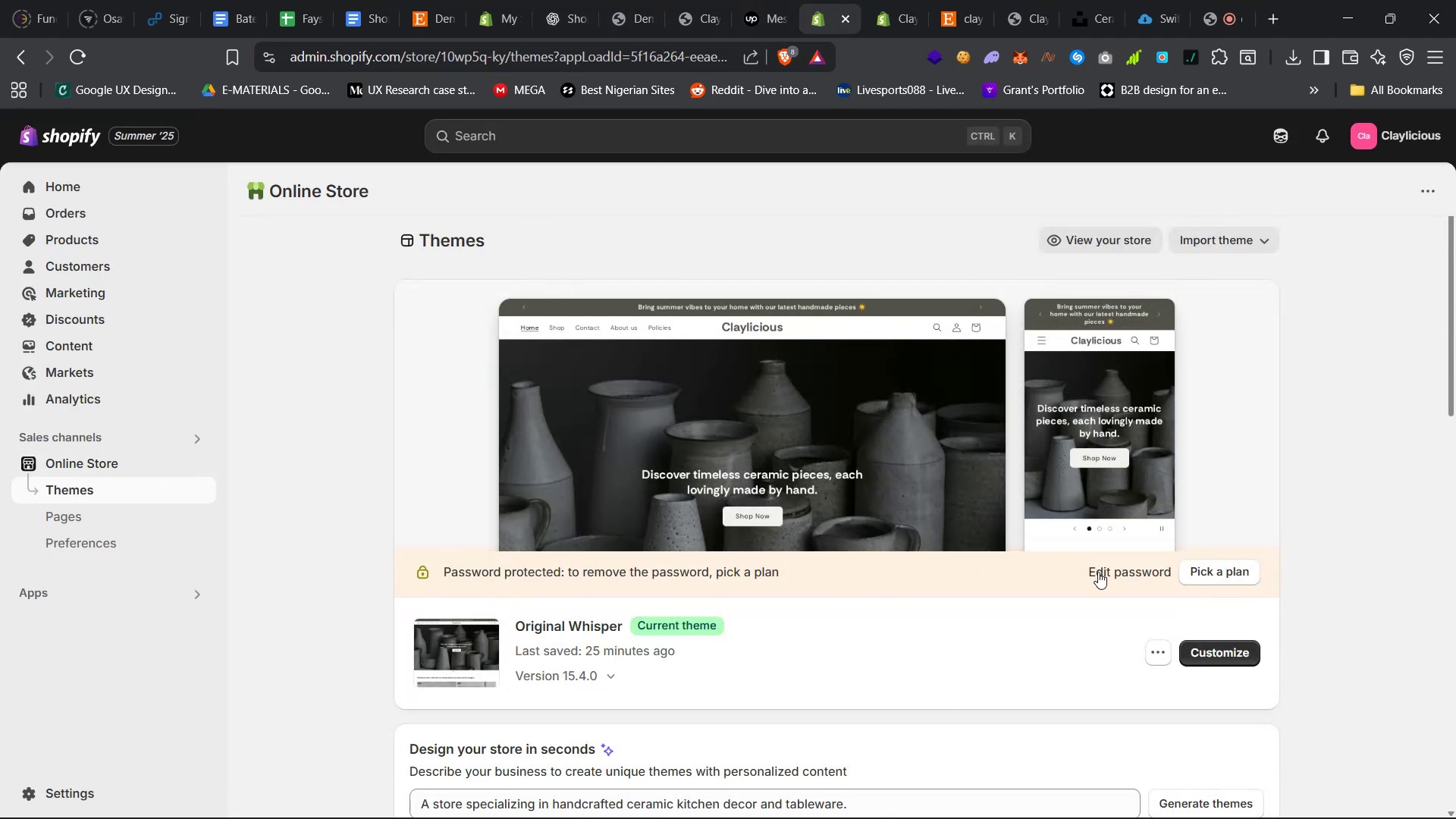 
left_click([1141, 579])
 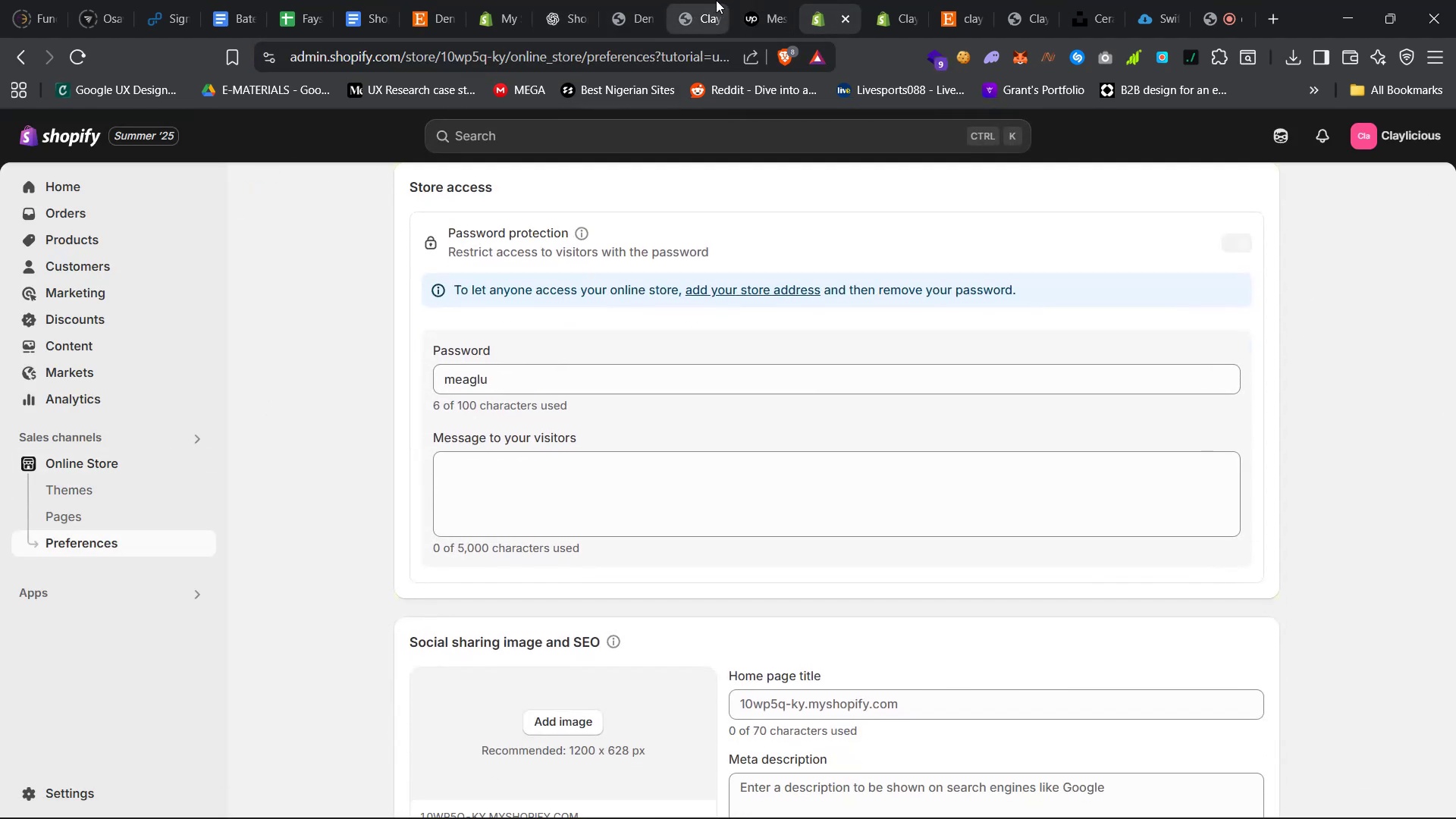 
left_click([764, 0])
 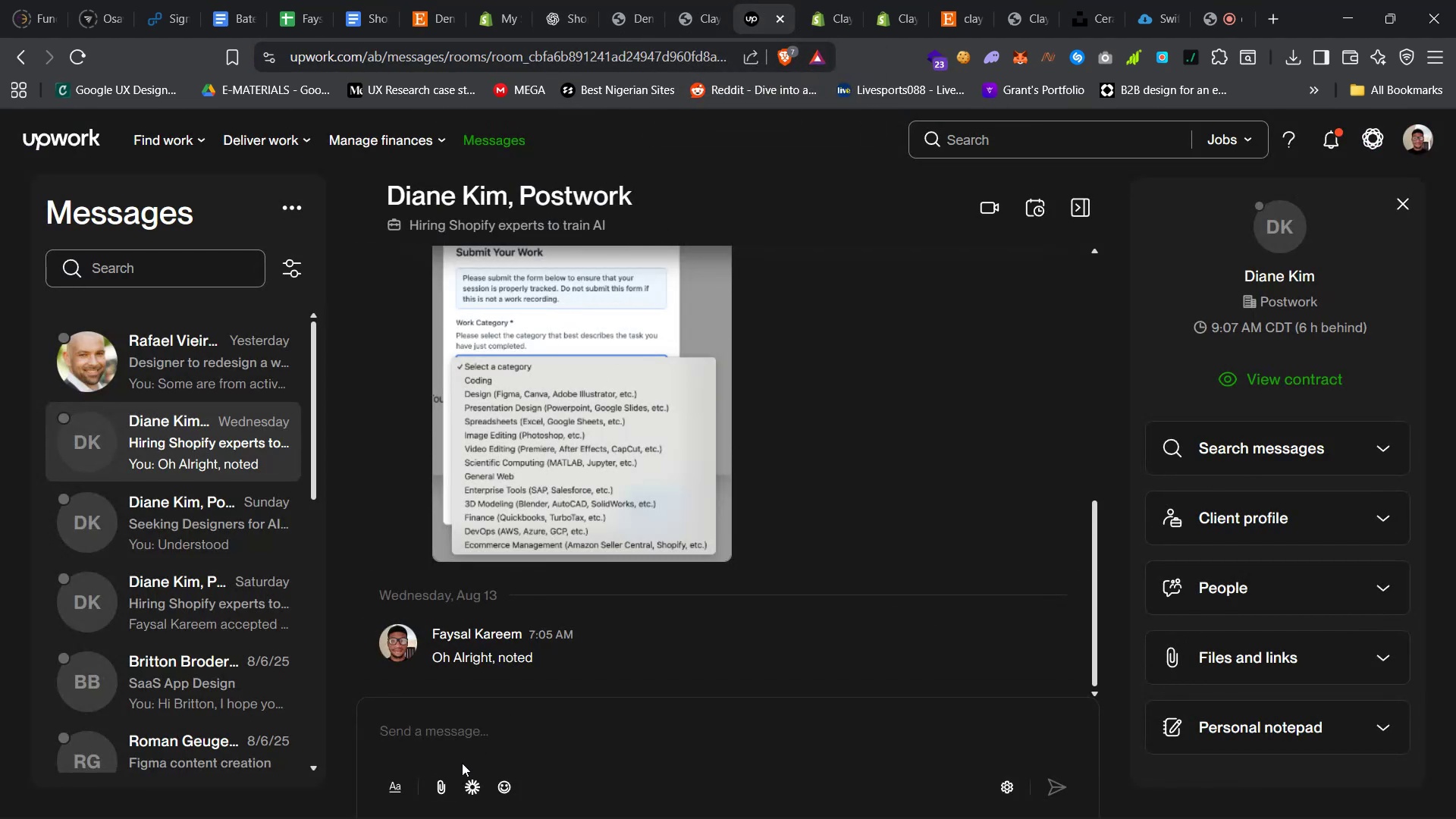 
type(Hi,)
 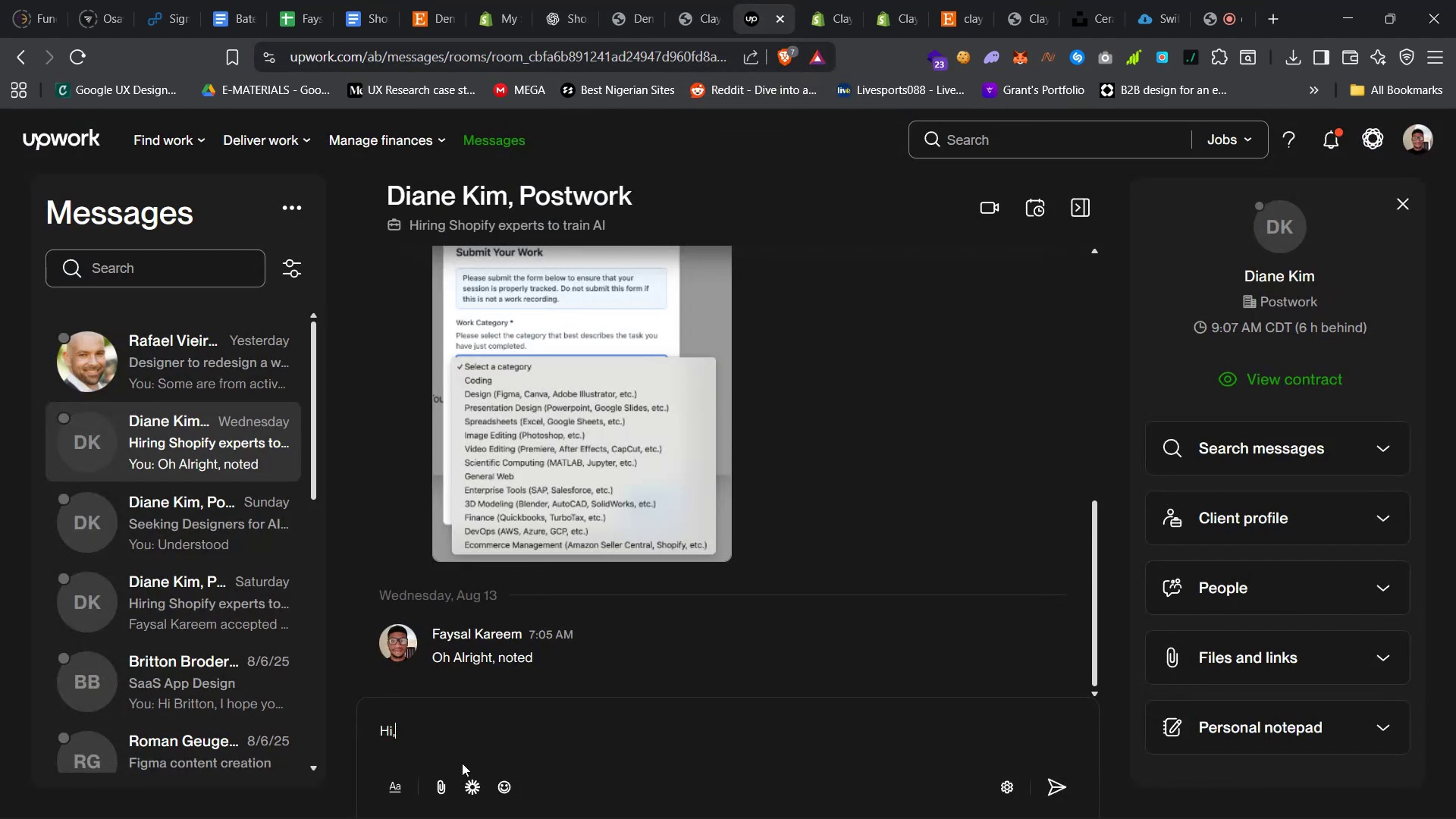 
key(Shift+Enter)
 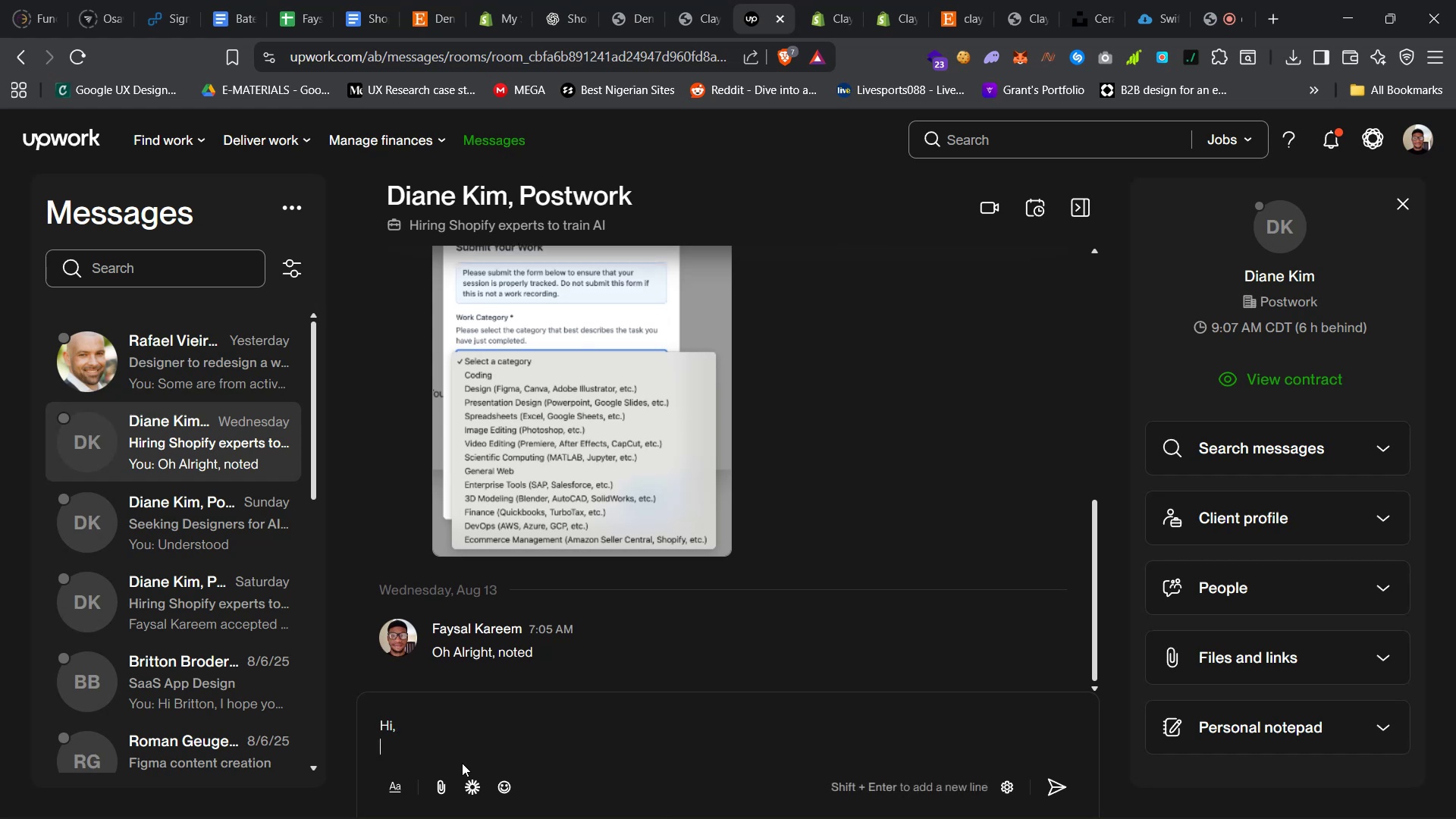 
key(Shift+Enter)
 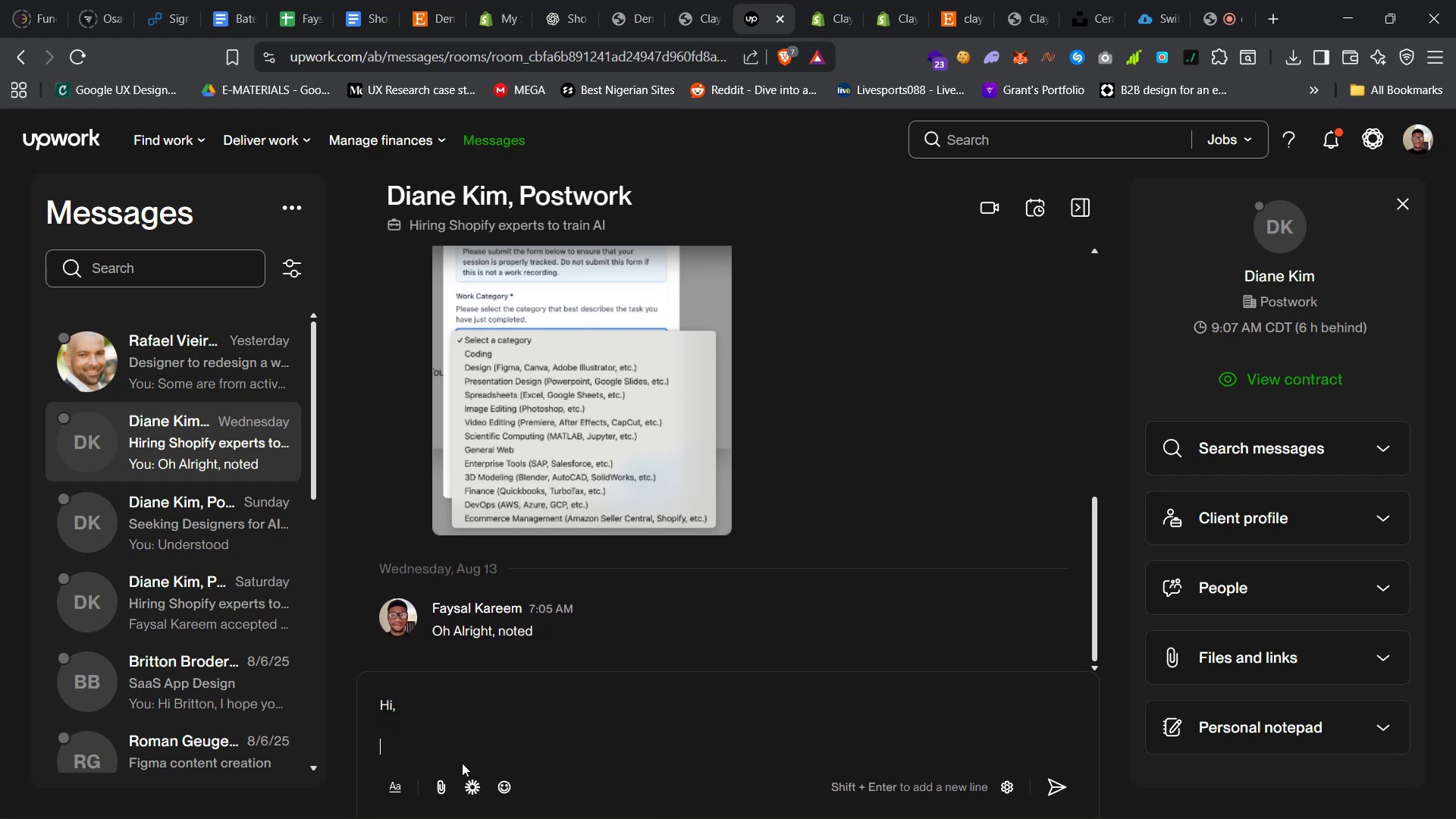 
key(1)
 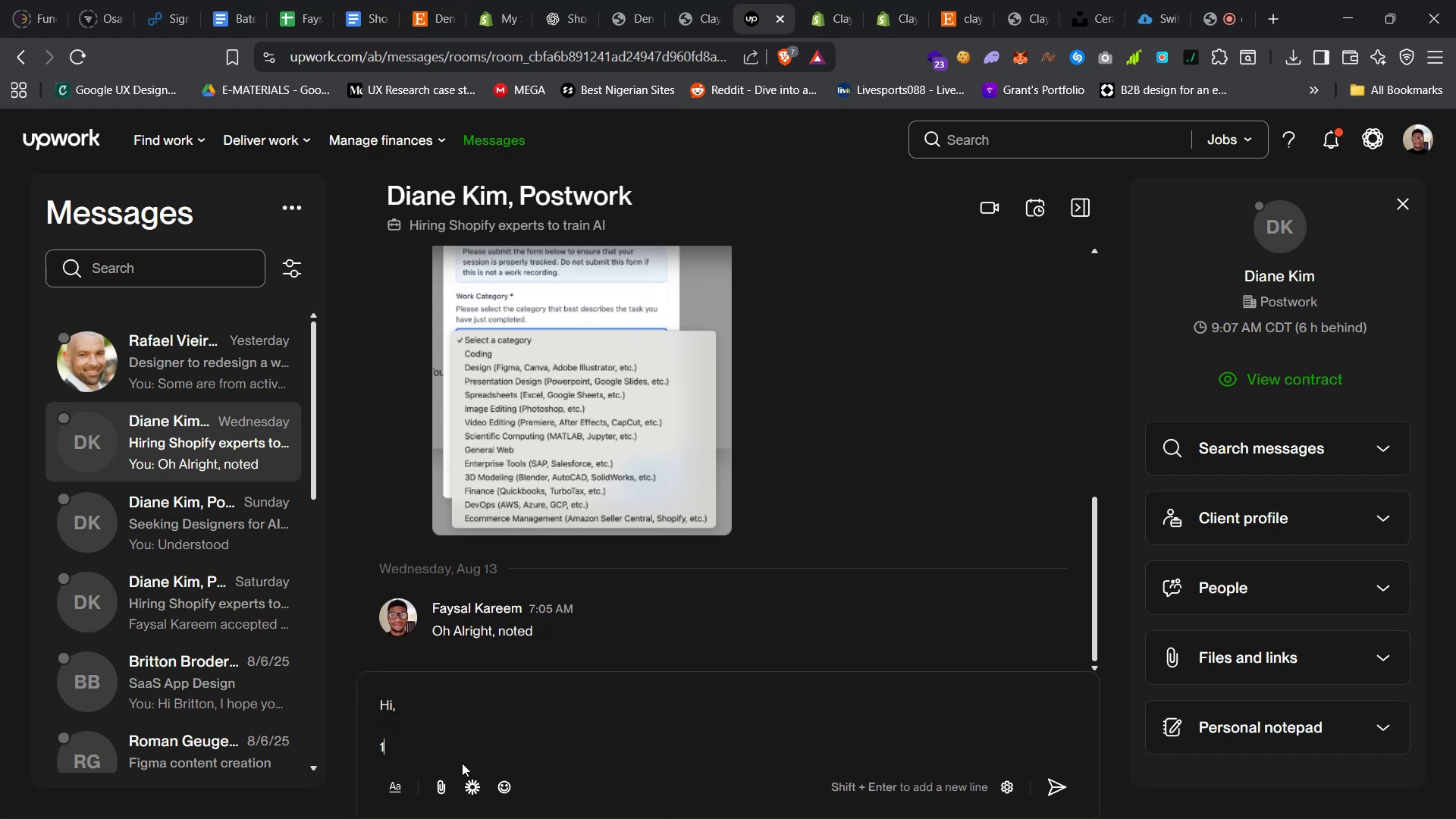 
key(Space)
 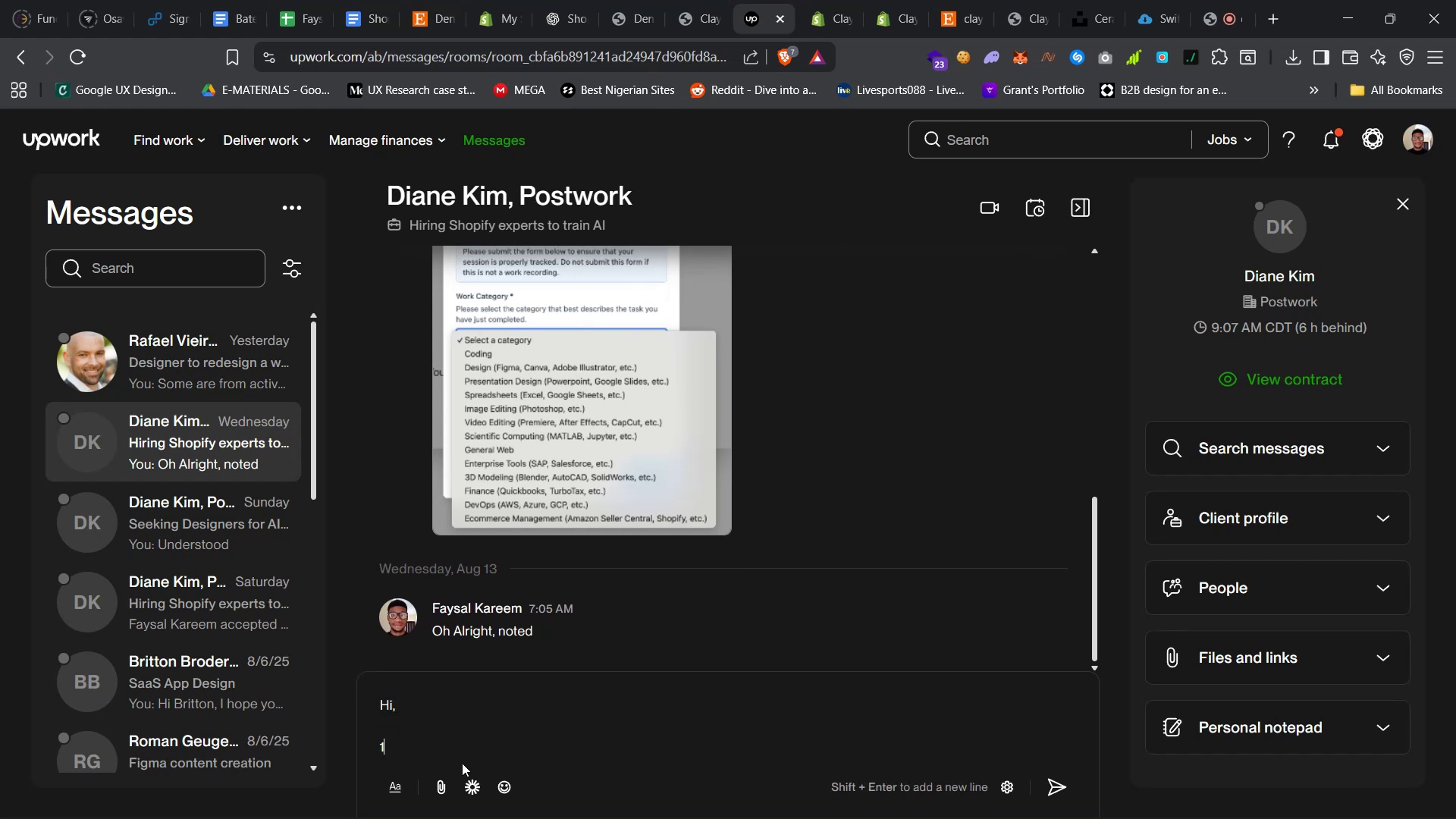 
key(Minus)
 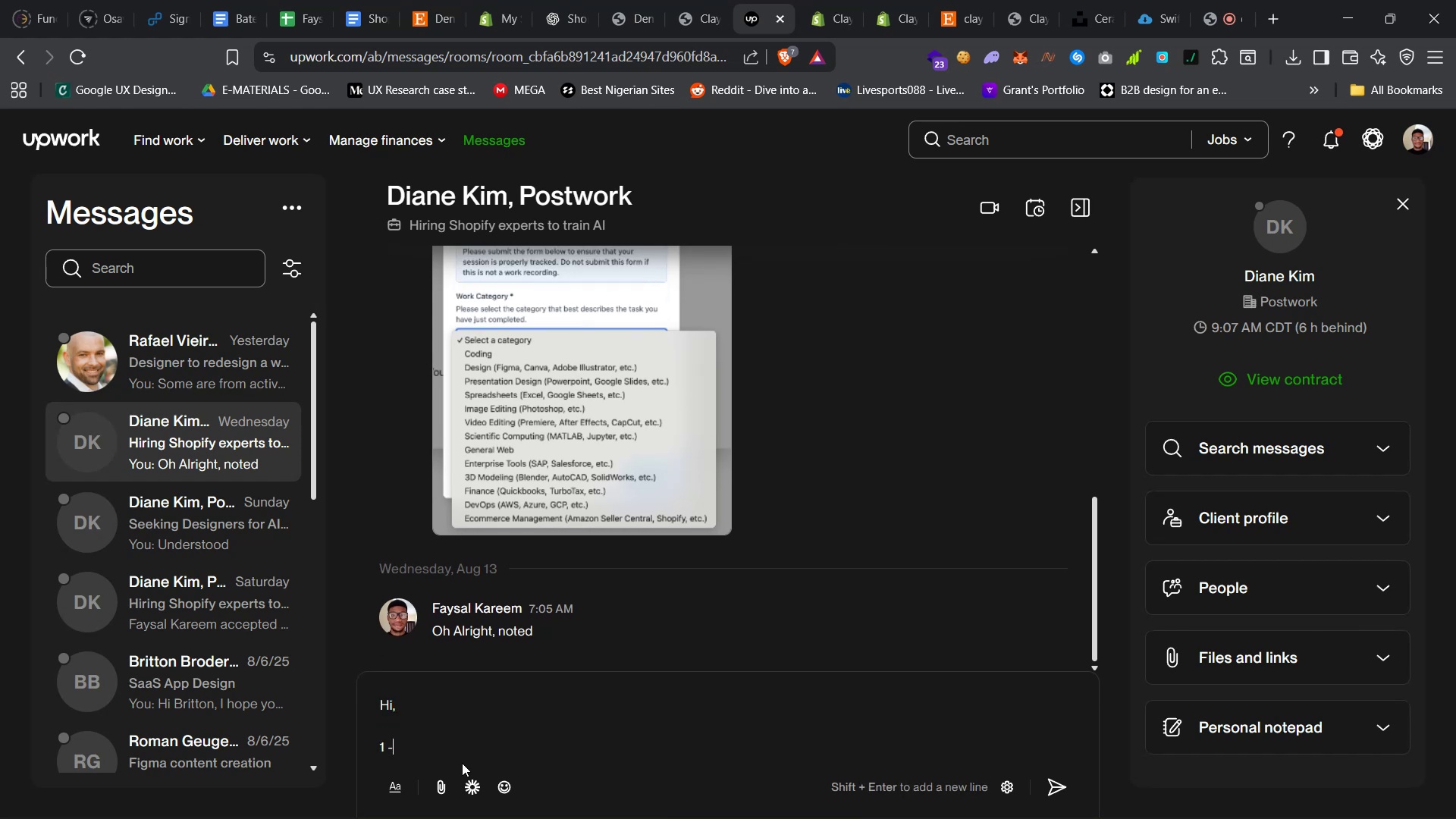 
key(Space)
 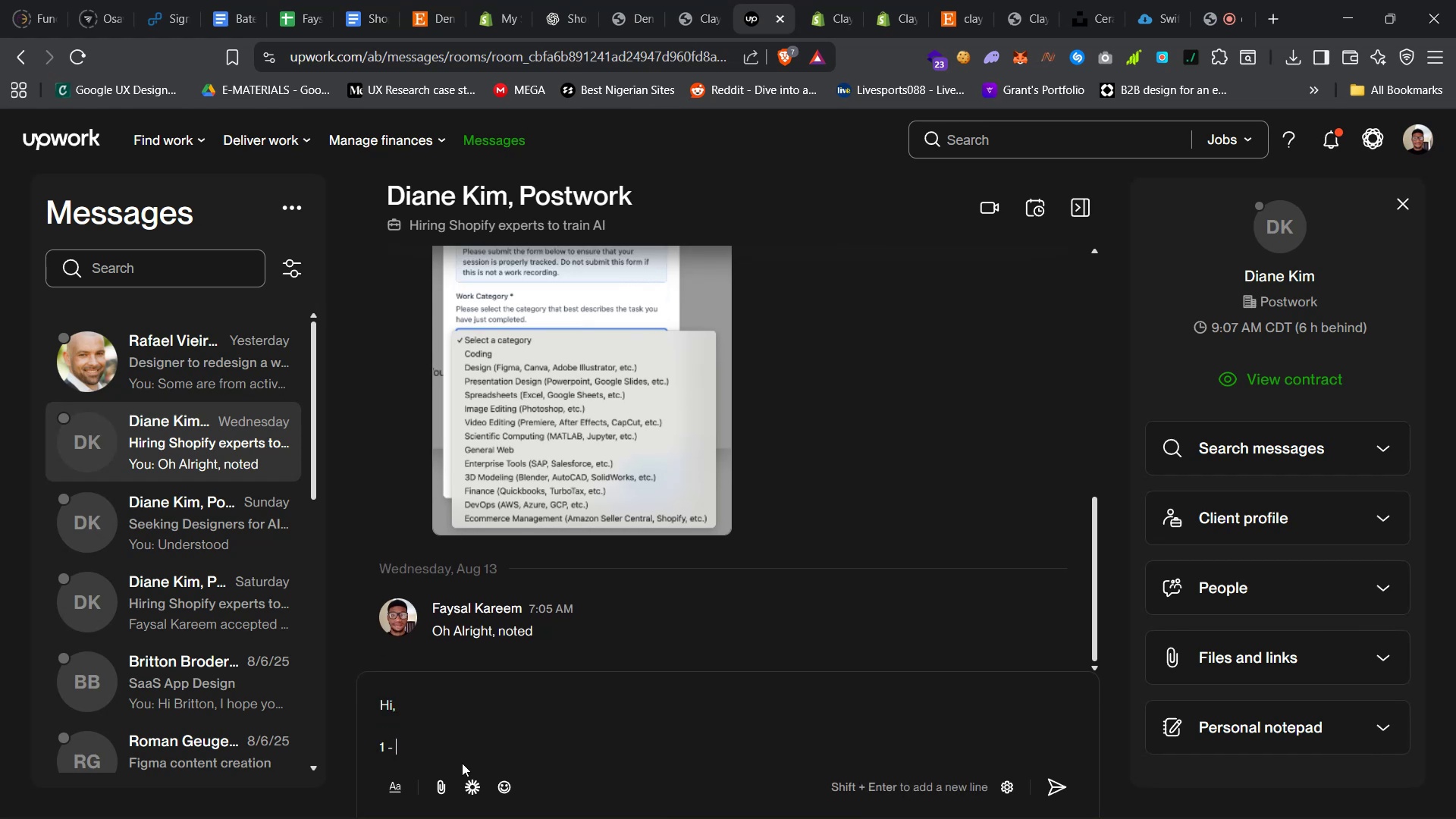 
key(Control+V)
 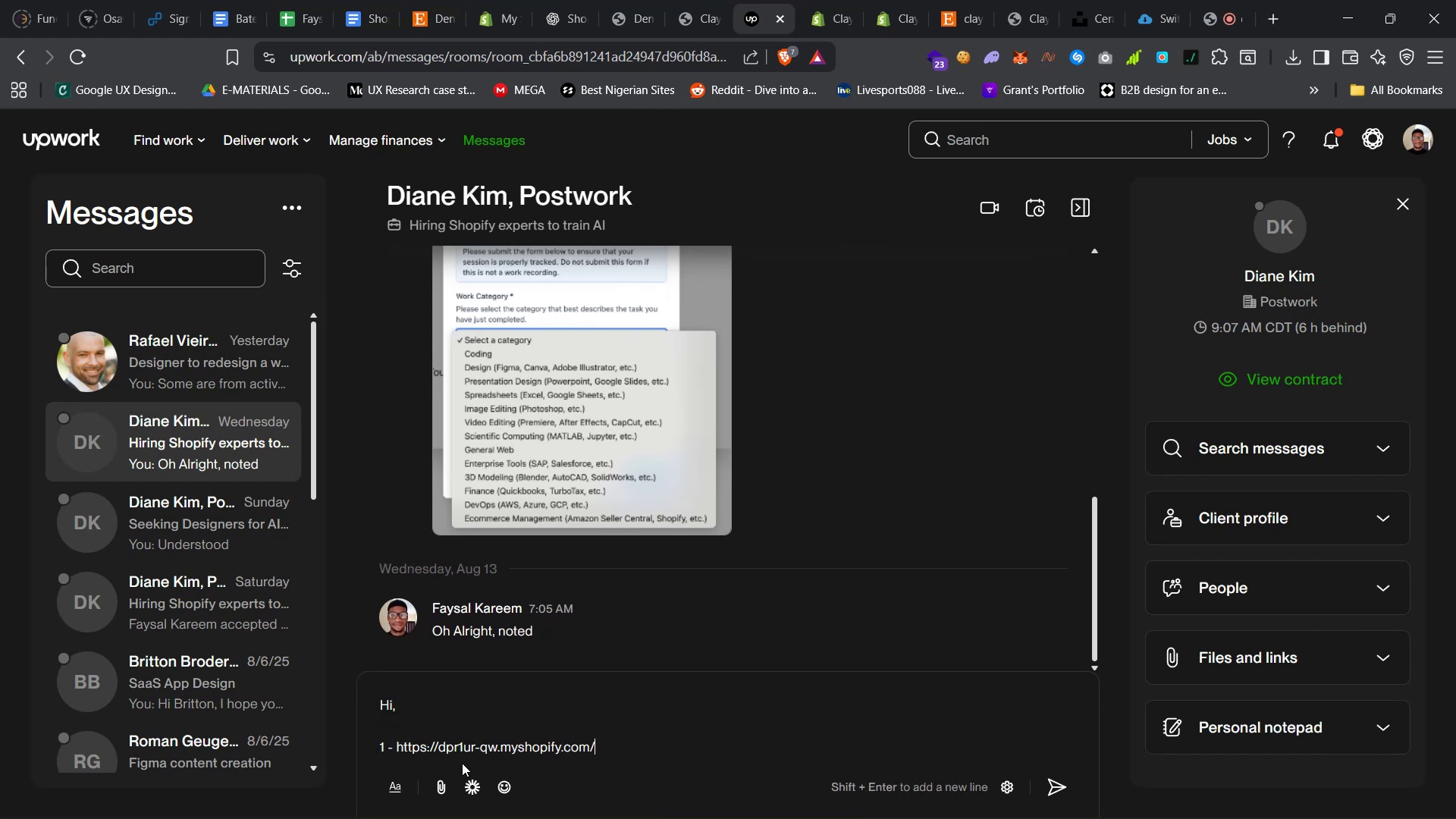 
key(Shift+Enter)
 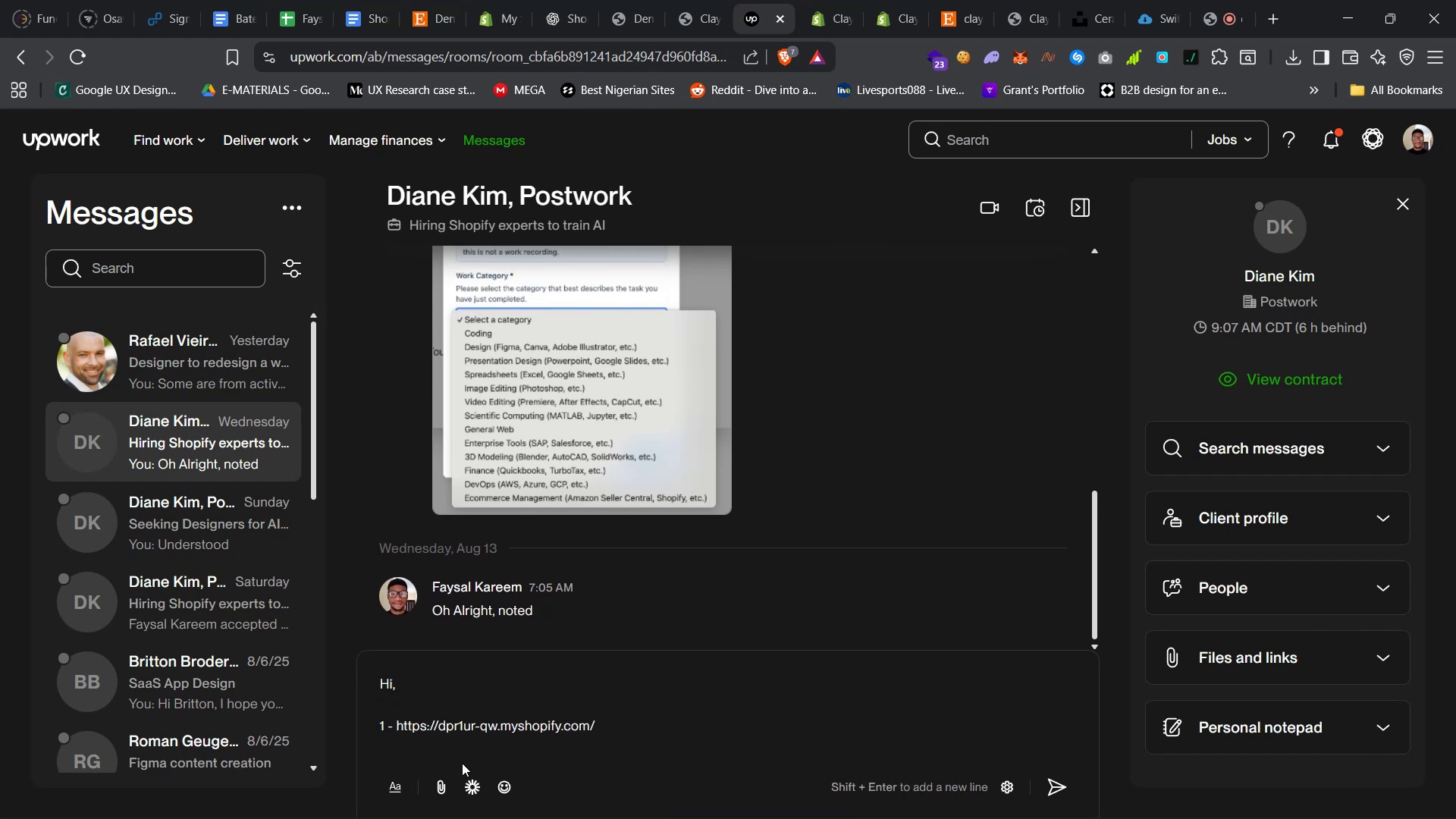 
type(password - )
 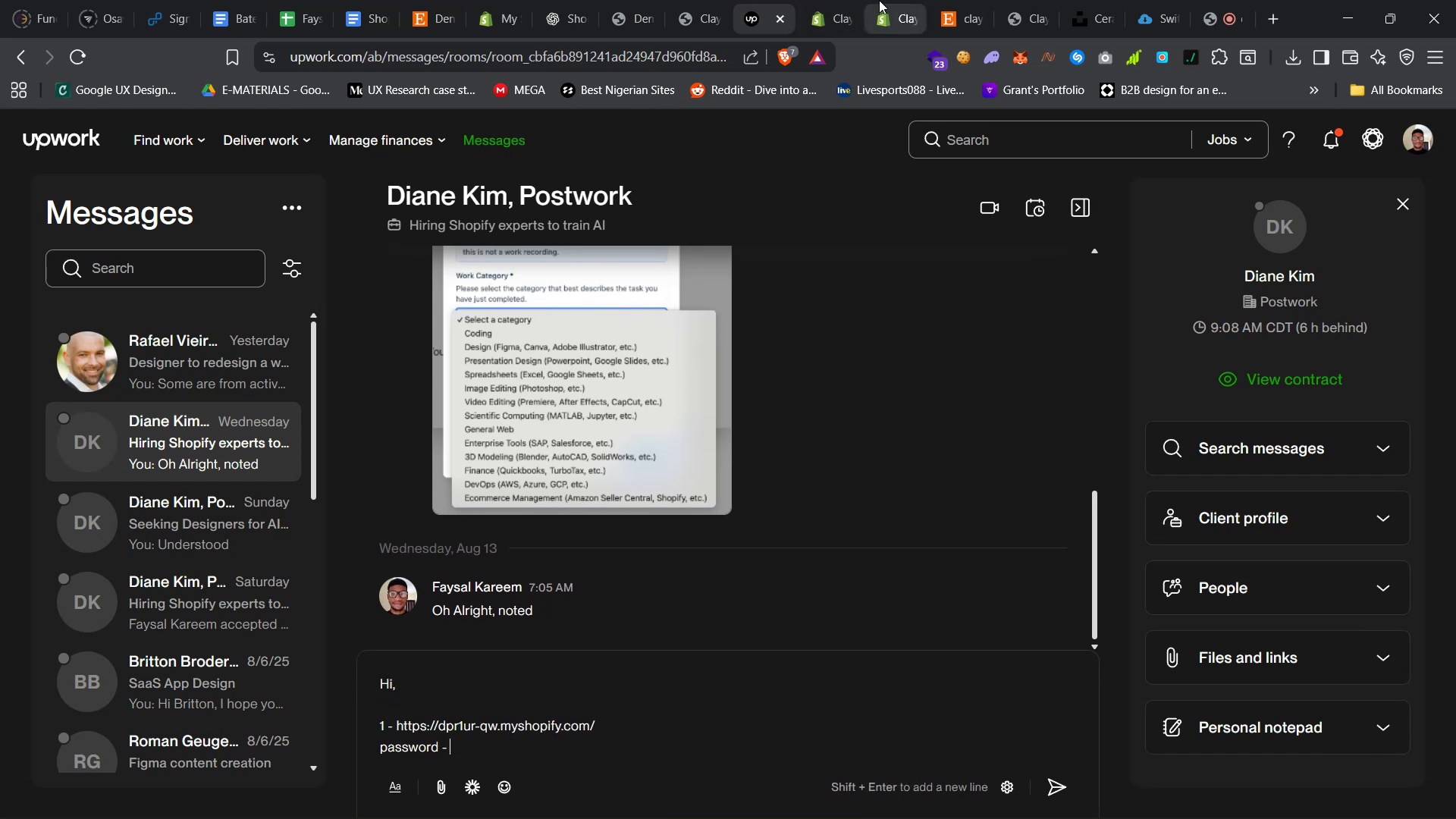 
left_click([822, 0])
 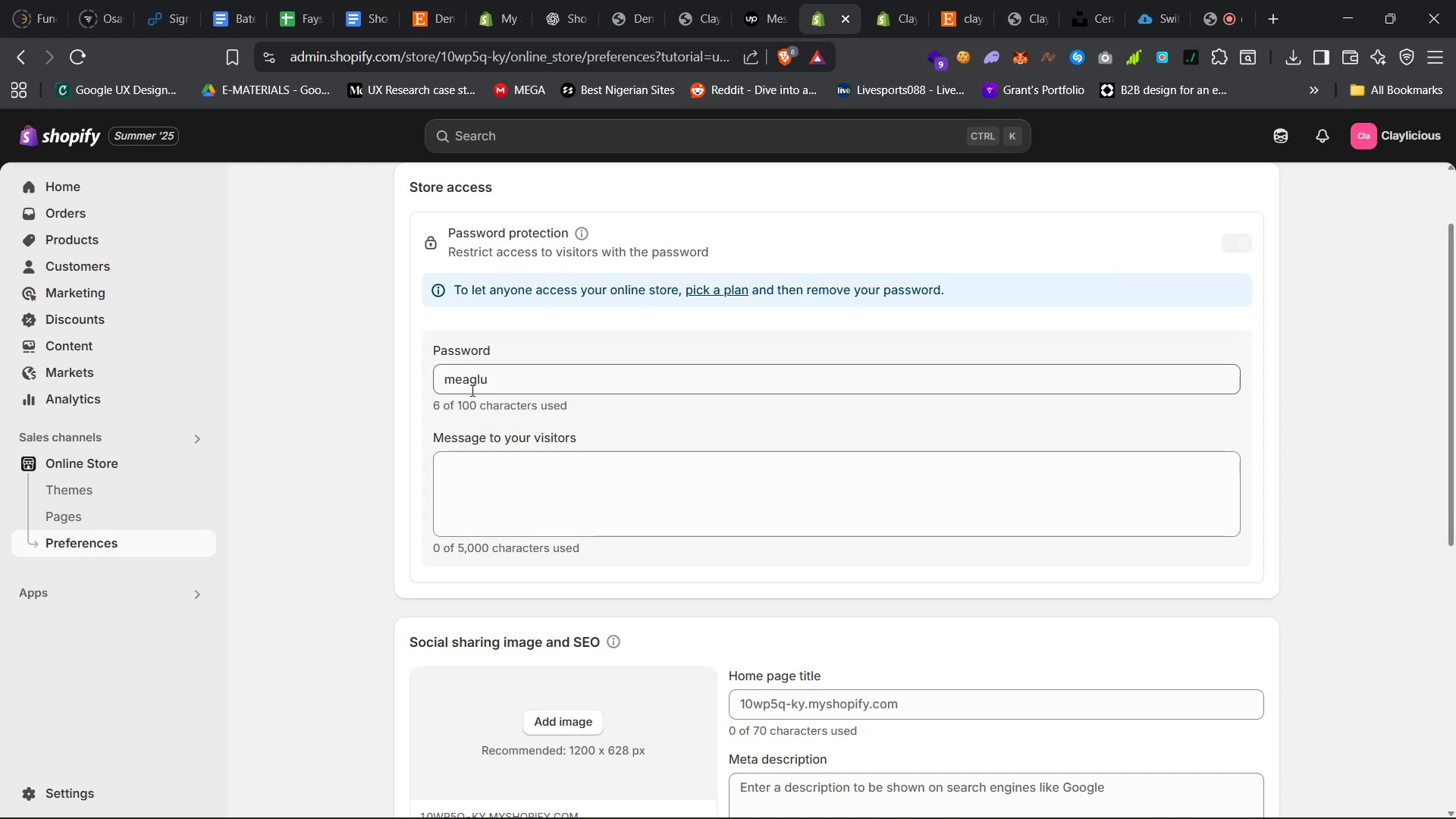 
double_click([468, 387])
 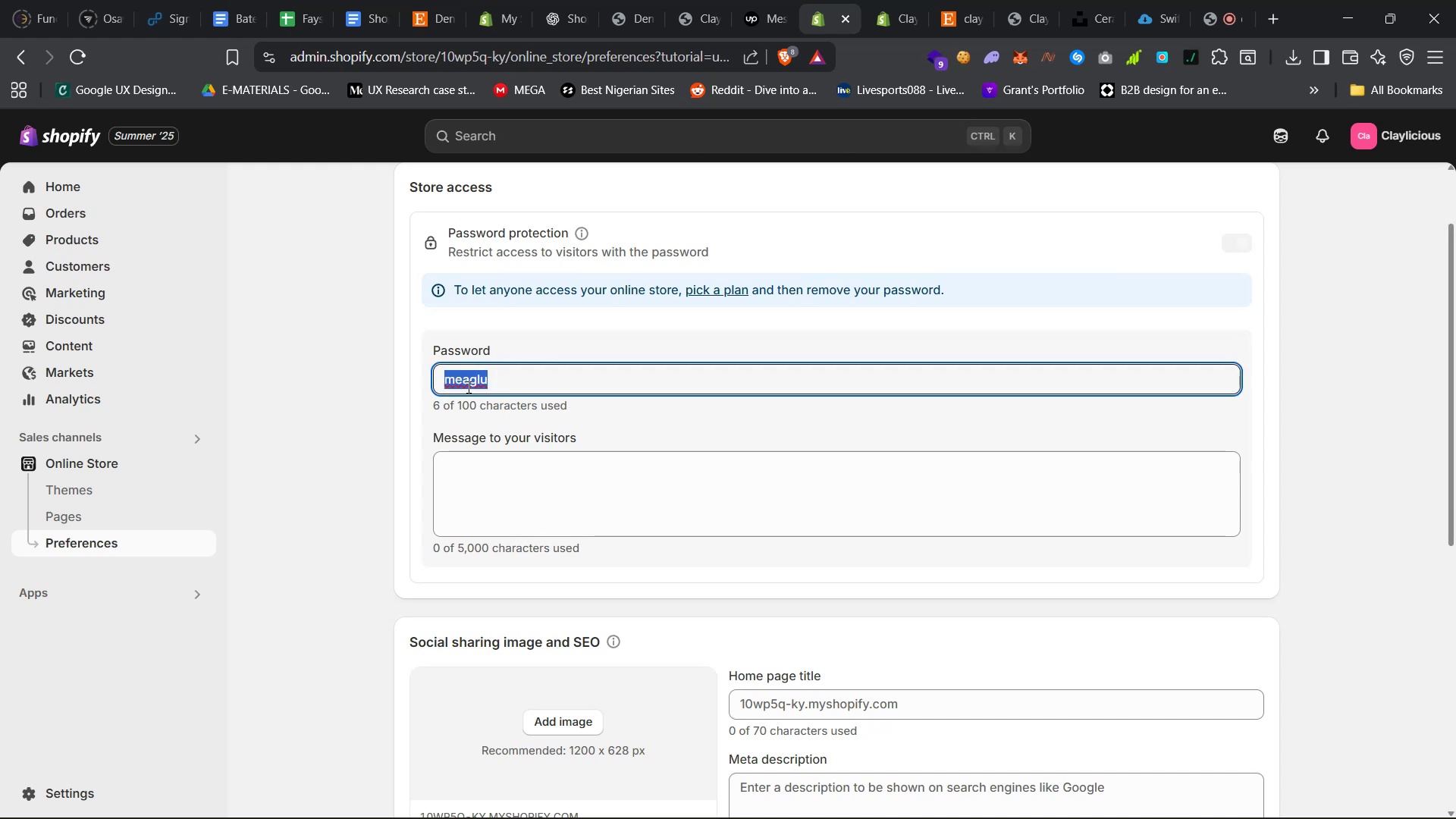 
key(Control+C)
 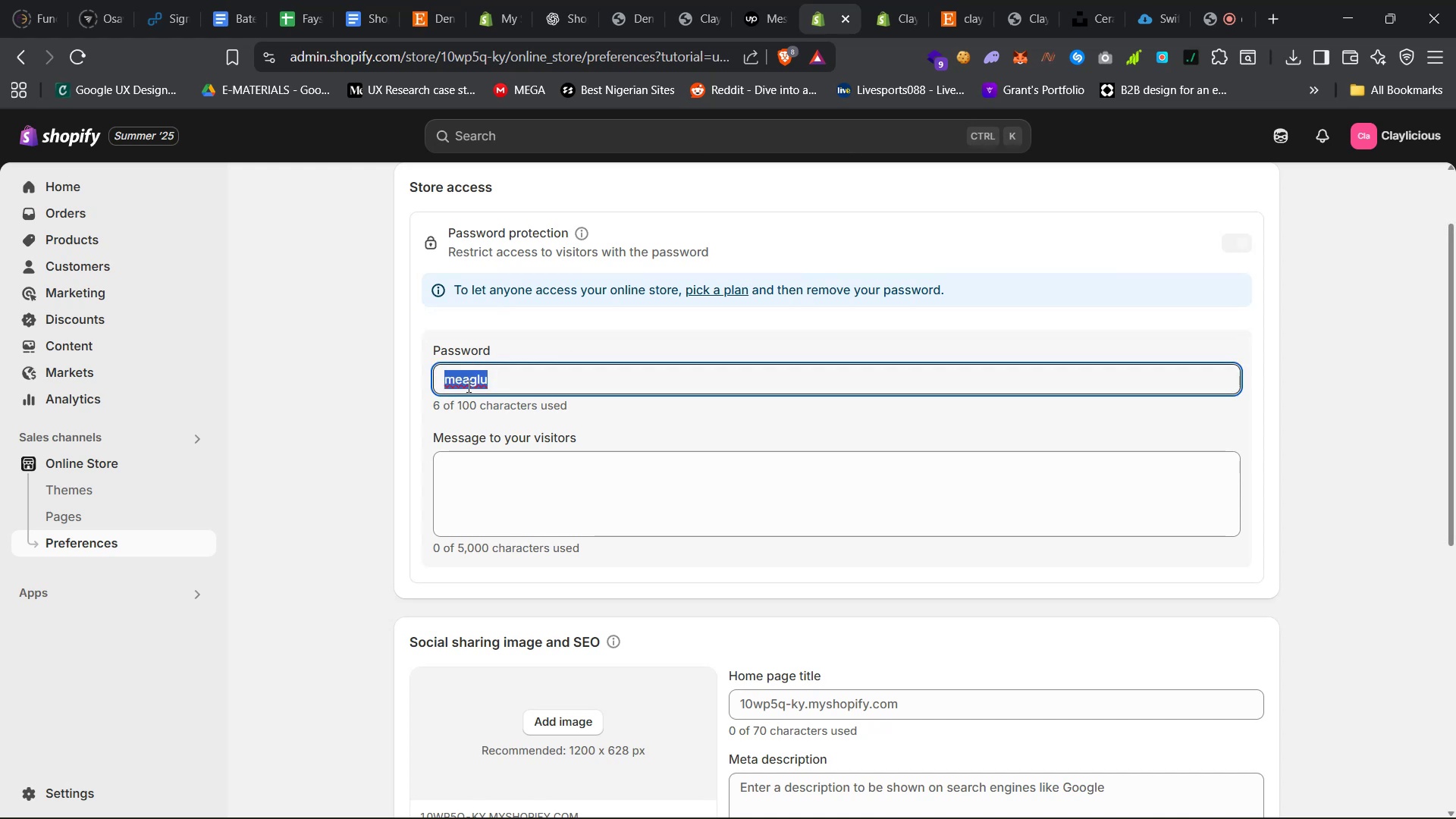 
key(Control+C)
 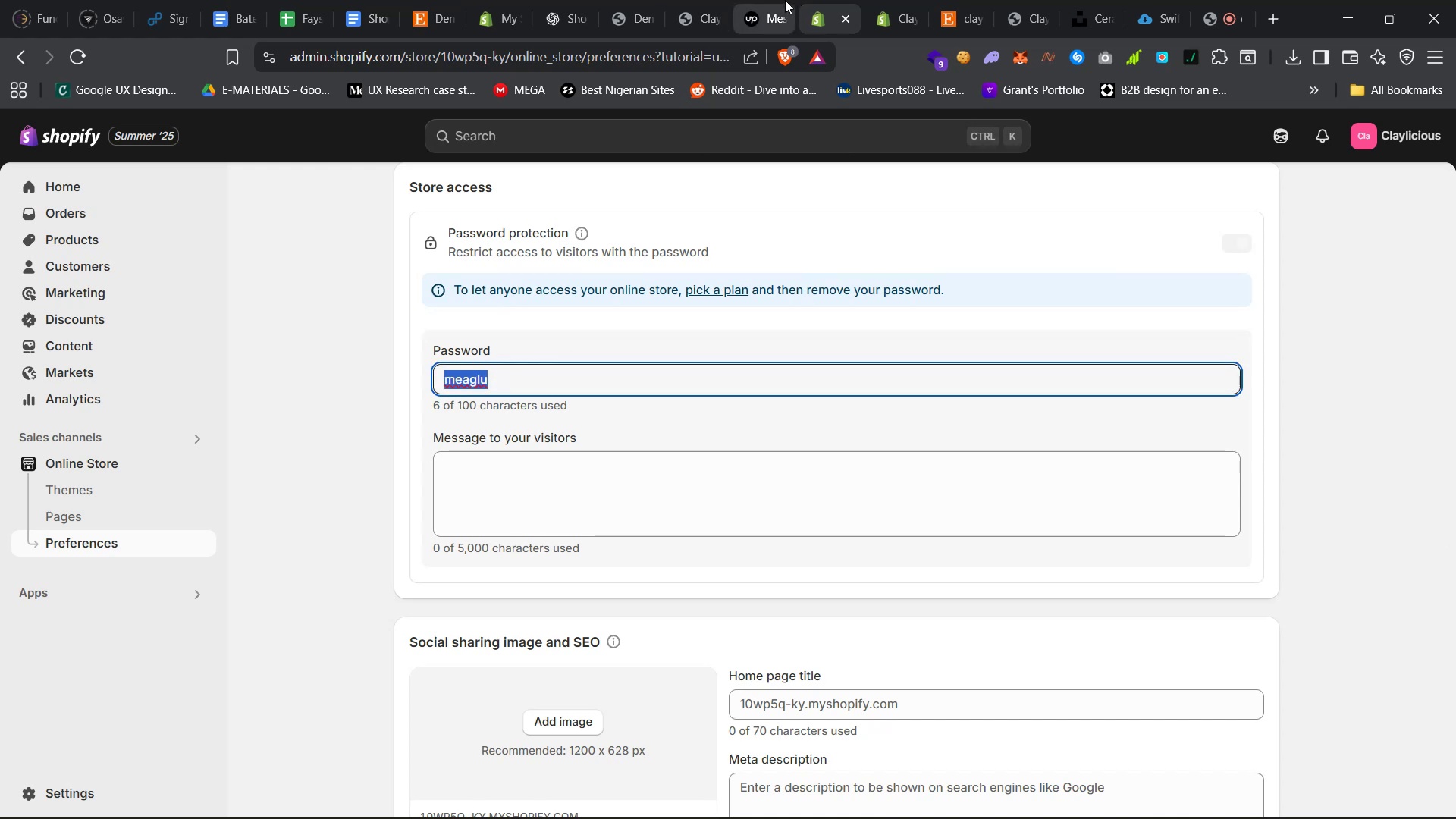 
left_click([750, 0])
 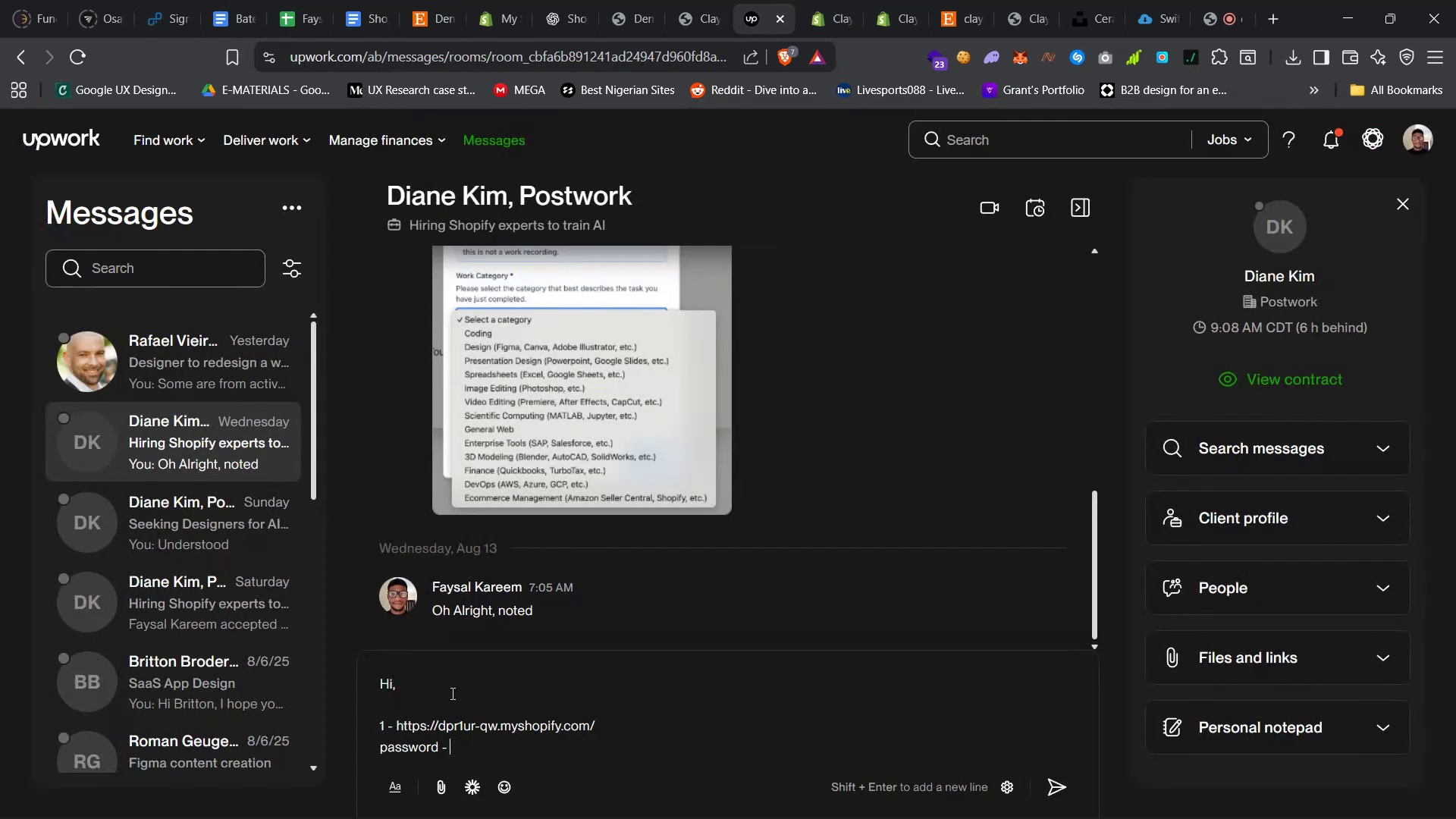 
key(Control+V)
 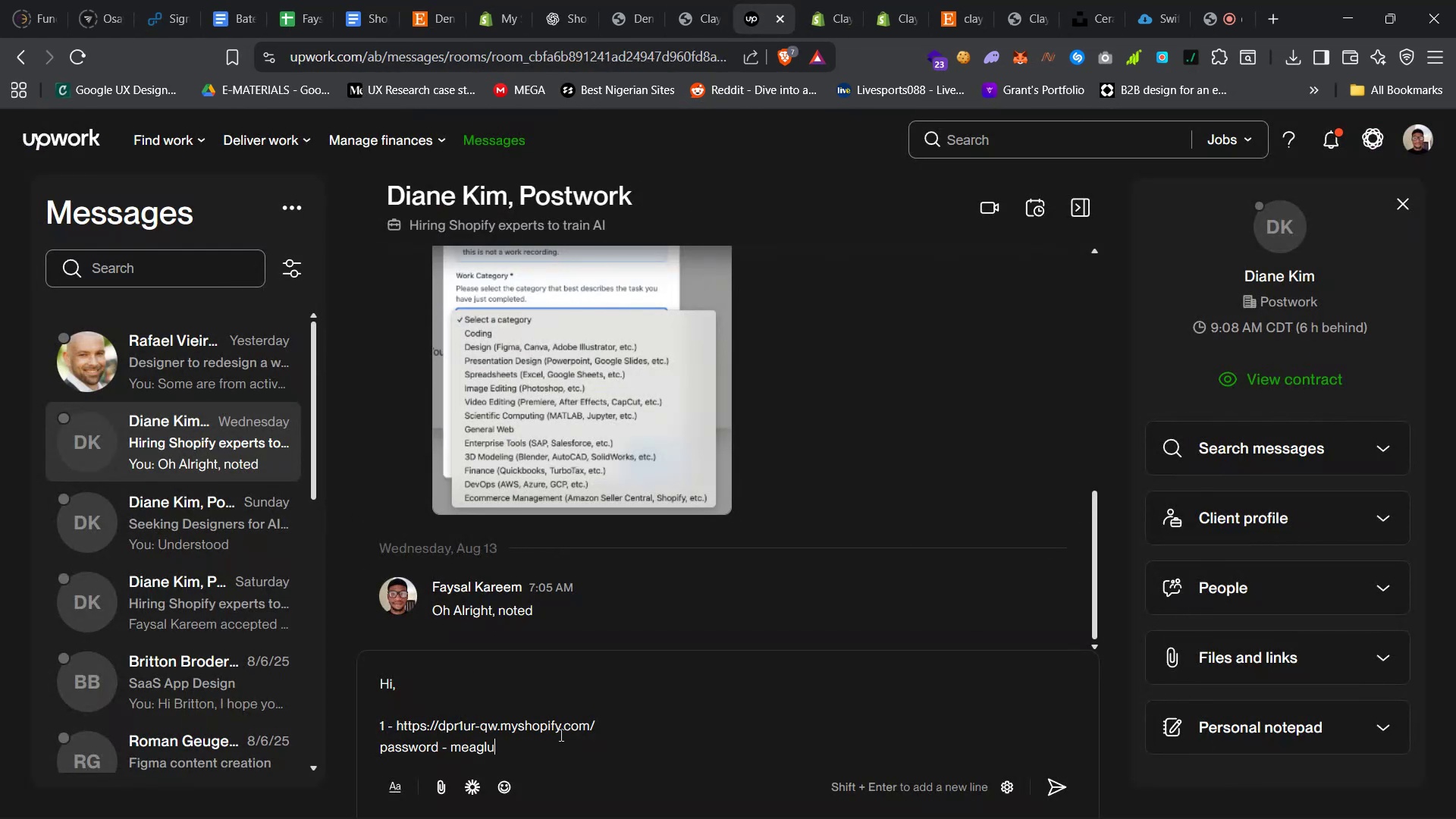 
key(Shift+Enter)
 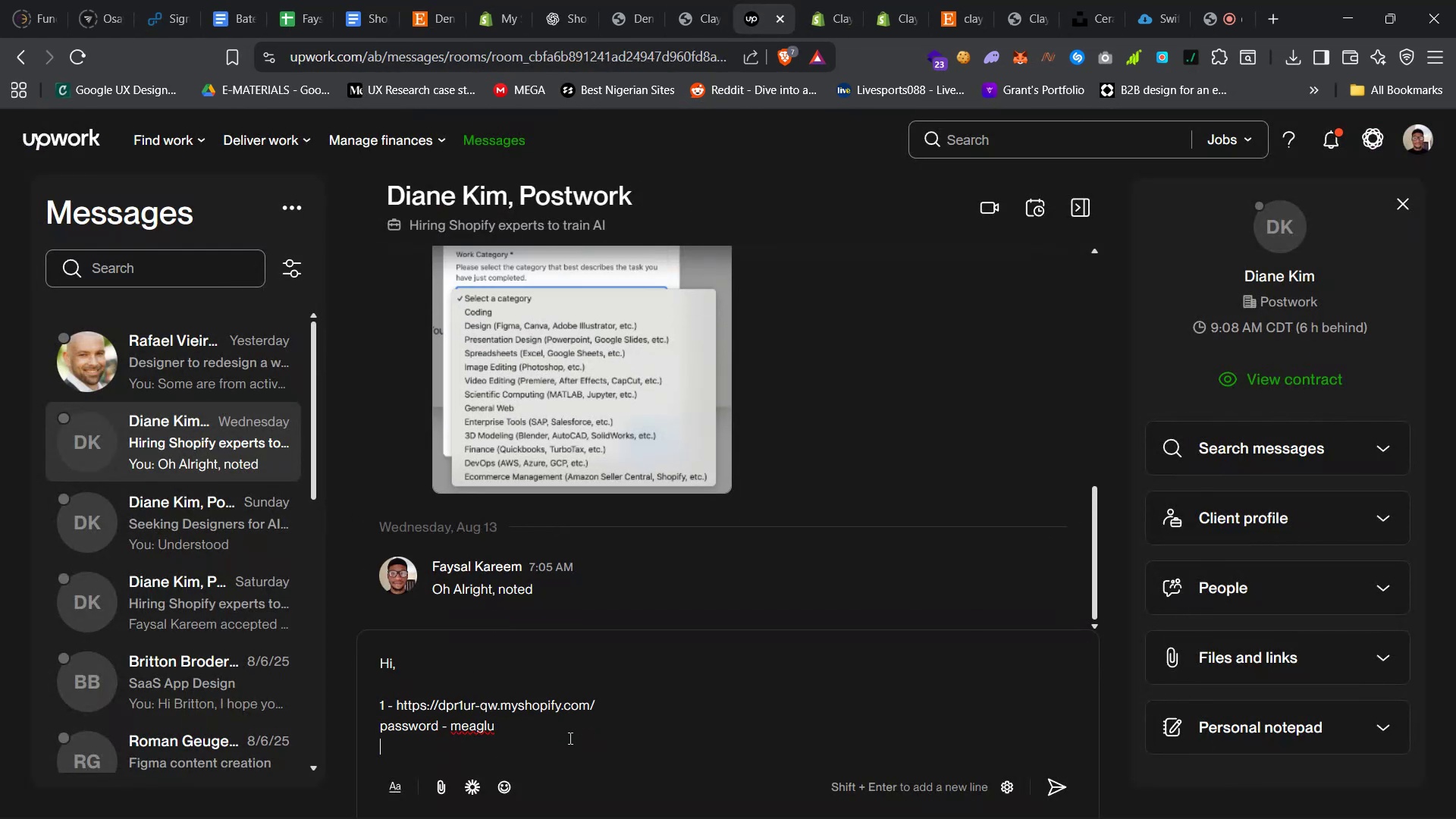 
key(Shift+Enter)
 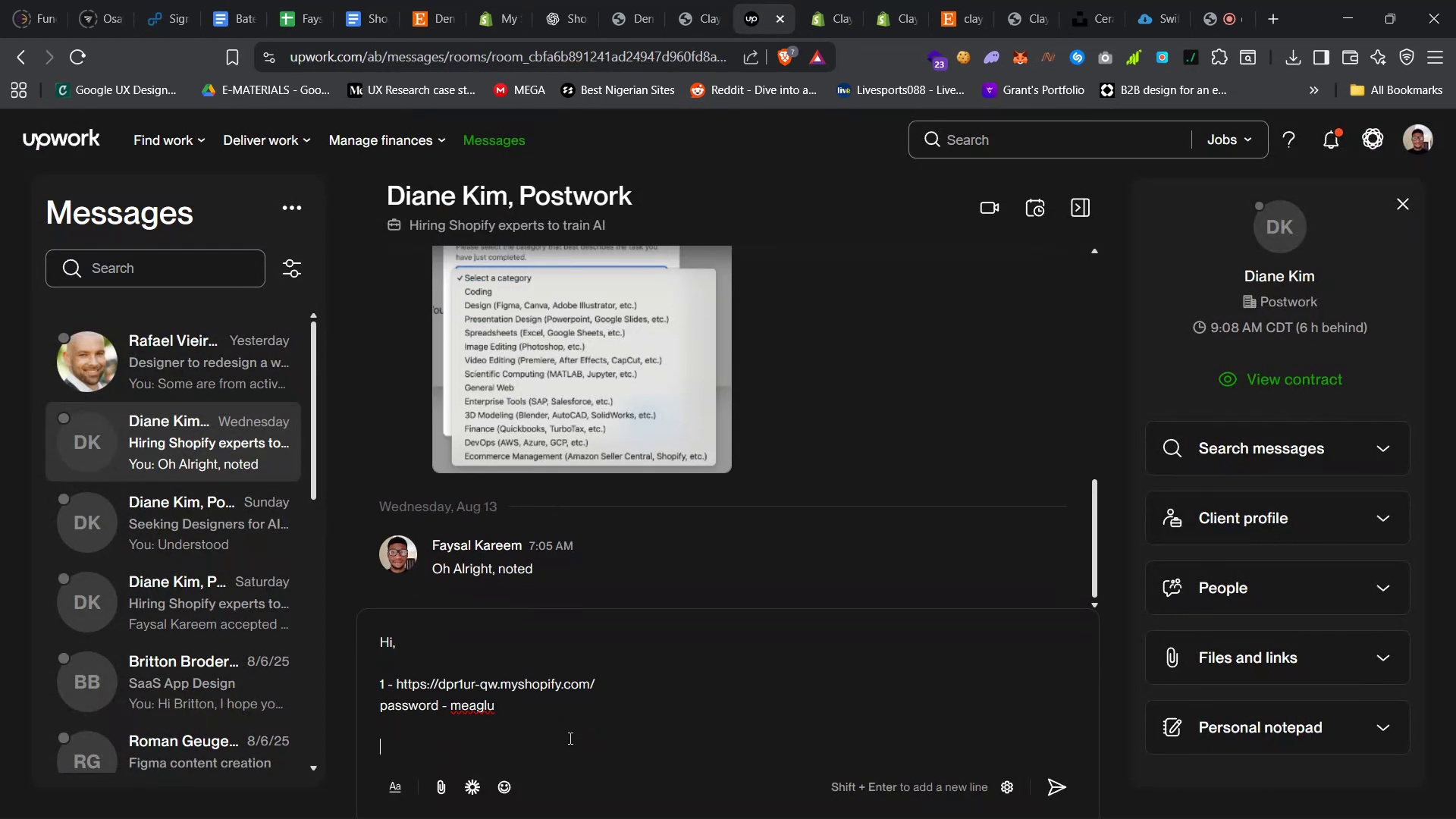 
key(2)
 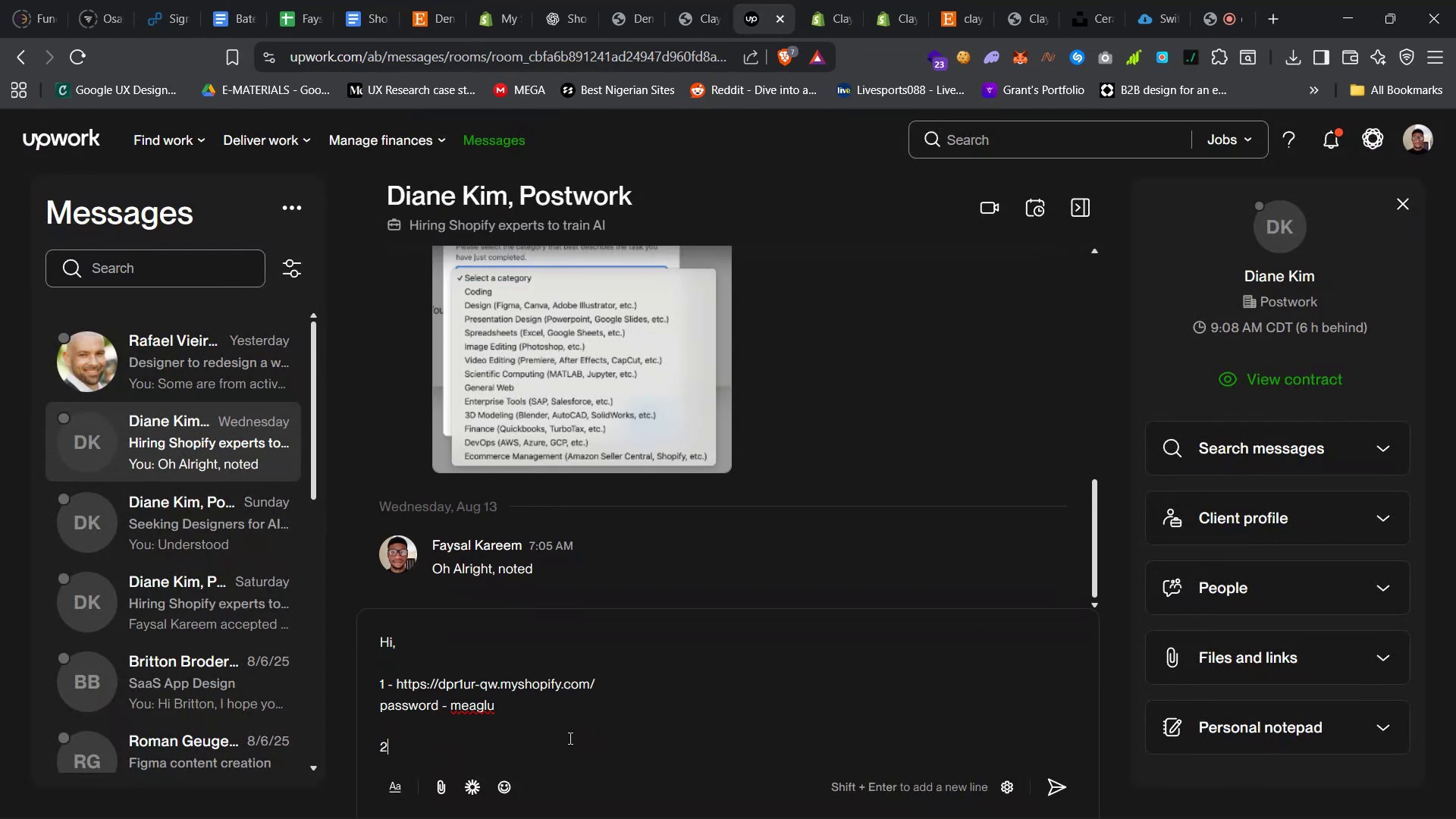 
key(Space)
 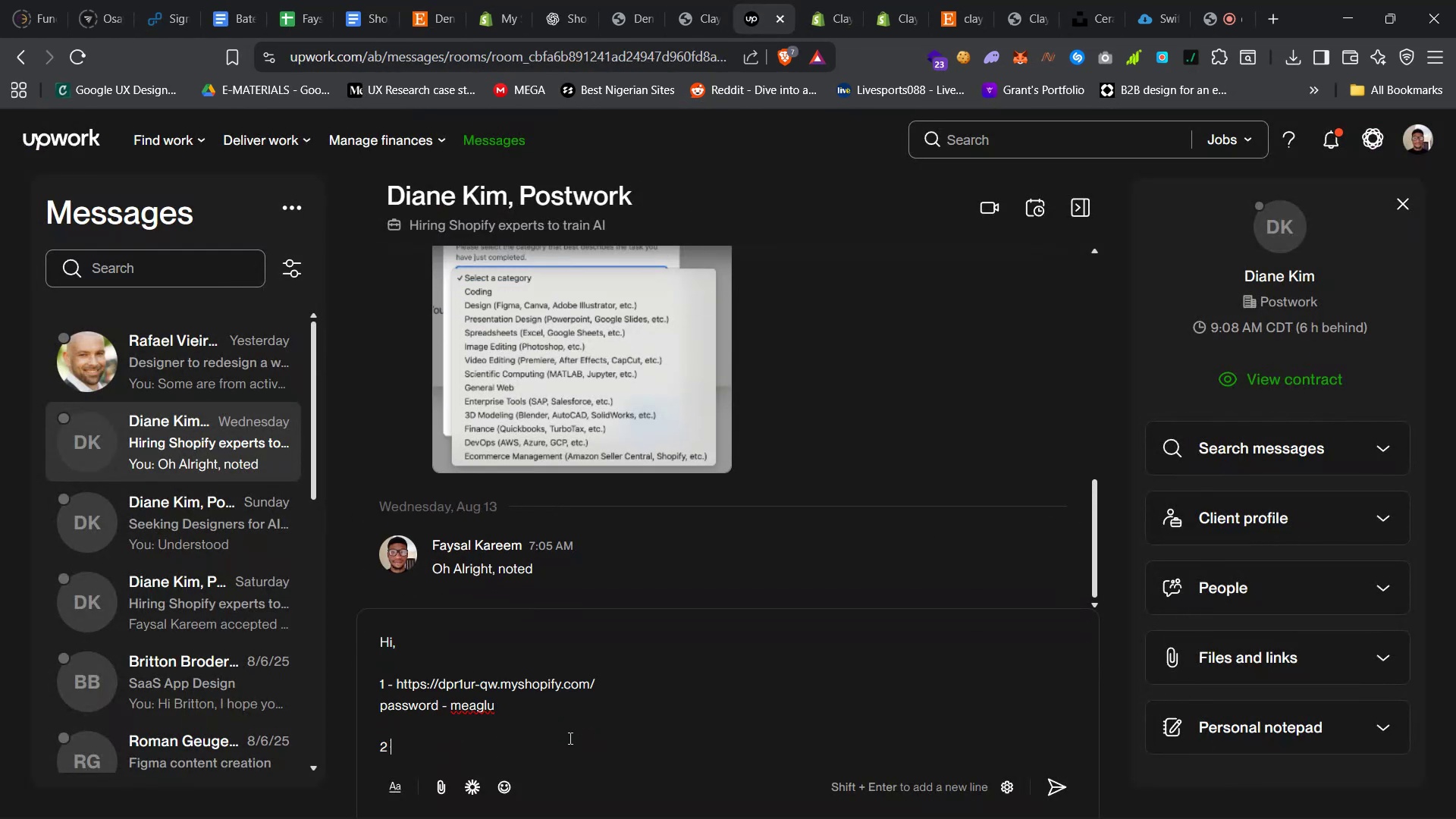 
key(Minus)
 